 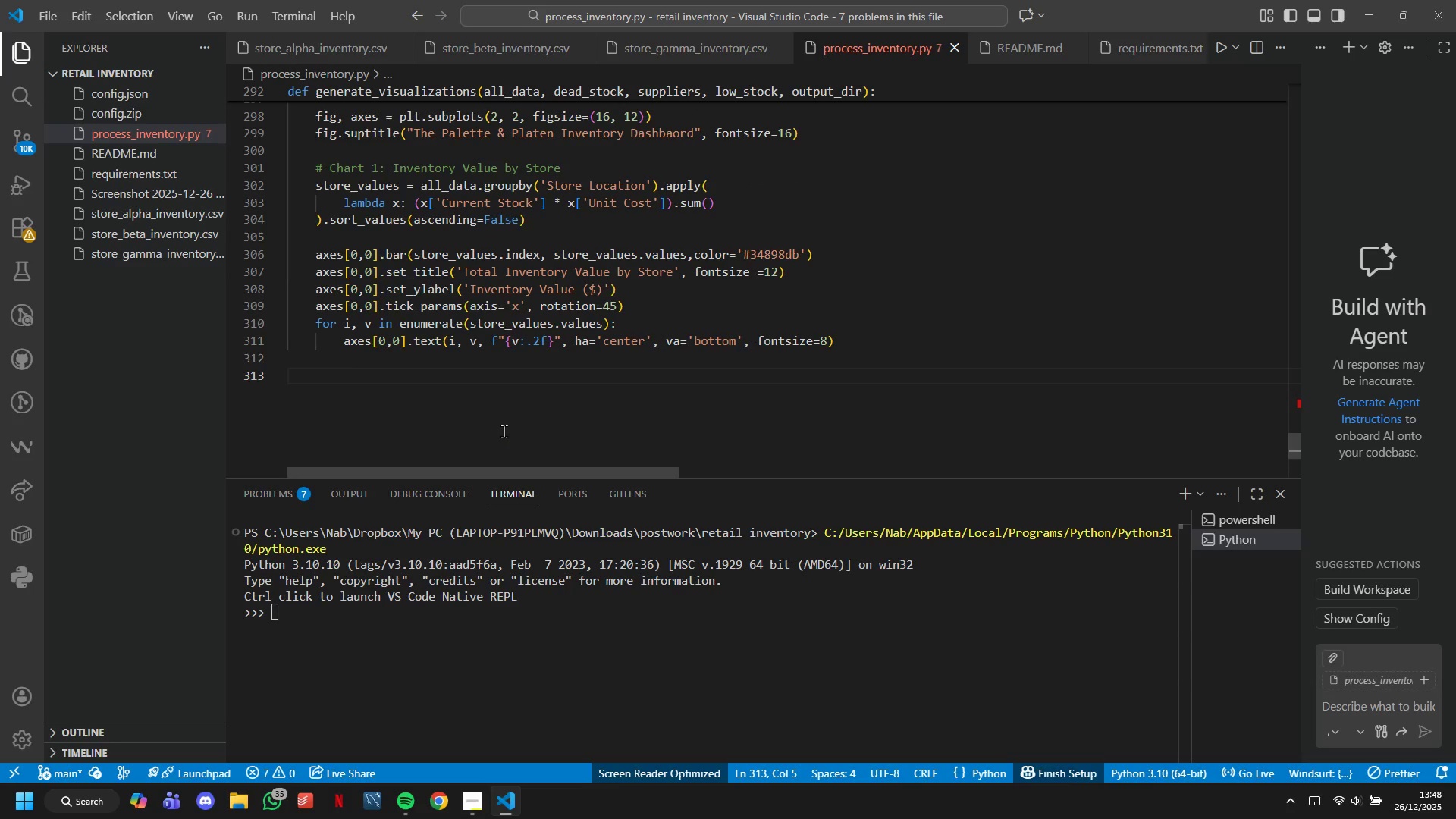 
type(# Chart 2:)
 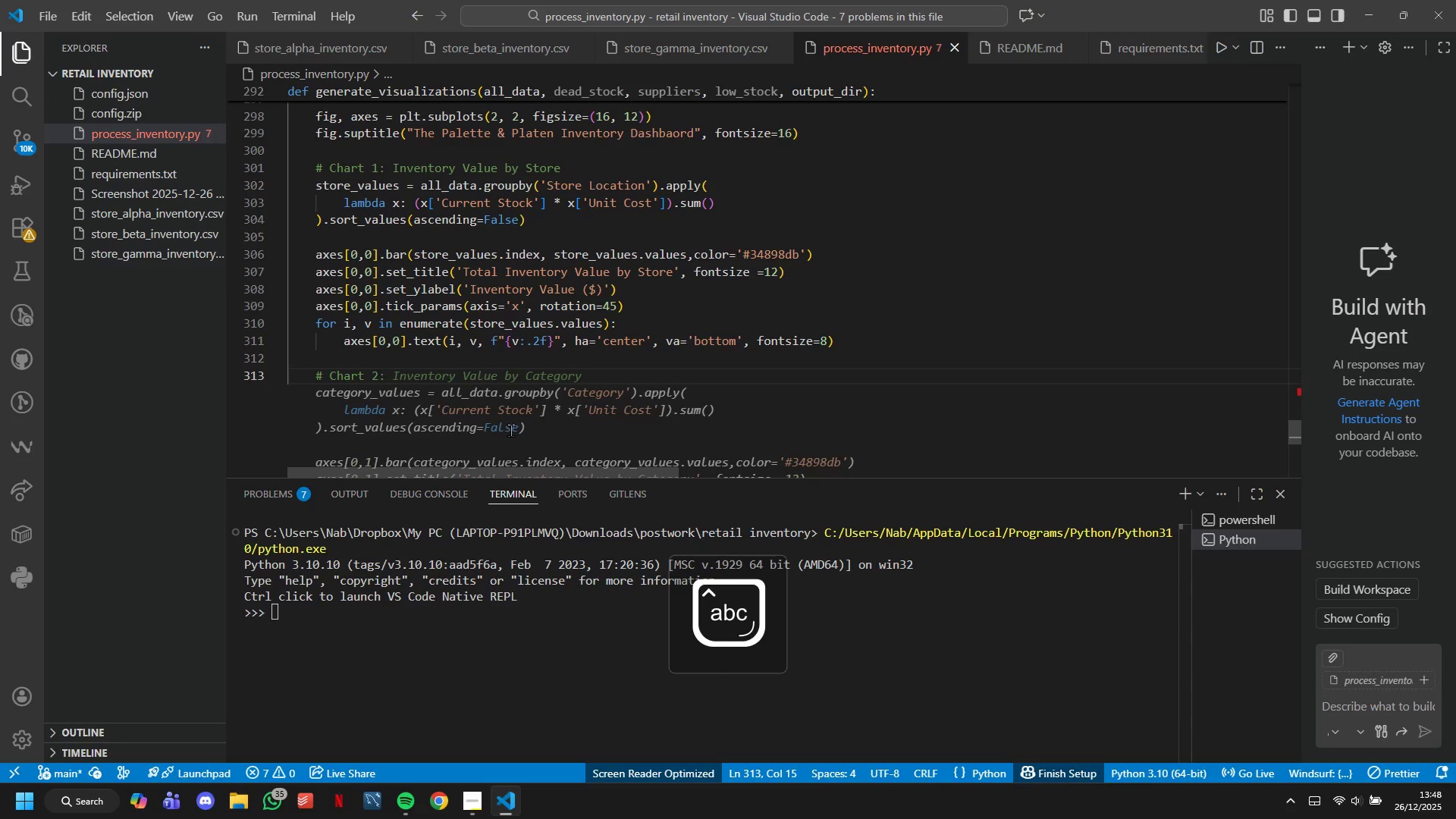 
wait(25.48)
 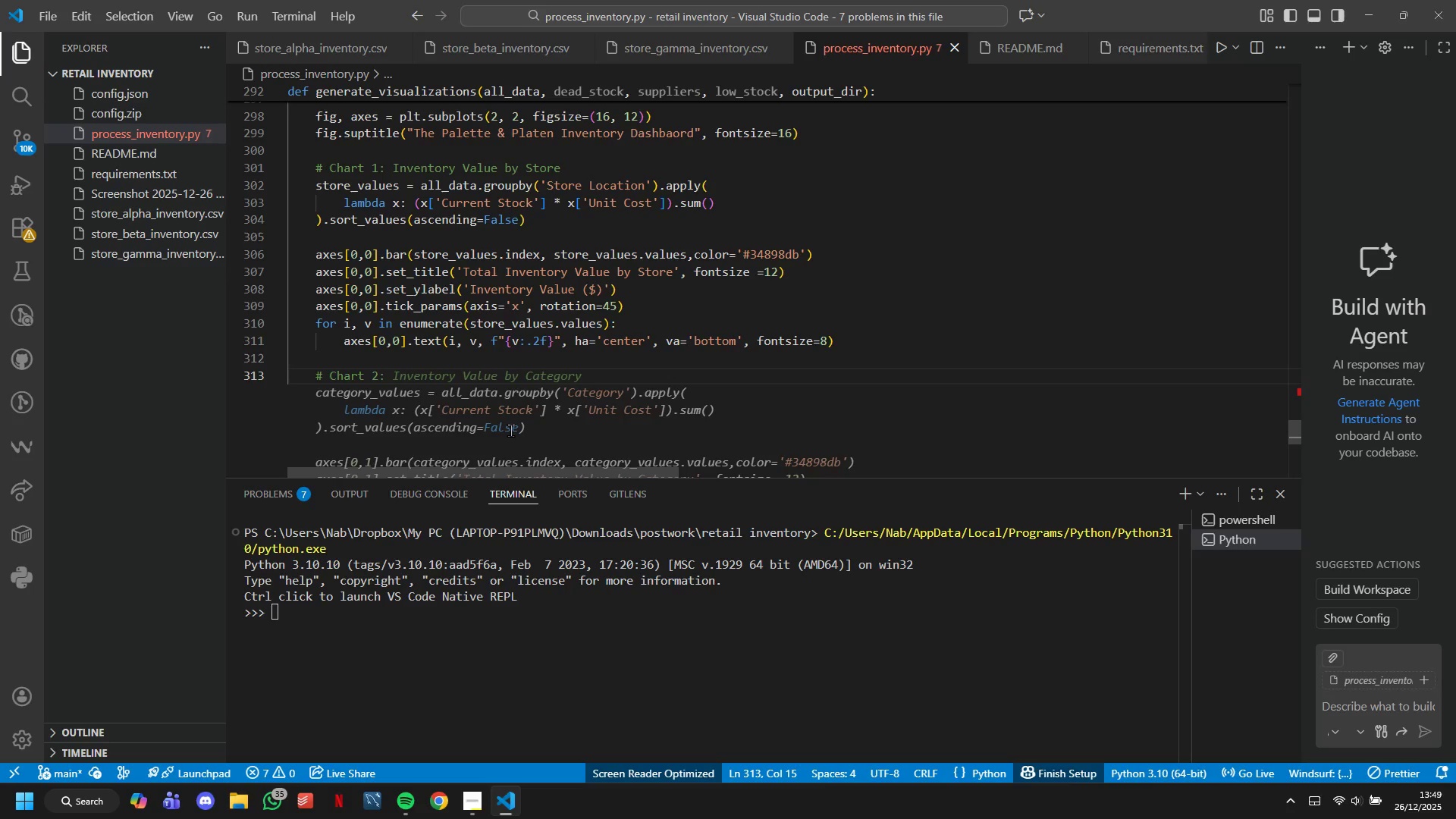 
type(Inventry )
key(Backspace)
key(Backspace)
key(Backspace)
key(Backspace)
key(Backspace)
key(Backspace)
key(Backspace)
key(Backspace)
key(Backspace)
type(Dead Stock Distribution by Category)
 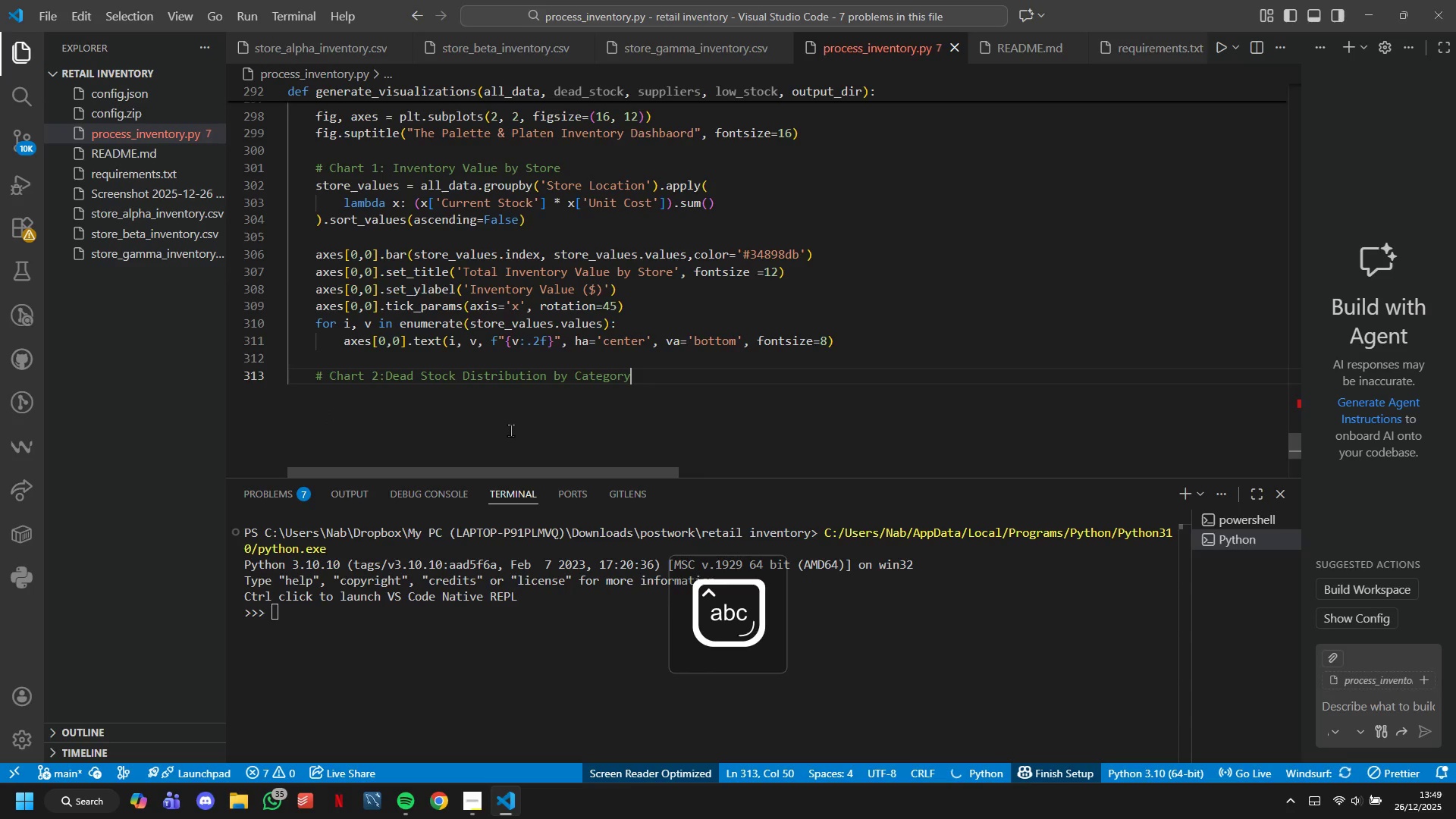 
key(Enter)
 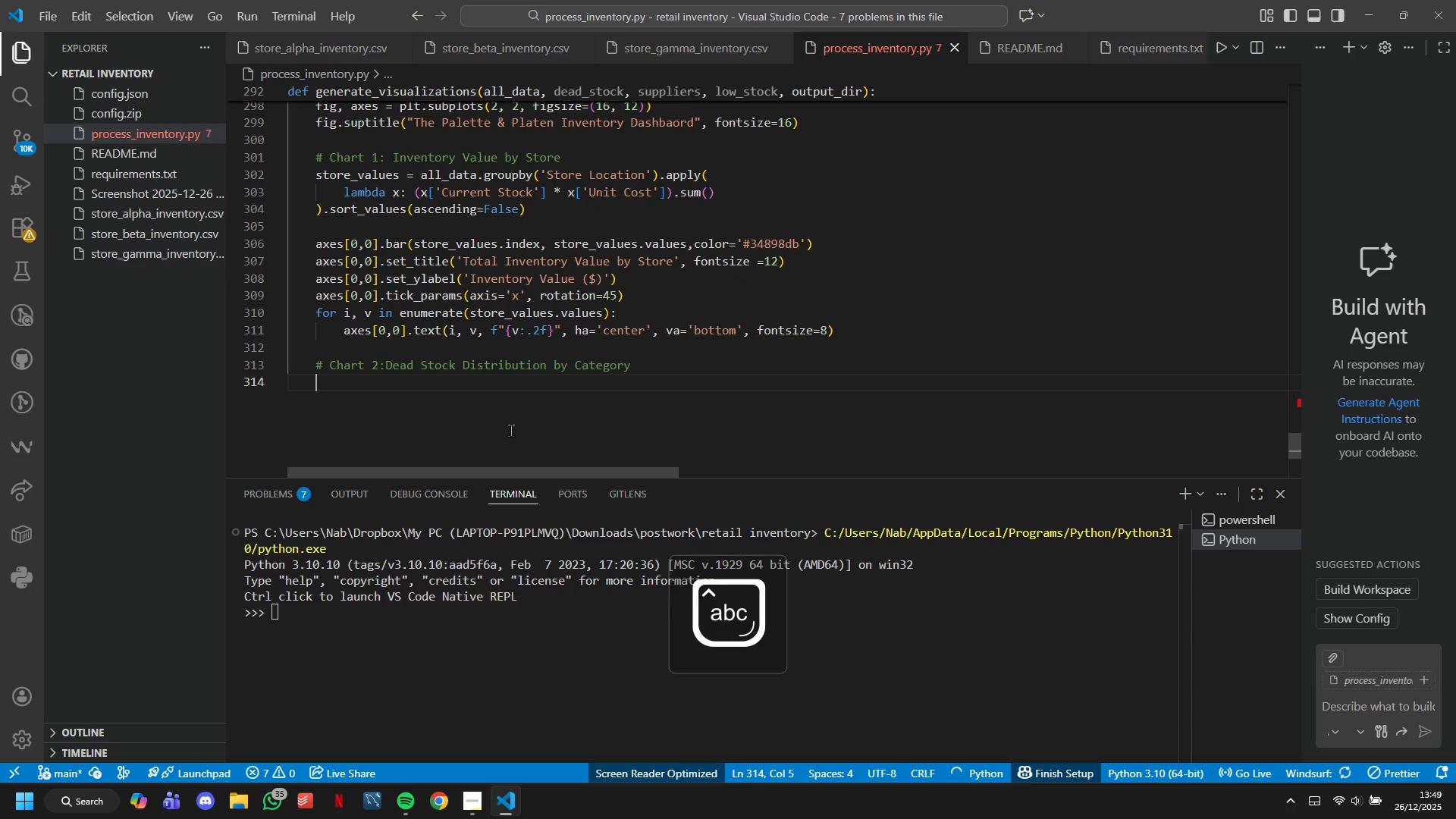 
type(if not dead_stock.empt;)
 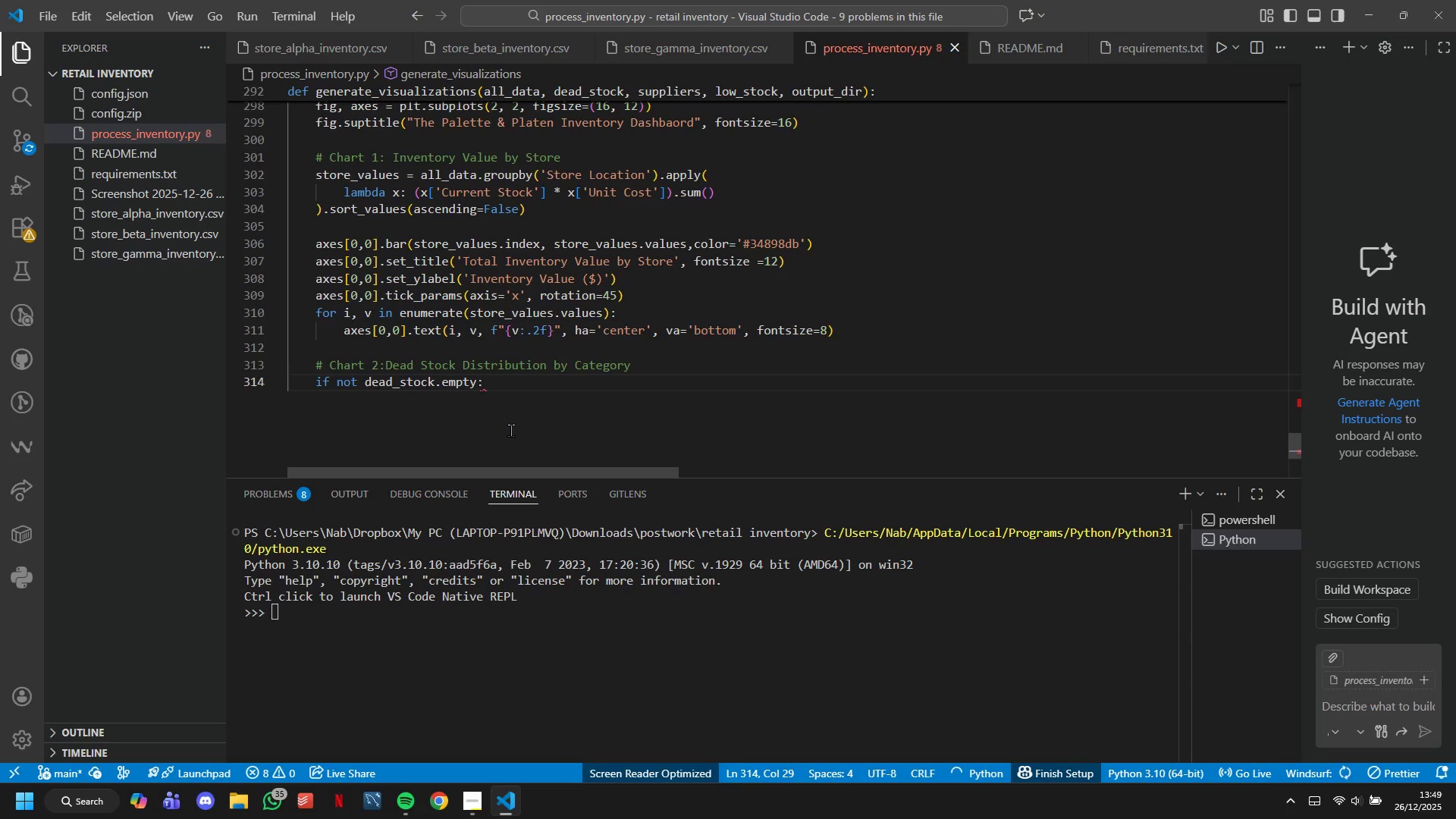 
 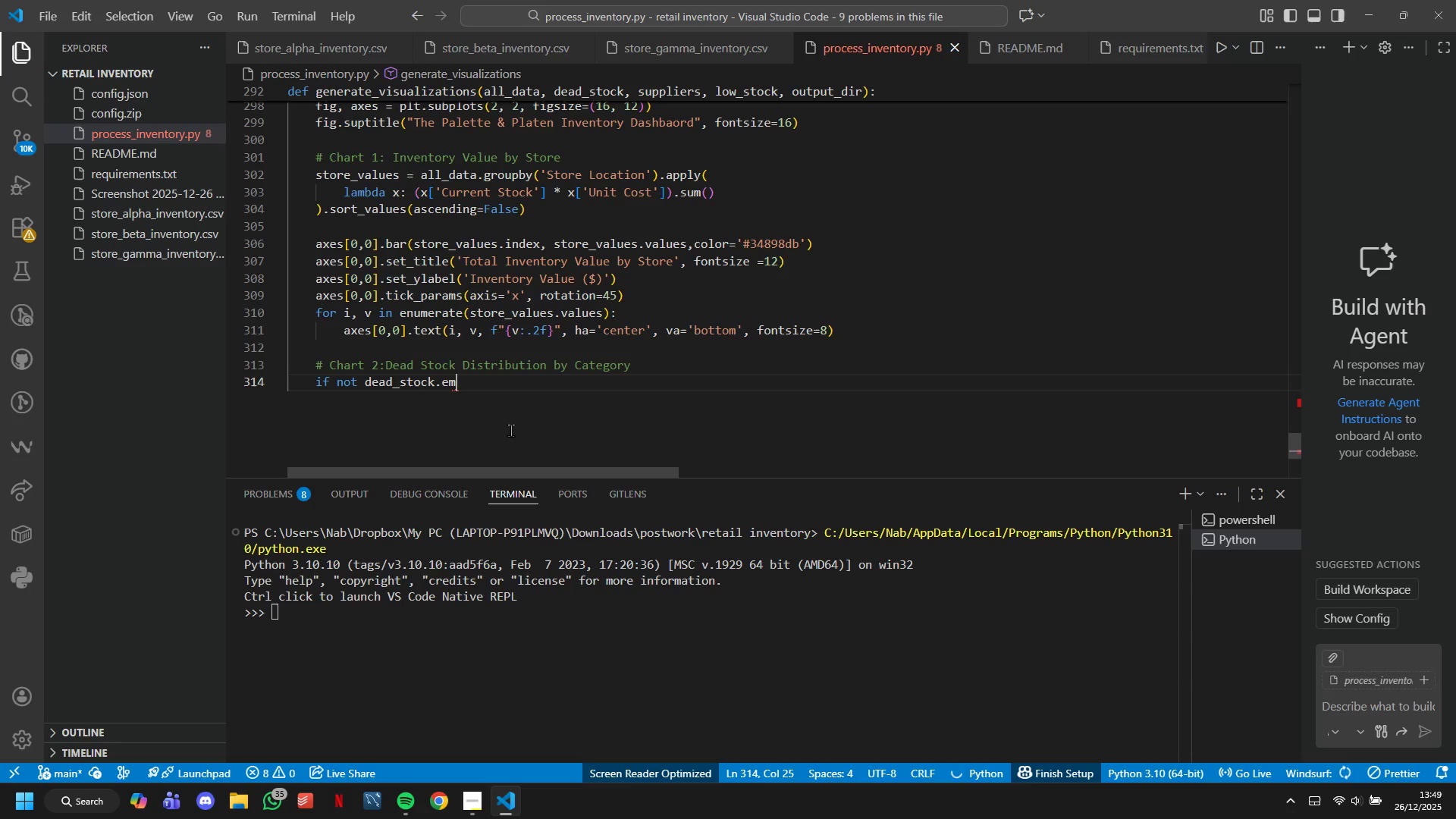 
hold_key(key=Y, duration=7.31)
 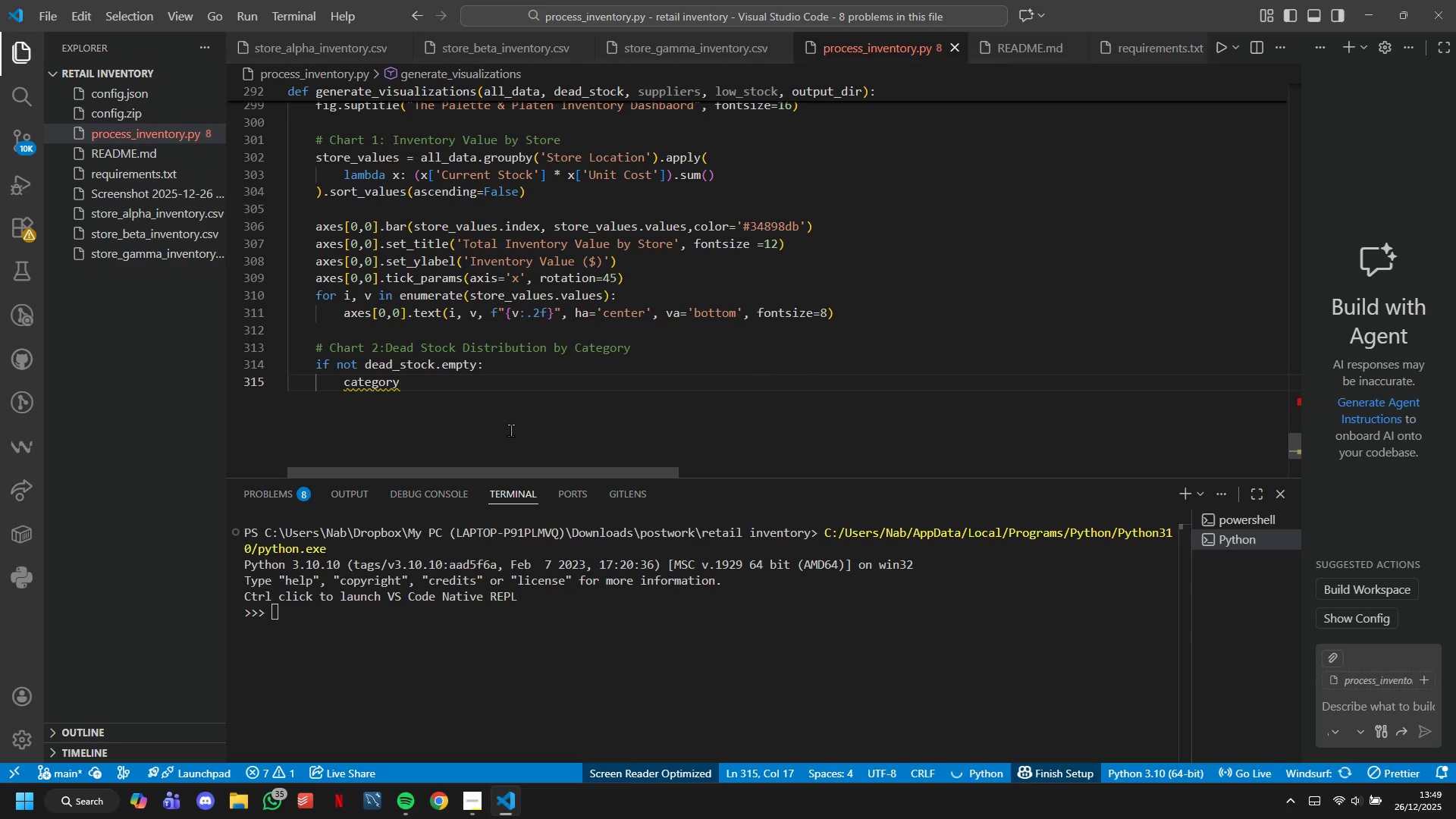 
key(Shift+Enter)
 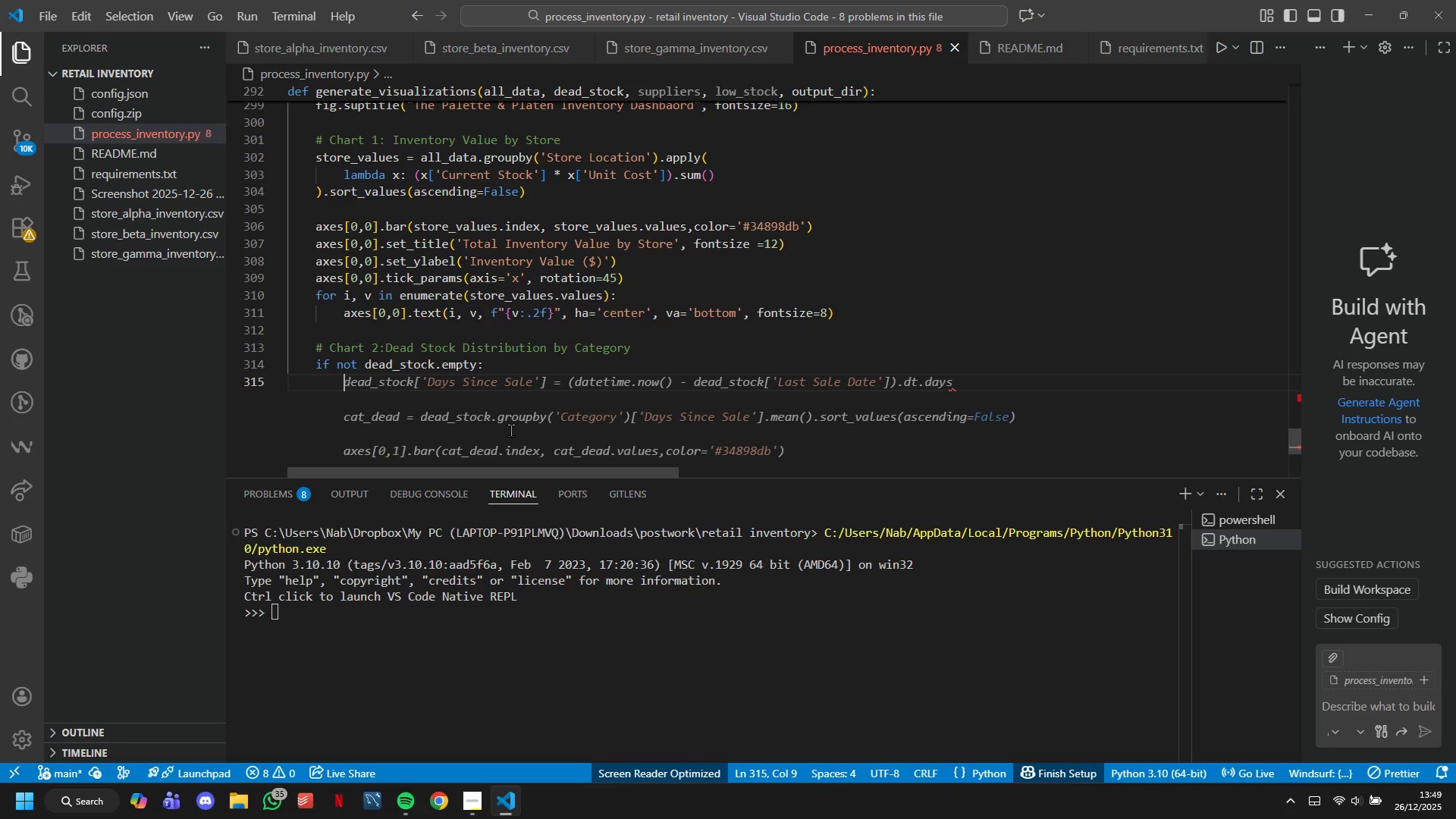 
type(categor_DEad = dead-Stock.groupb("Categor)
 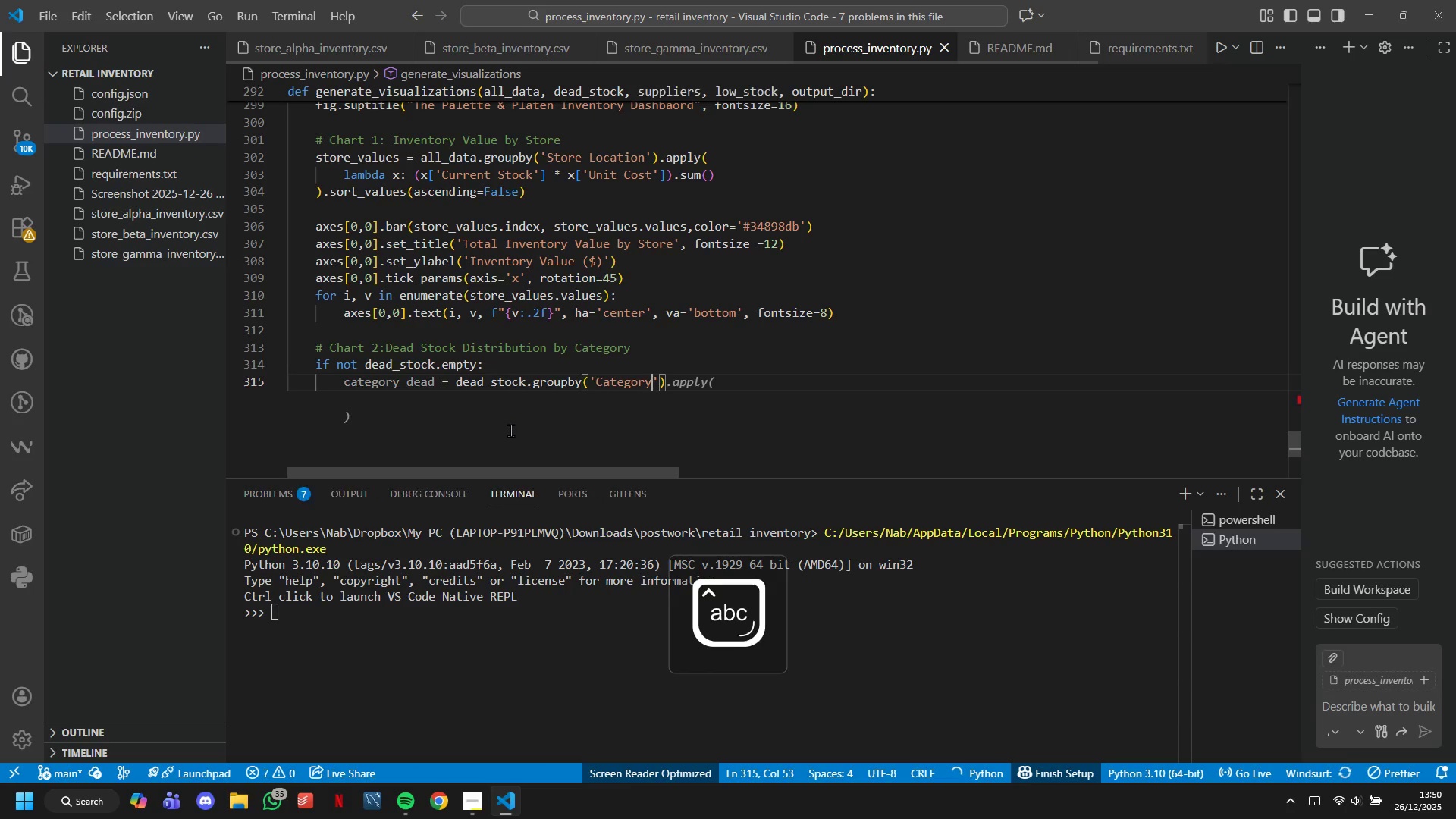 
 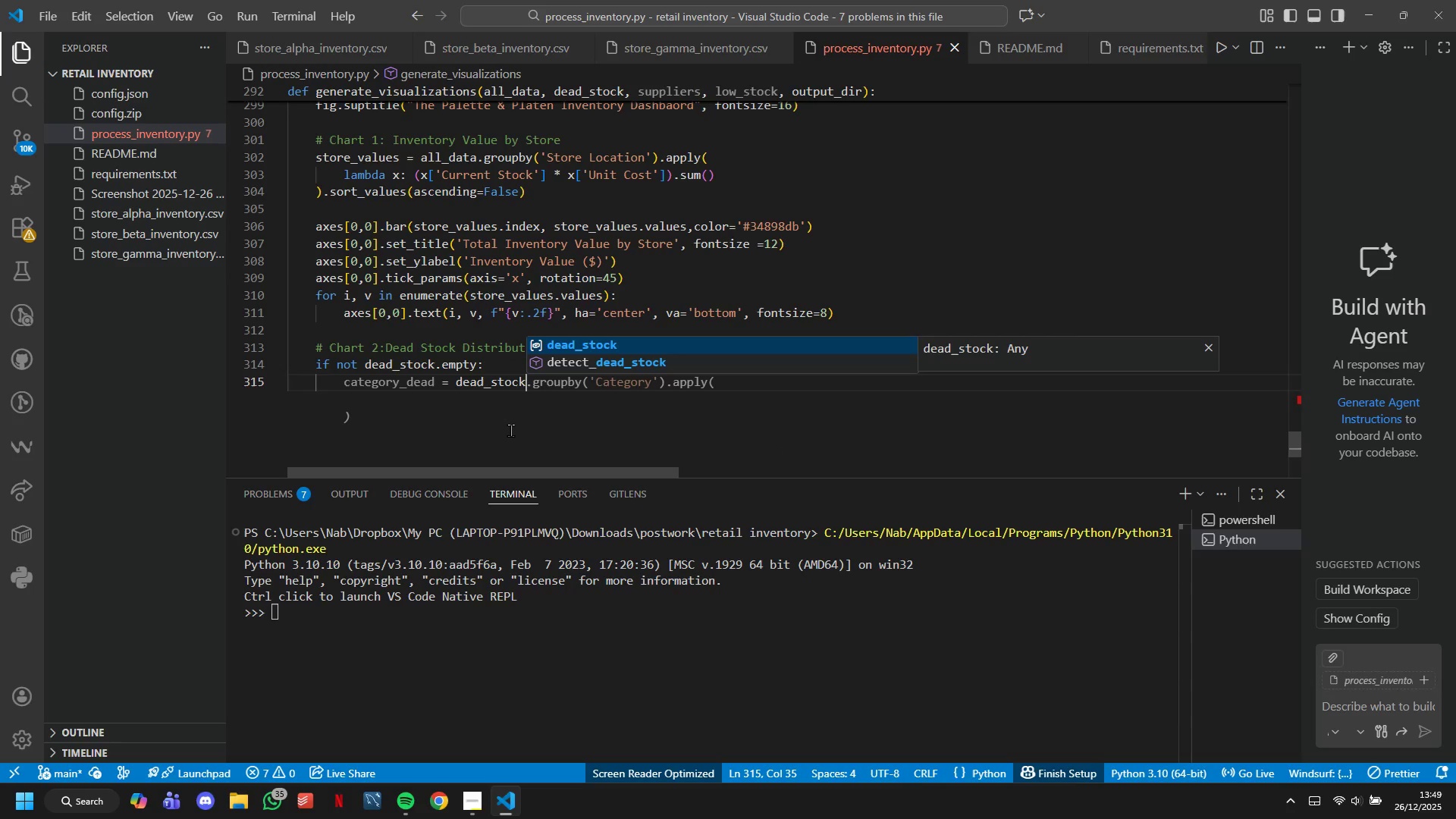 
hold_key(key=Y, duration=3.02)
 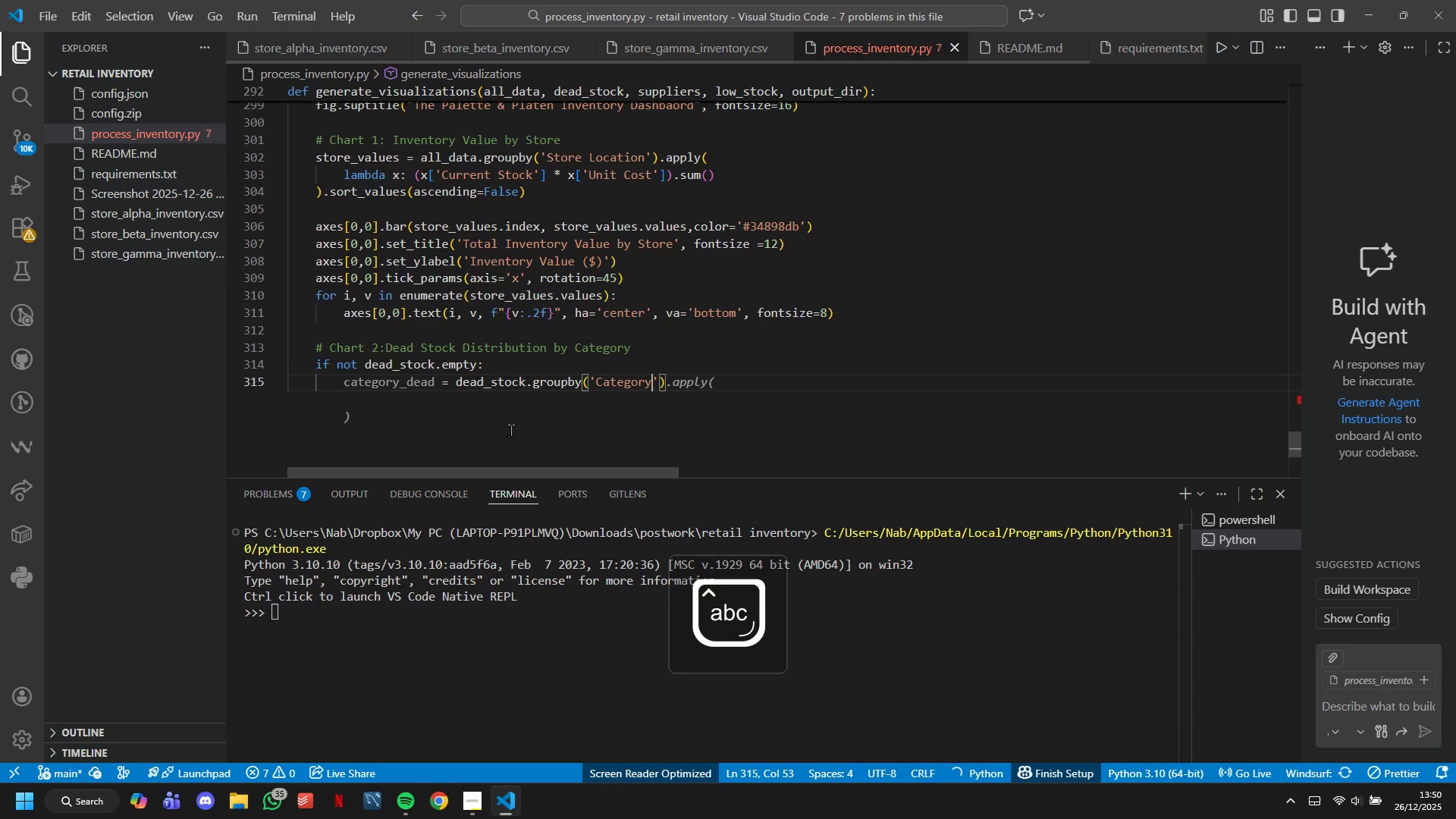 
wait(29.24)
 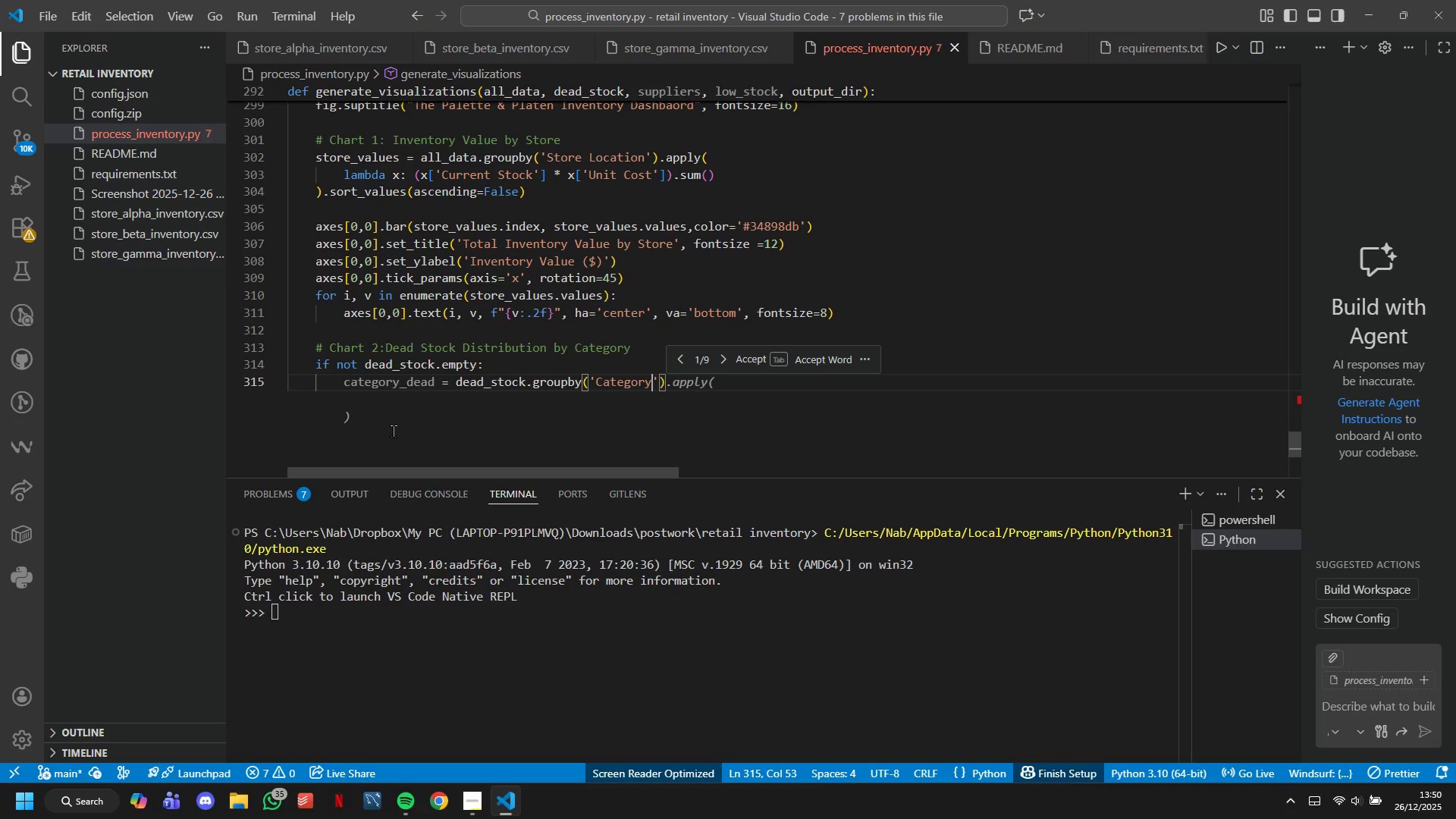 
key(ArrowRight)
 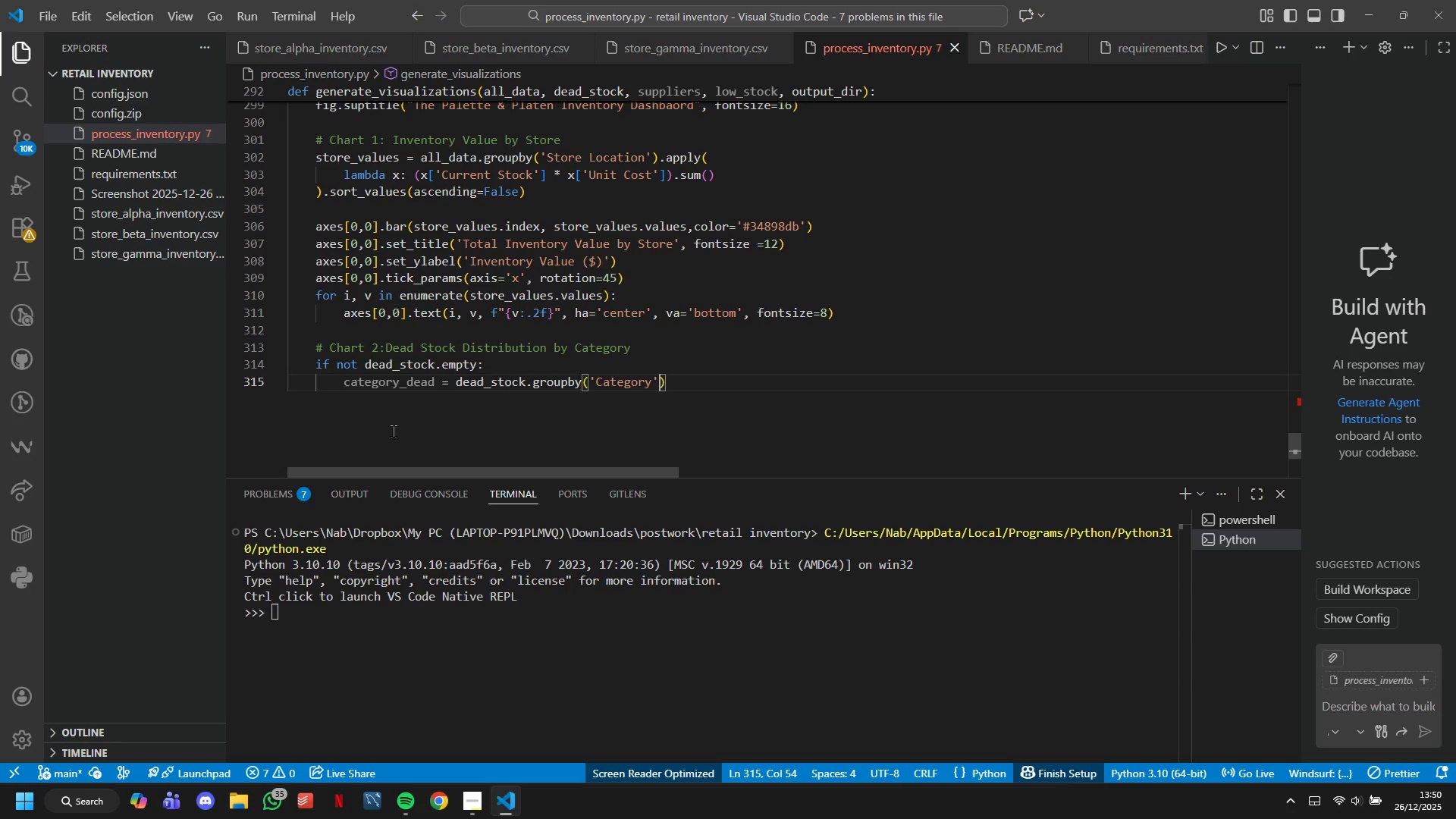 
key(ArrowRight)
 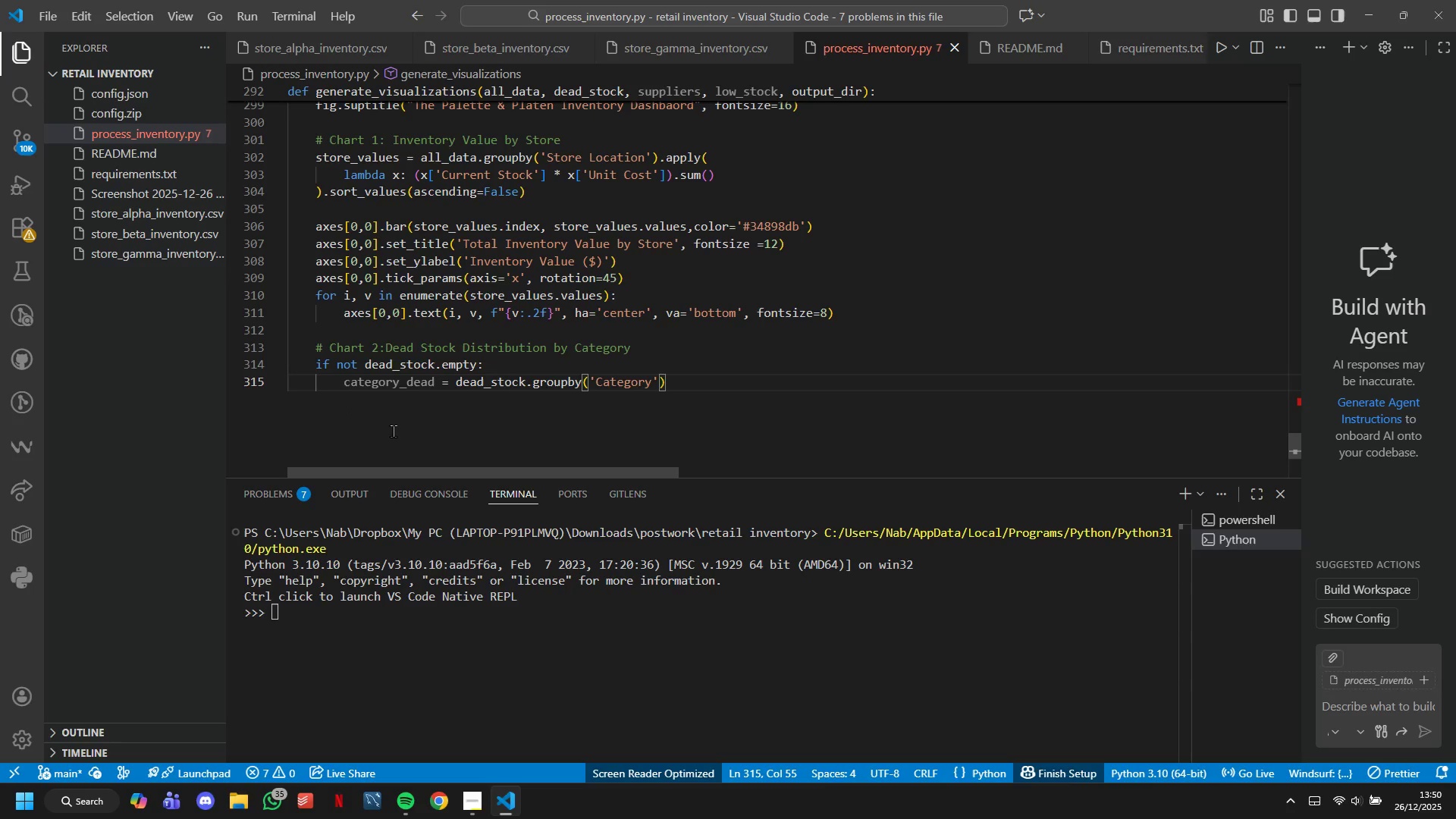 
type(['Capital Tied)
 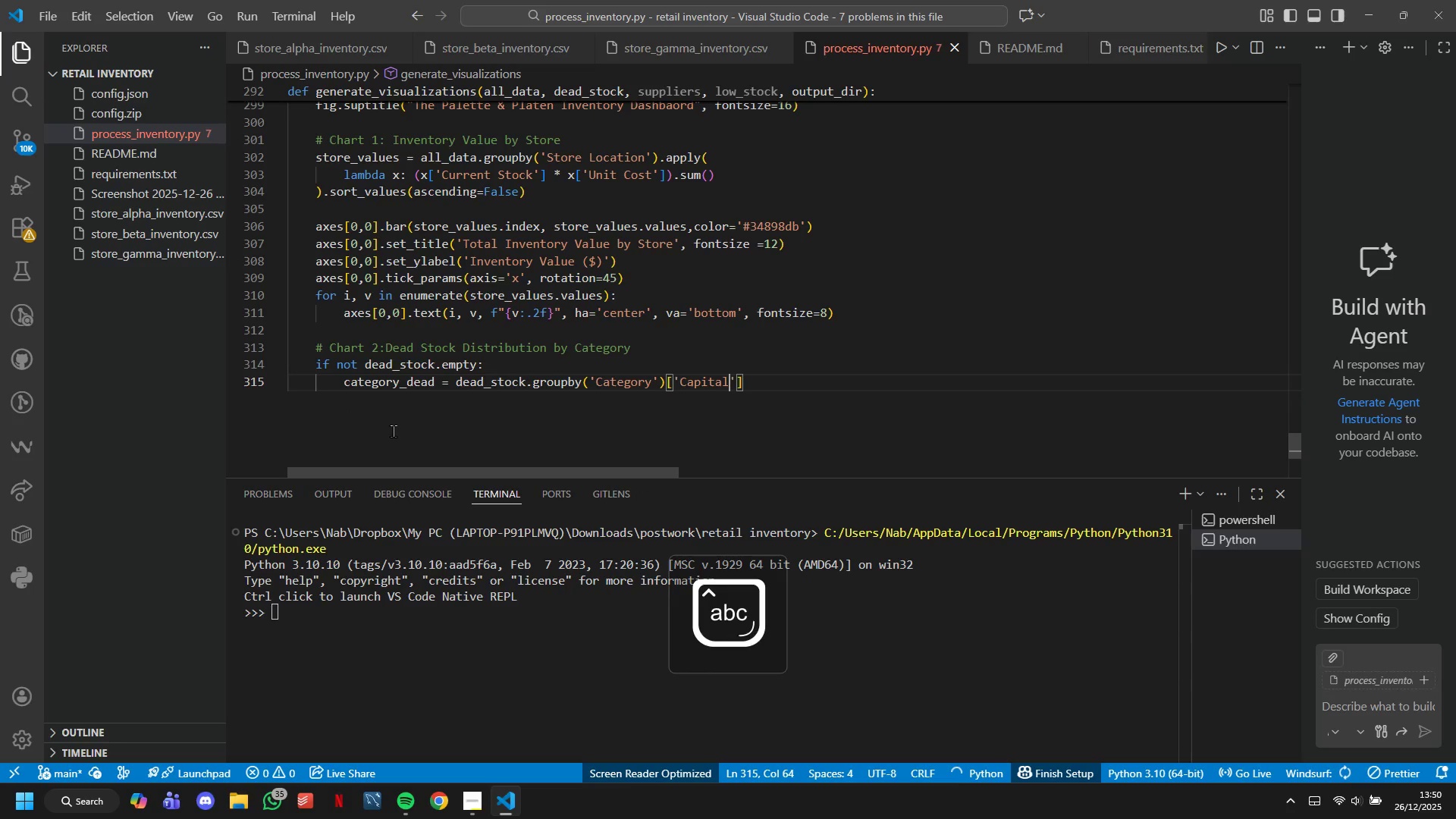 
key(ArrowRight)
 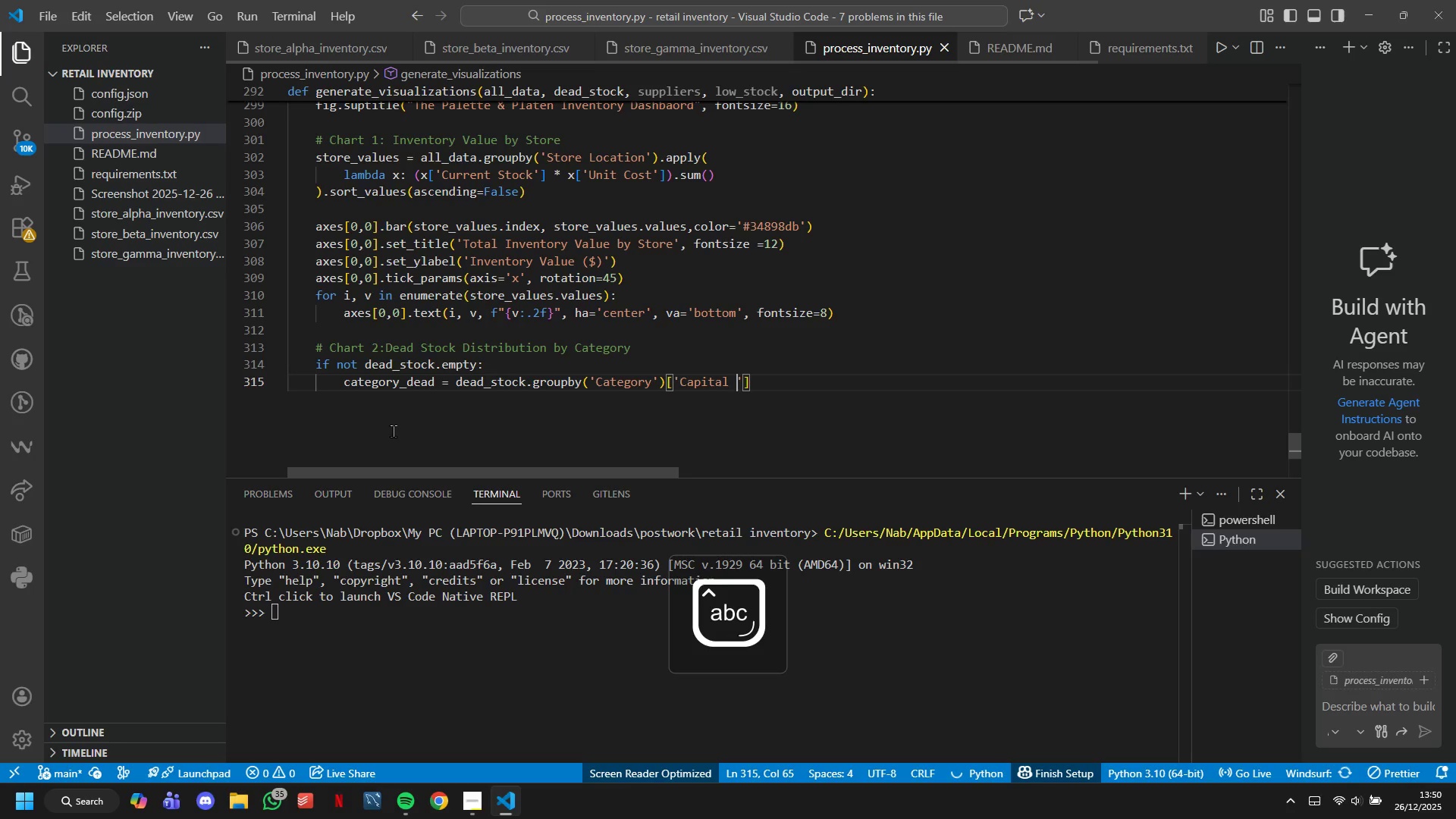 
key(ArrowRight)
 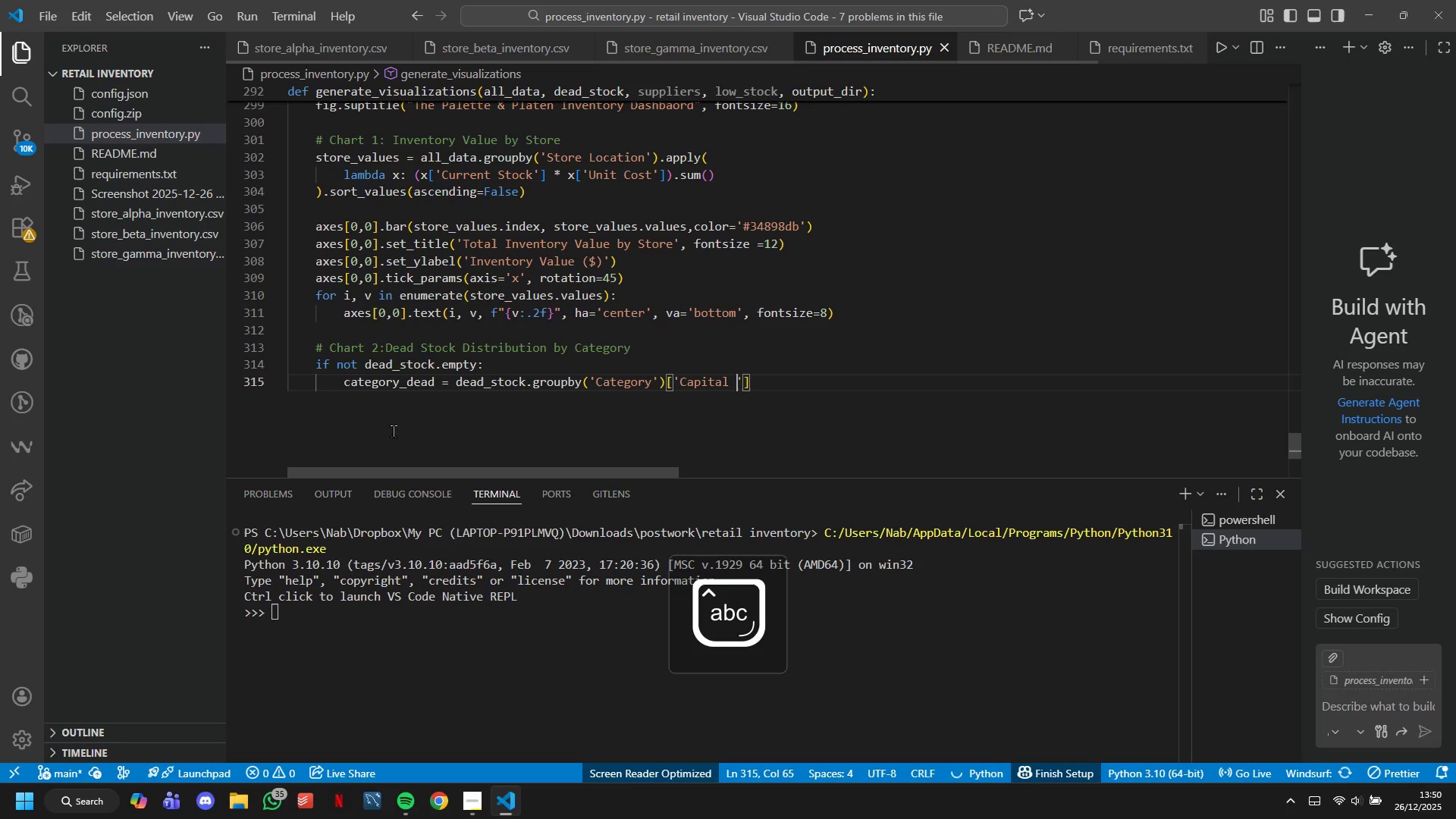 
type(.sum9)
 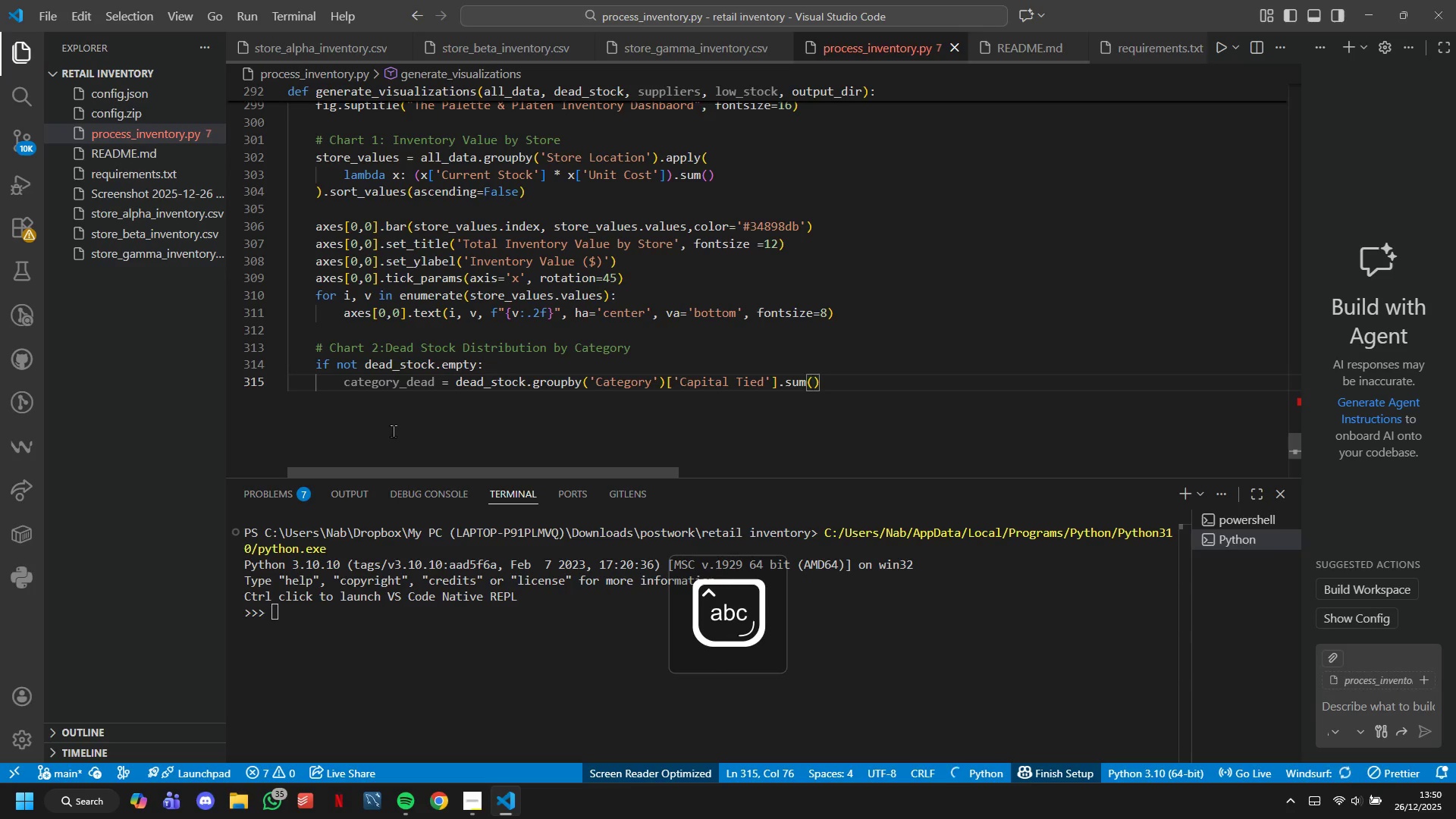 
hold_key(key=ShiftLeft, duration=0.31)
 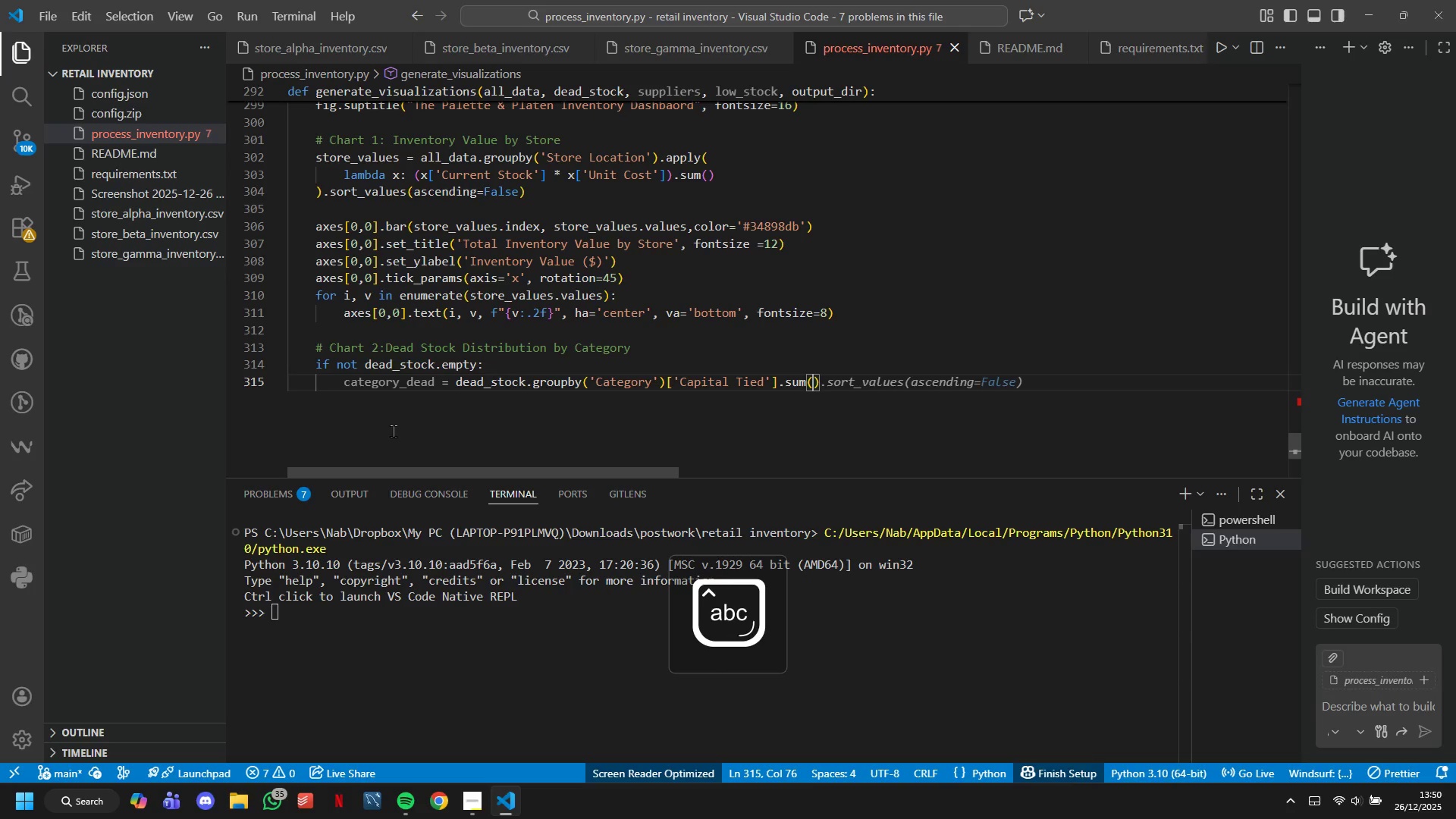 
key(ArrowRight)
 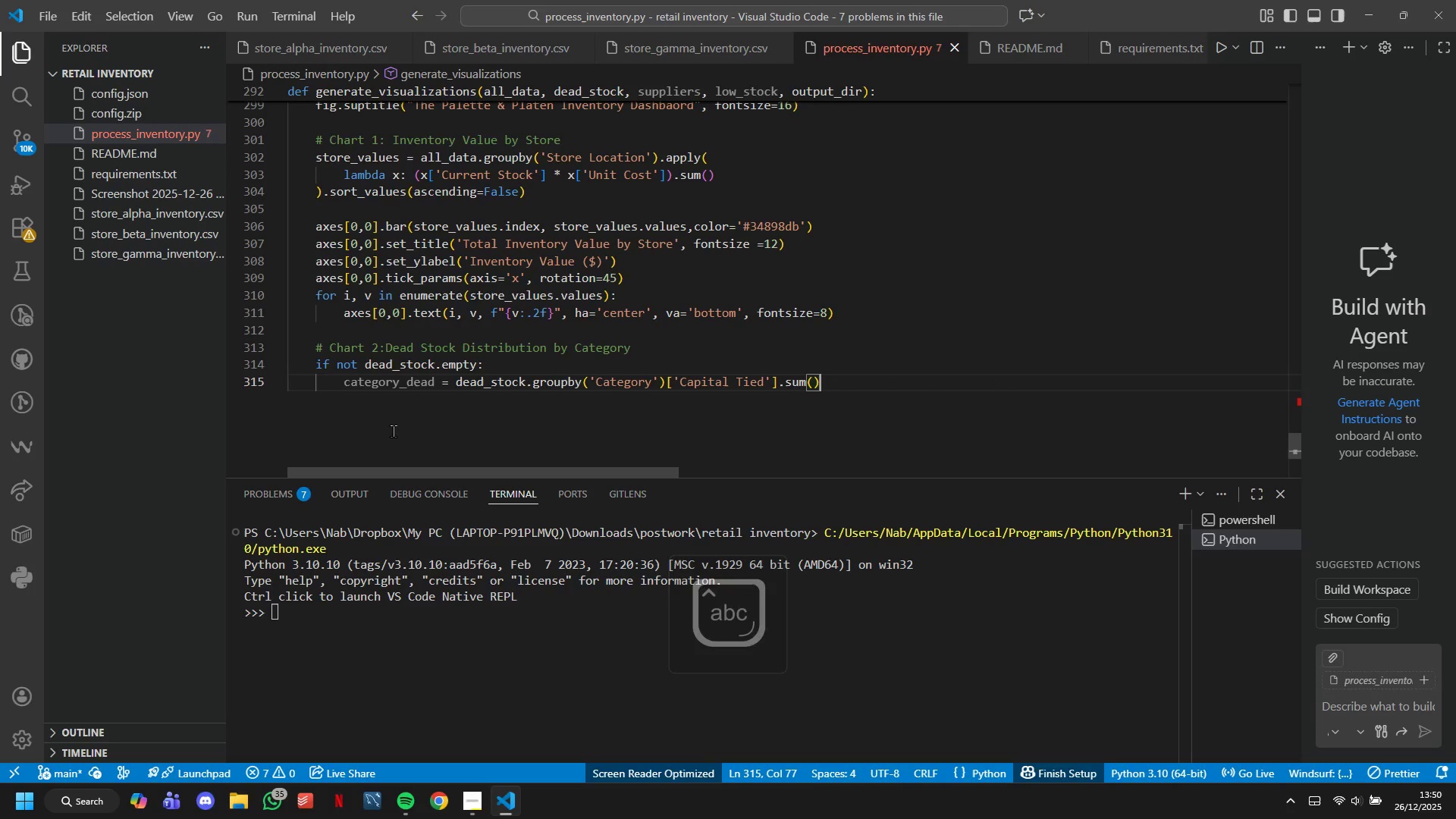 
key(Enter)
 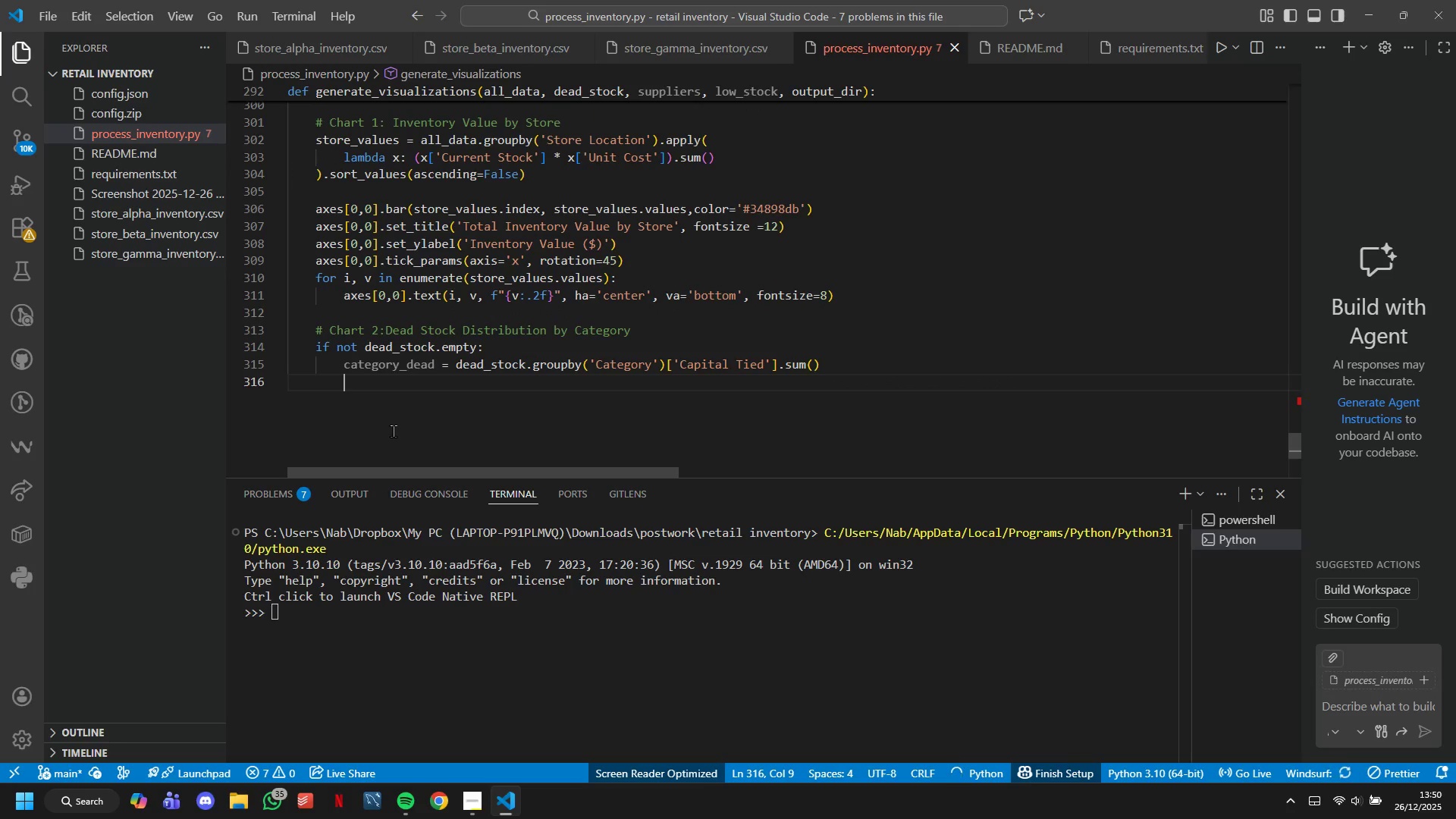 
type(coloes )
key(Backspace)
key(Backspace)
key(Backspace)
type(rs = )
 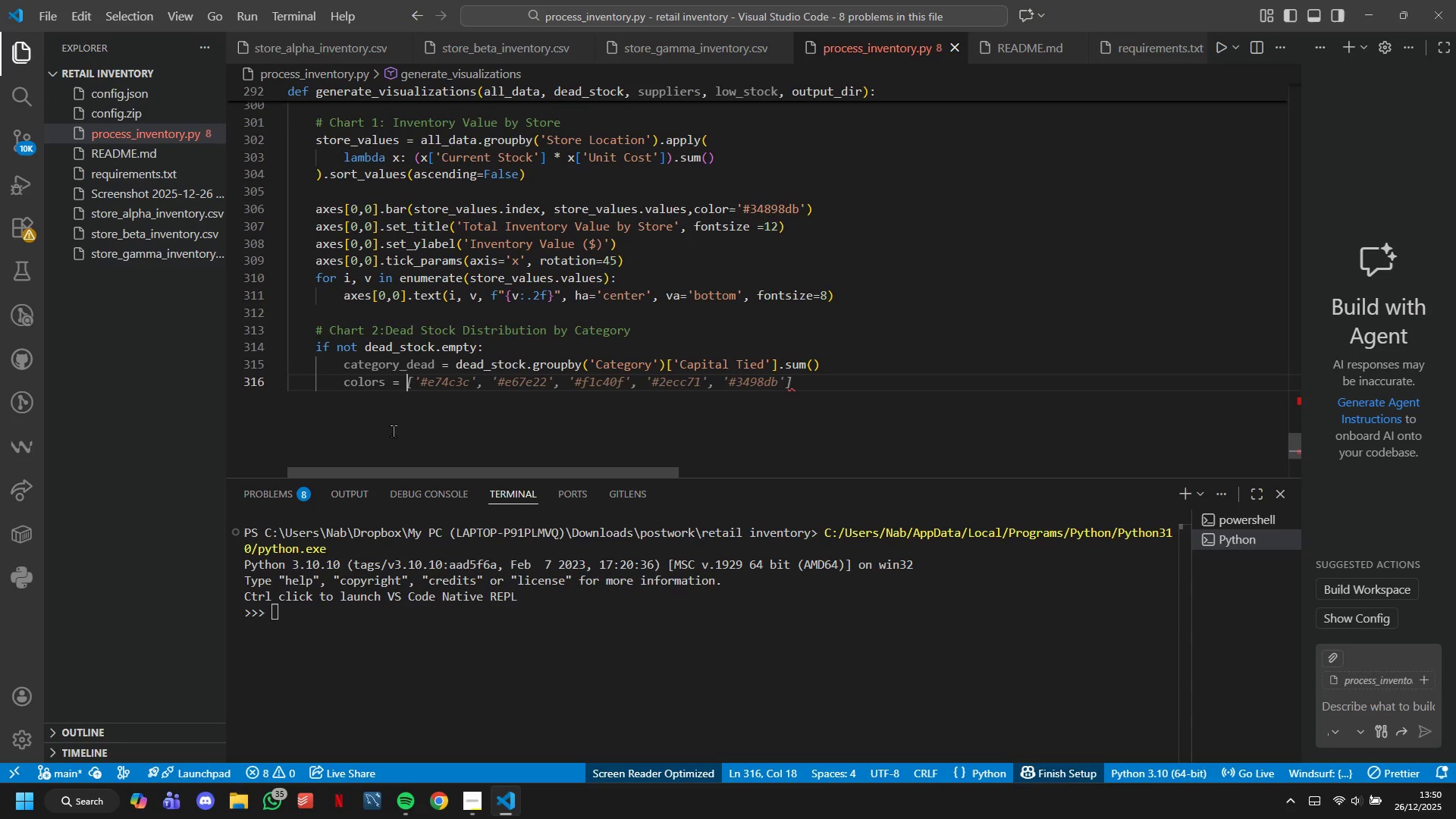 
wait(8.0)
 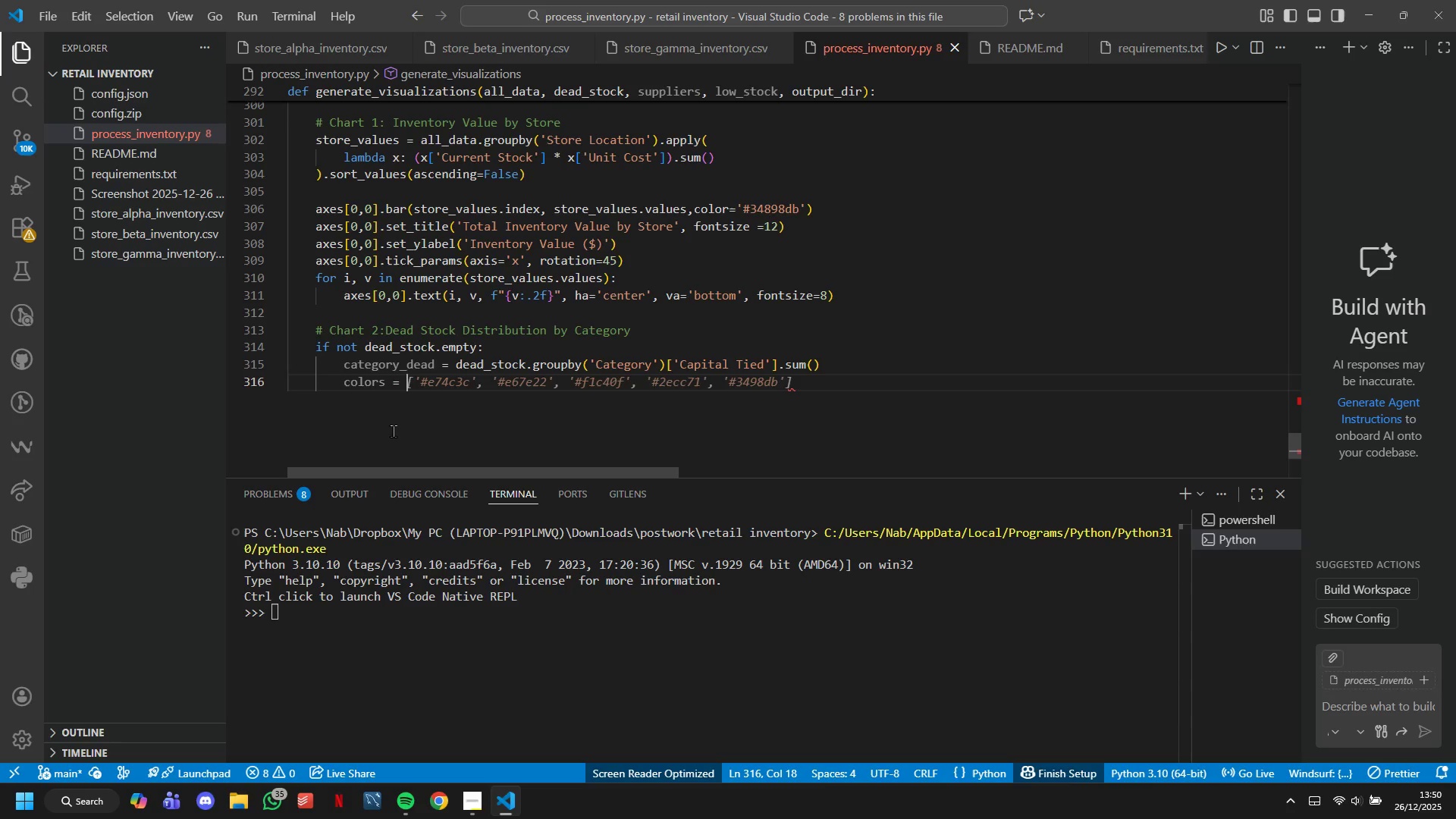 
type(plt.cm)
 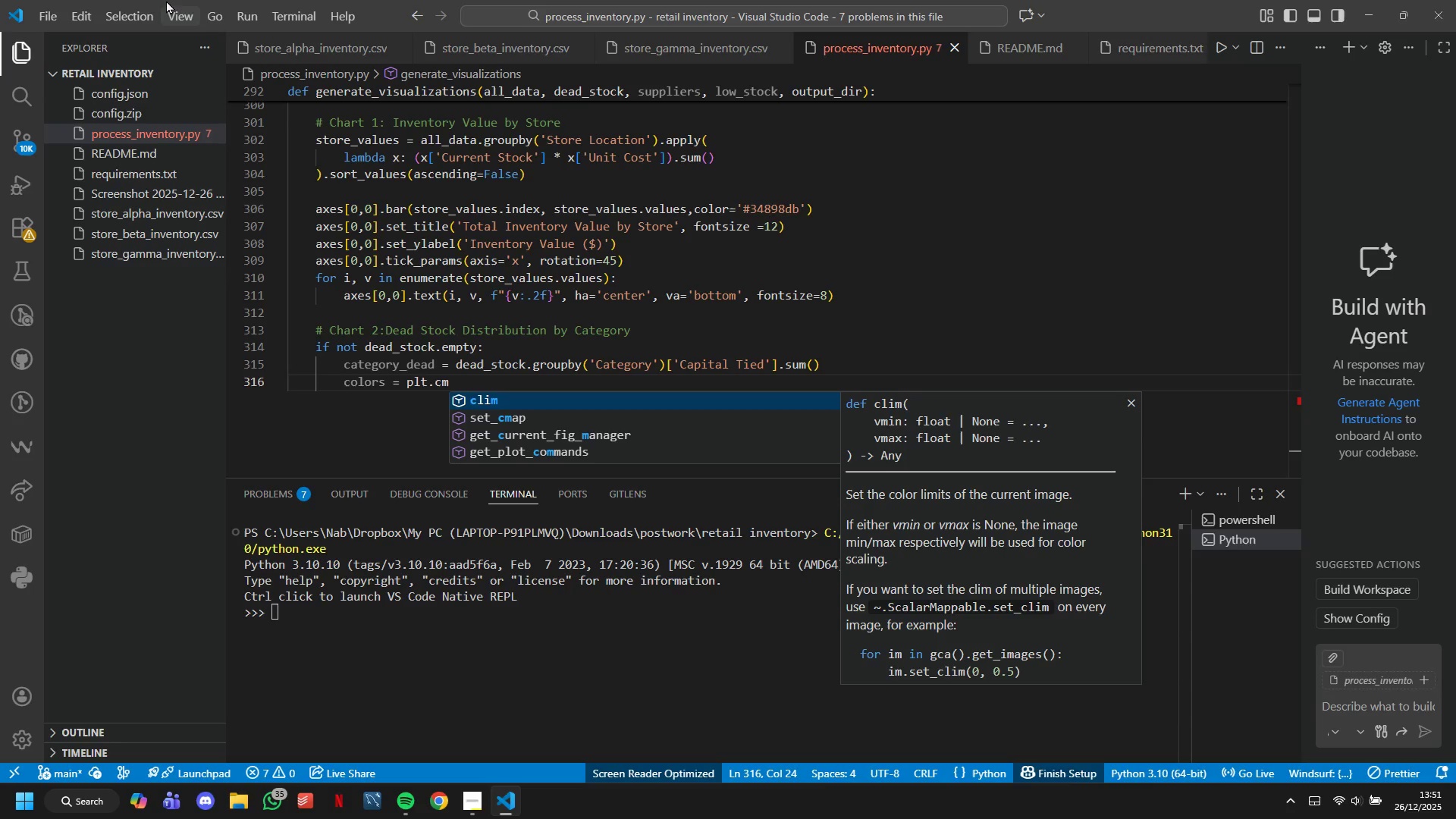 
wait(7.39)
 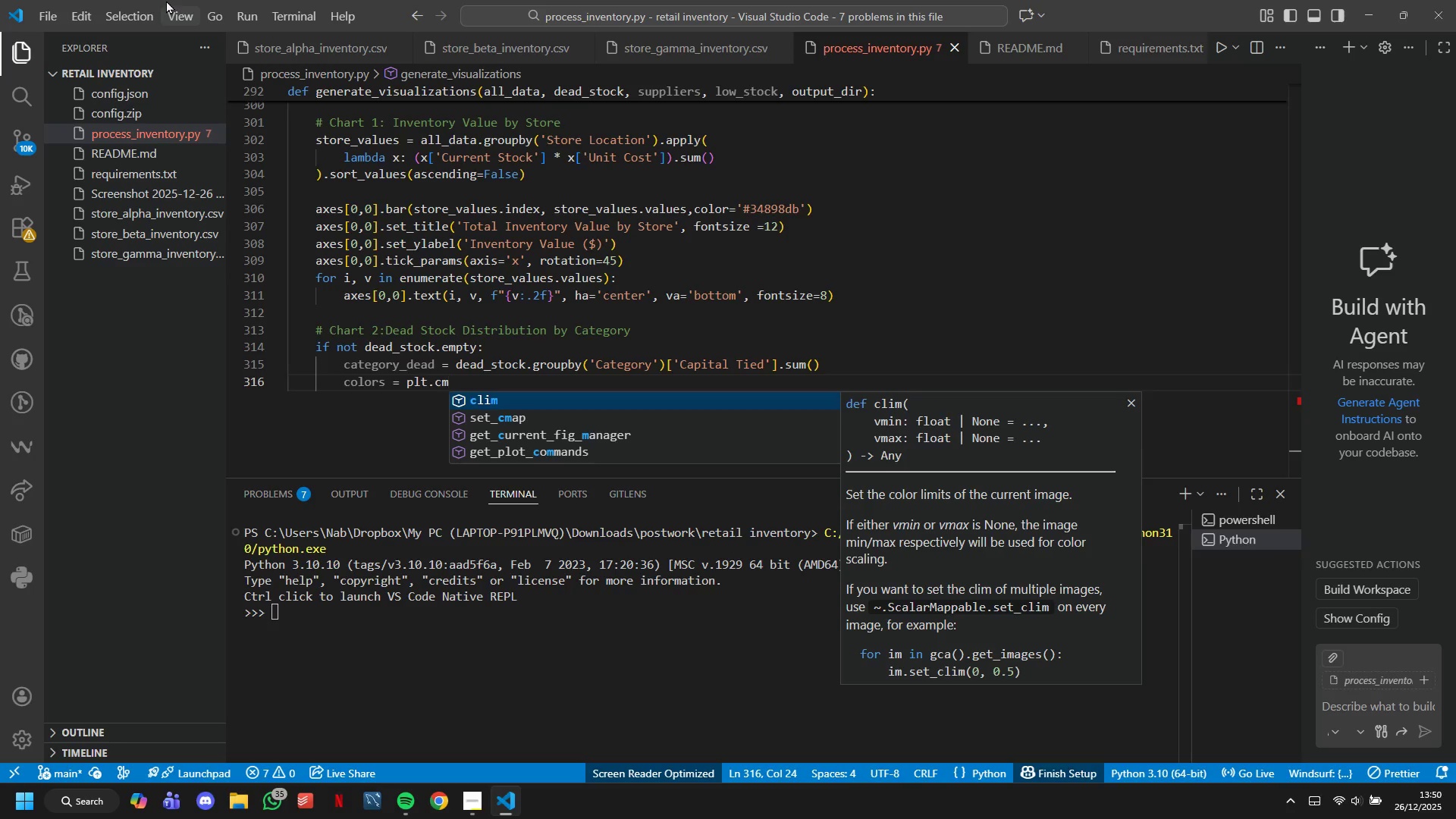 
type(.set)
key(Backspace)
key(Backspace)
key(Backspace)
type(Set3(Range)
 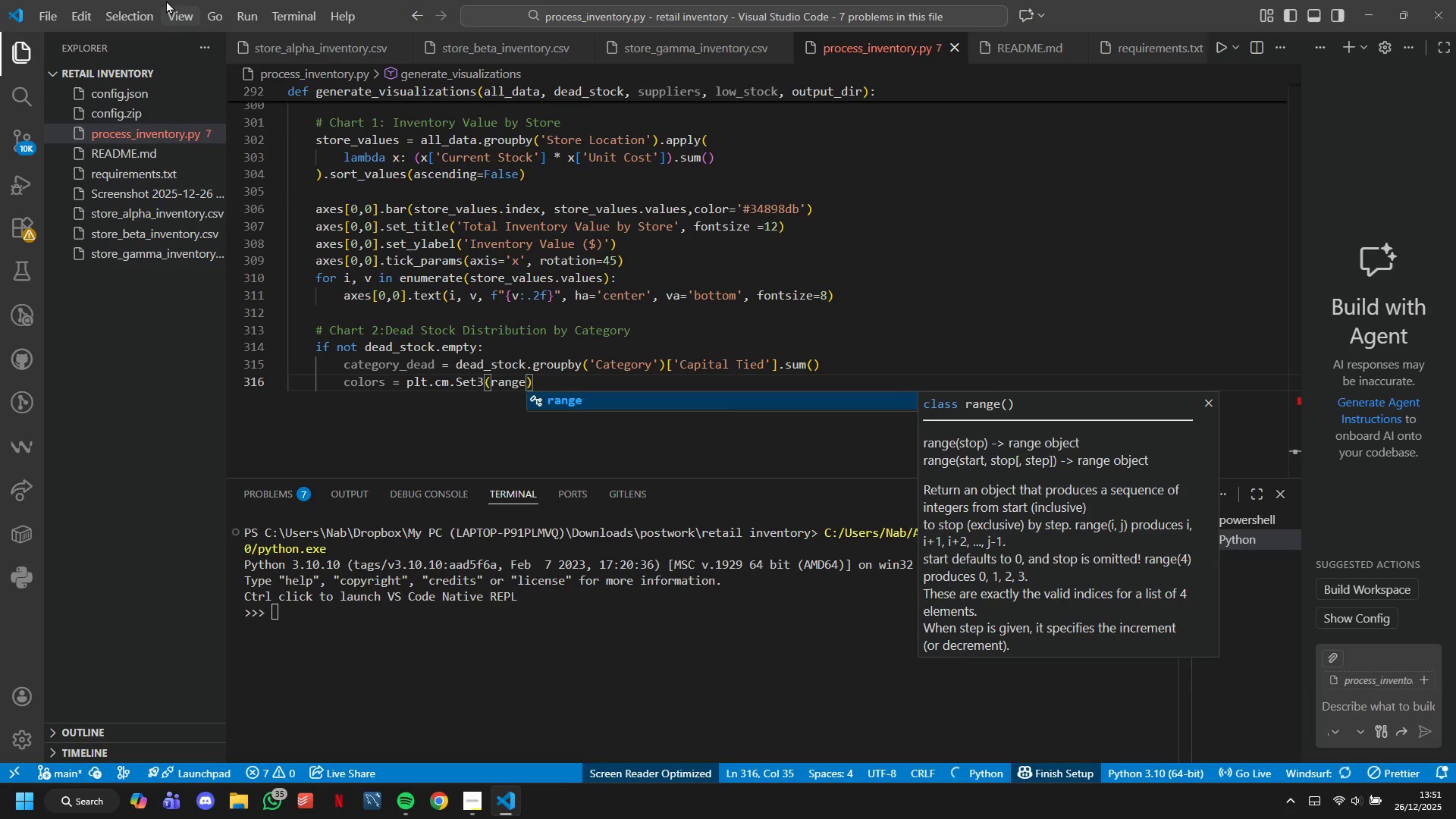 
type((LE(Category-Dead)
 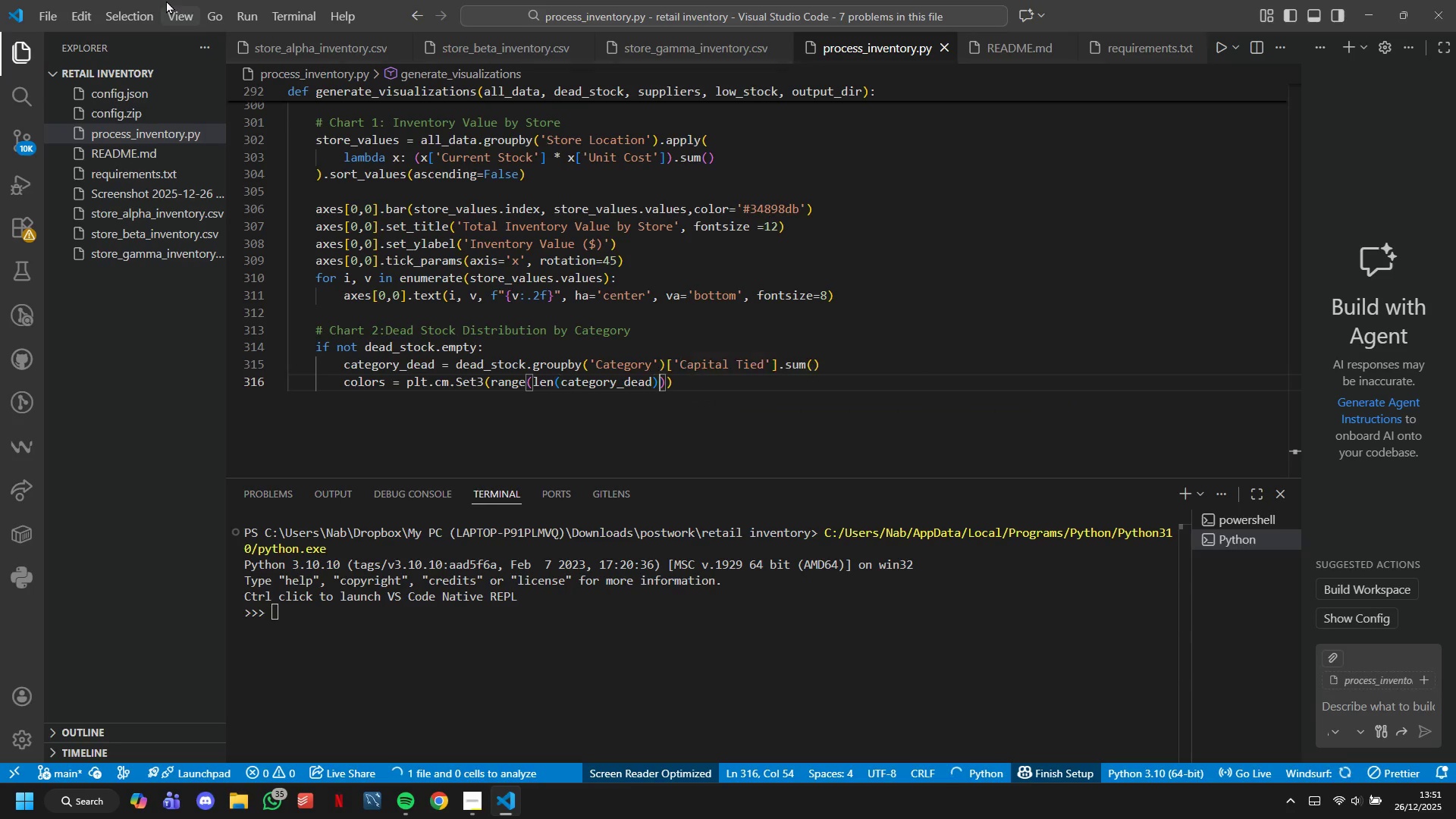 
hold_key(key=N, duration=27.25)
 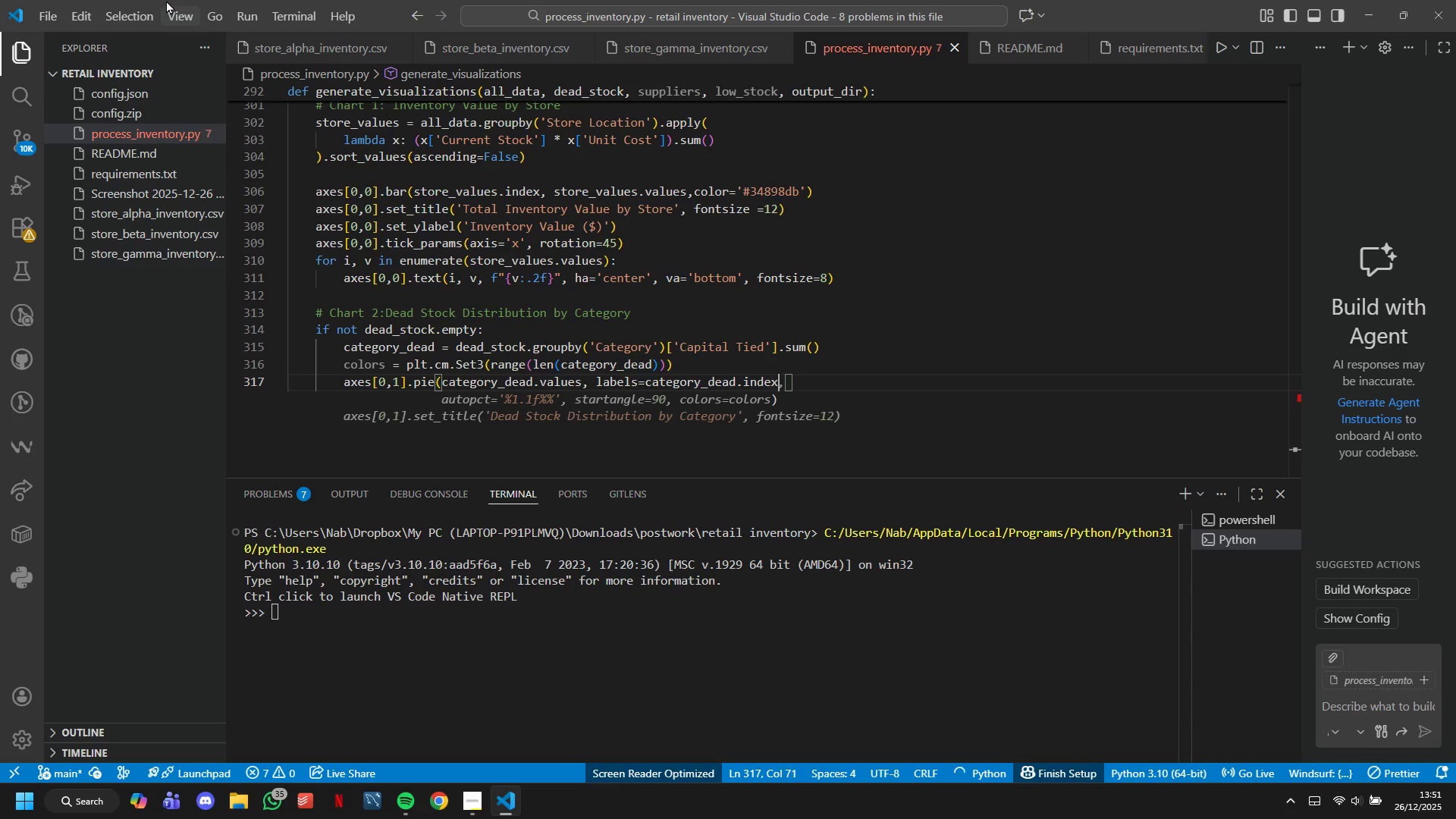 
key(ArrowRight)
 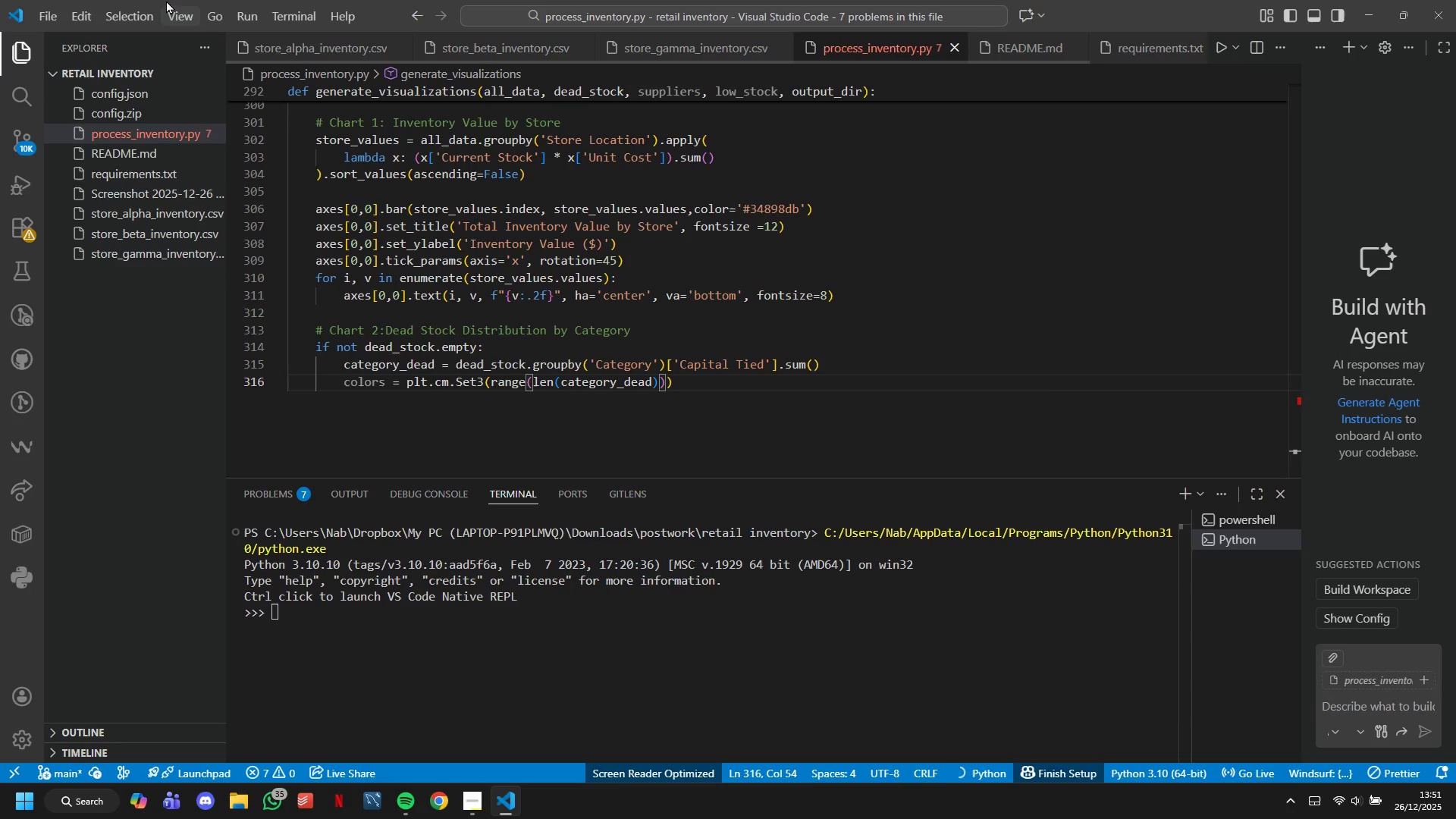 
key(ArrowRight)
 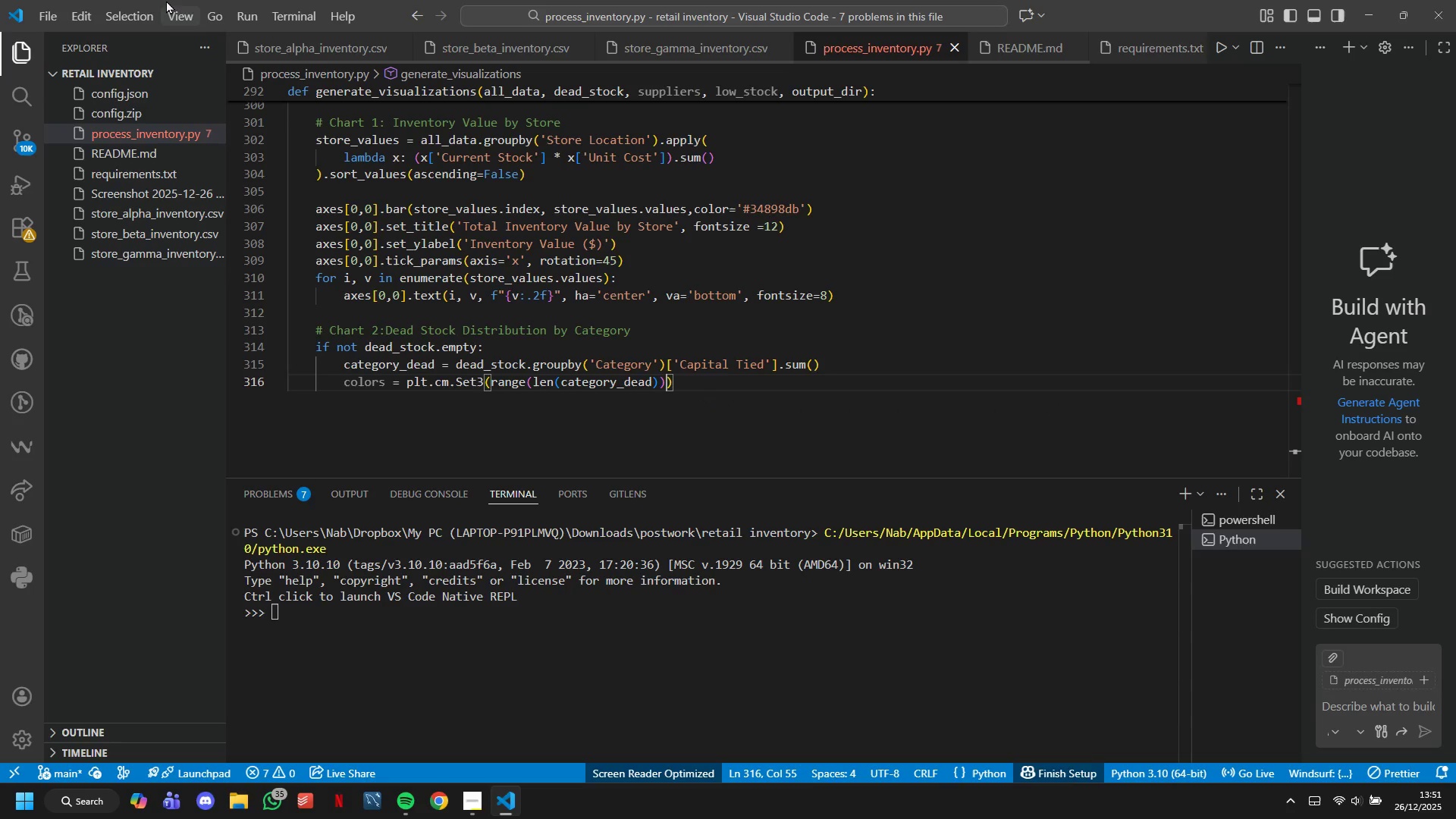 
key(ArrowRight)
 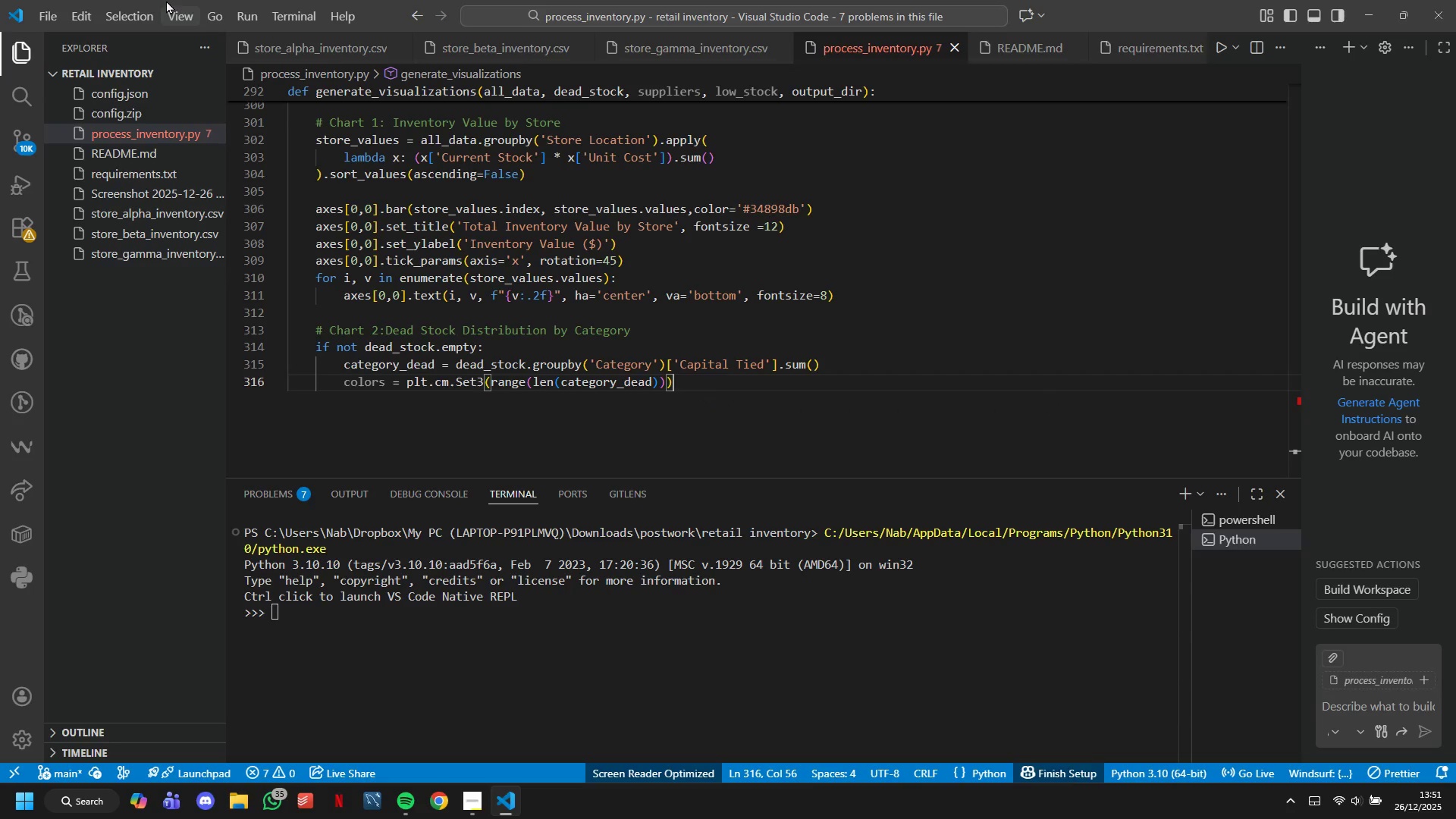 
key(Enter)
 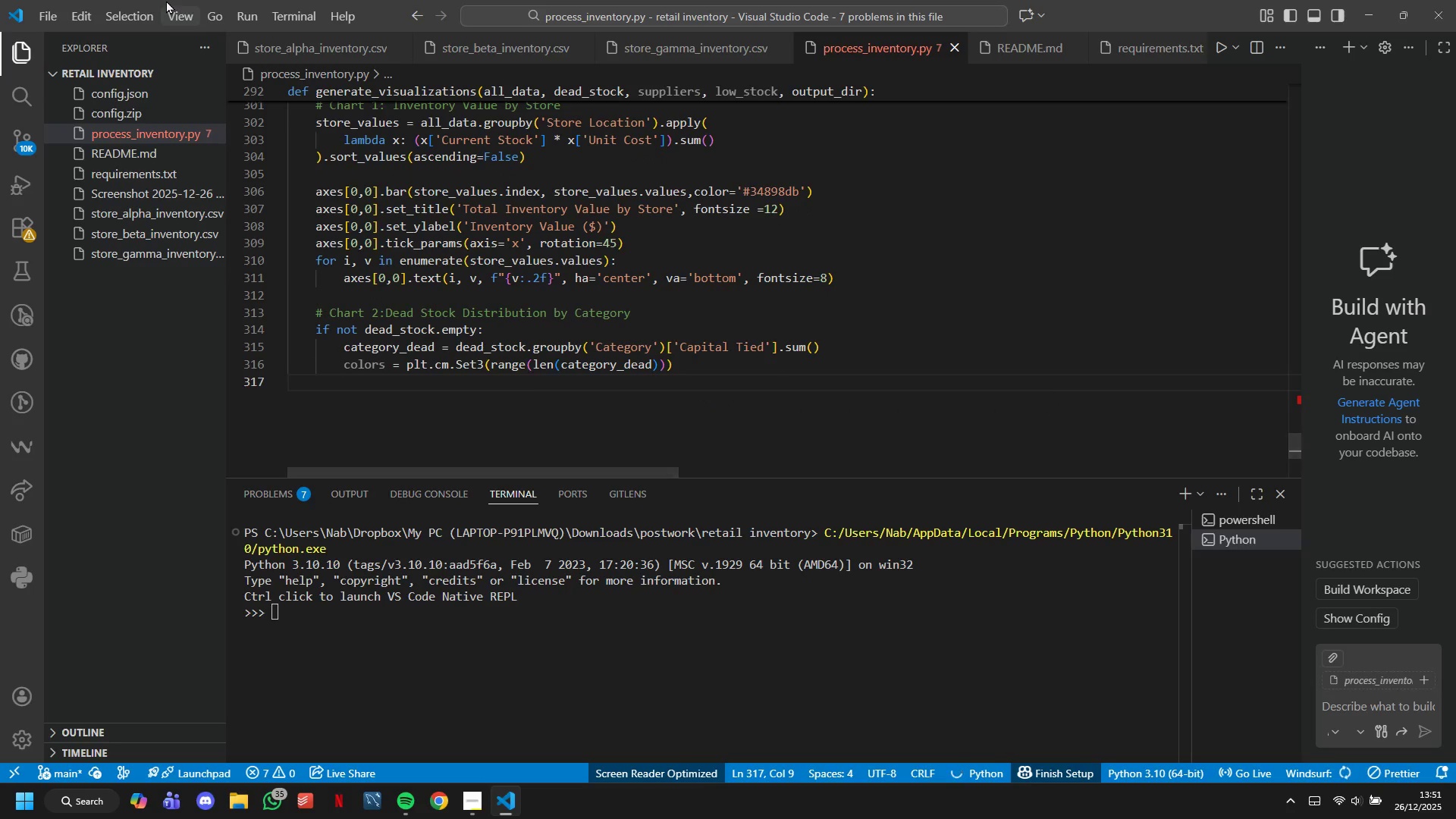 
type(axes[0,1)
 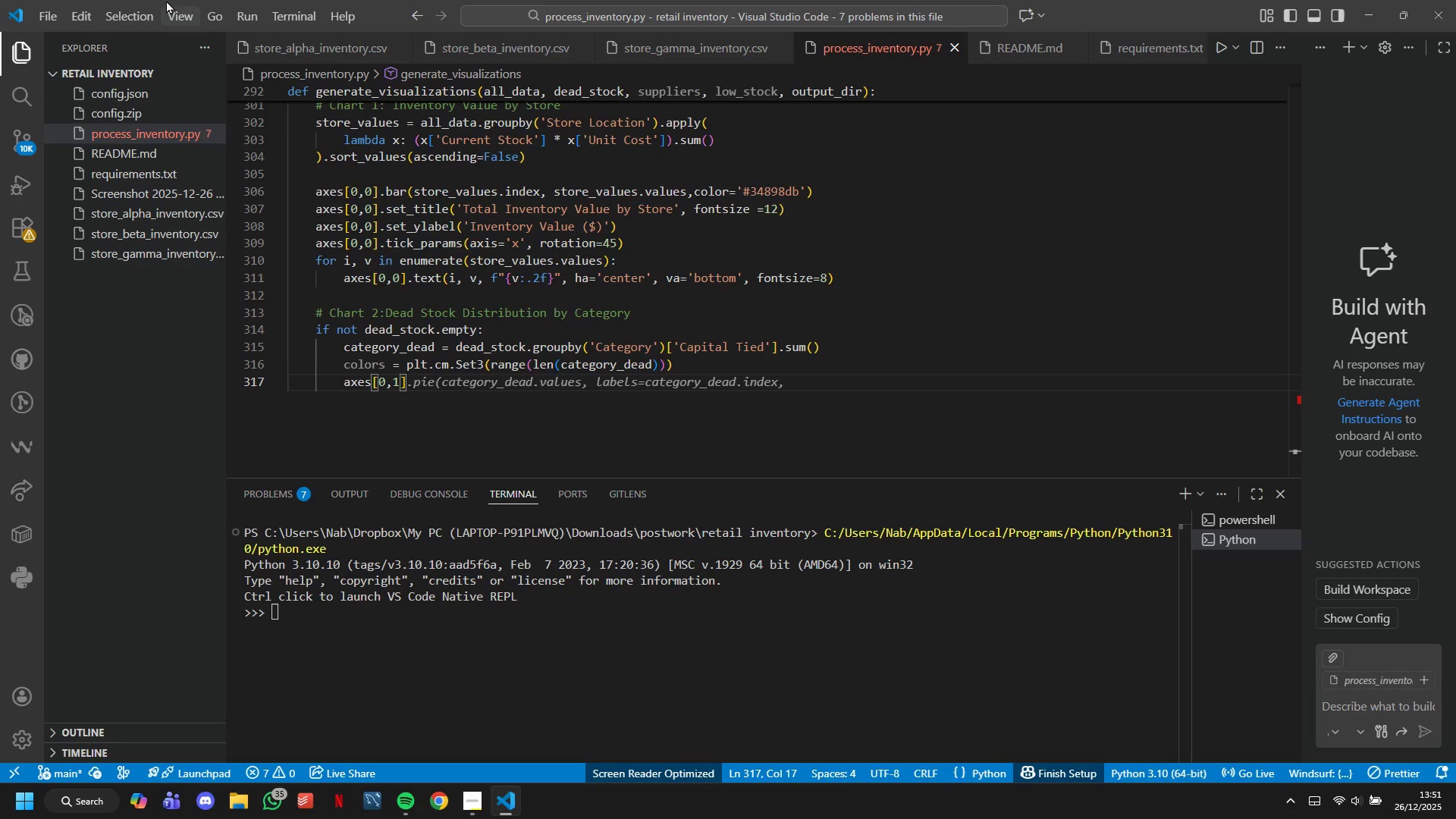 
key(ArrowRight)
 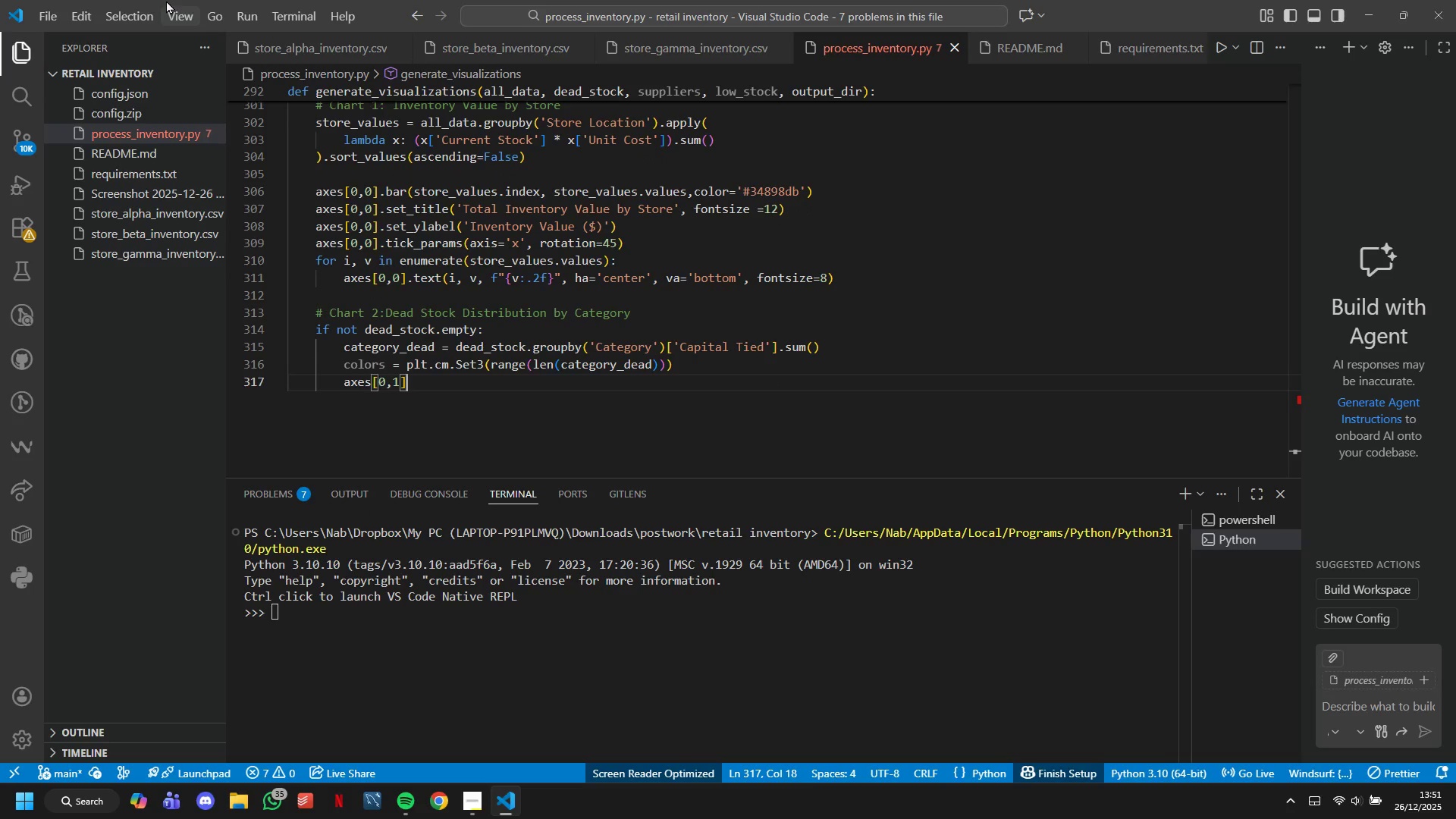 
type(.pe(Categpr)
key(Backspace)
key(Backspace)
type(oy_dead.values, labels=categoy-dead.idex, autopct=')
 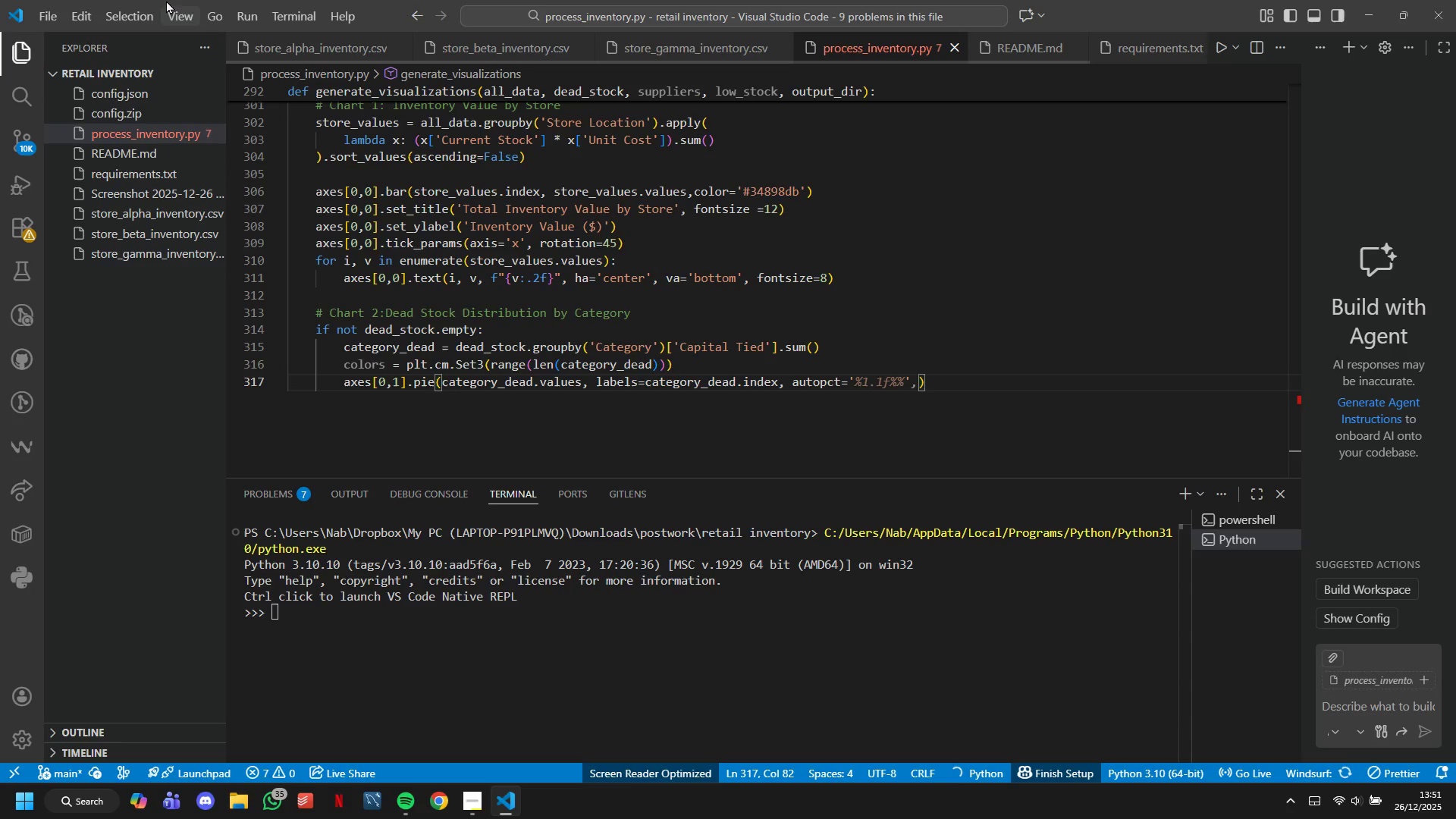 
hold_key(key=ShiftLeft, duration=1.5)
 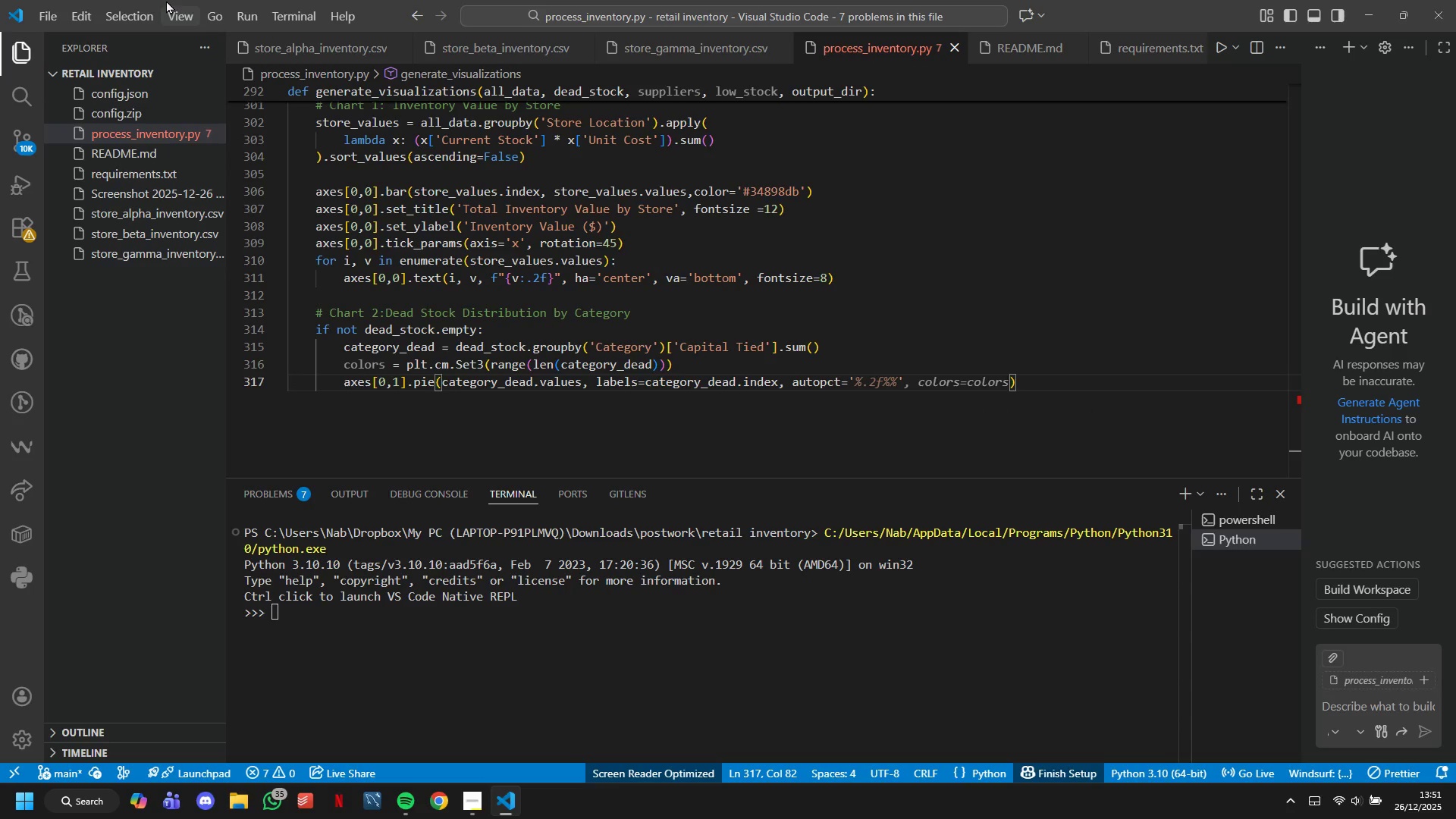 
hold_key(key=ShiftLeft, duration=1.5)
 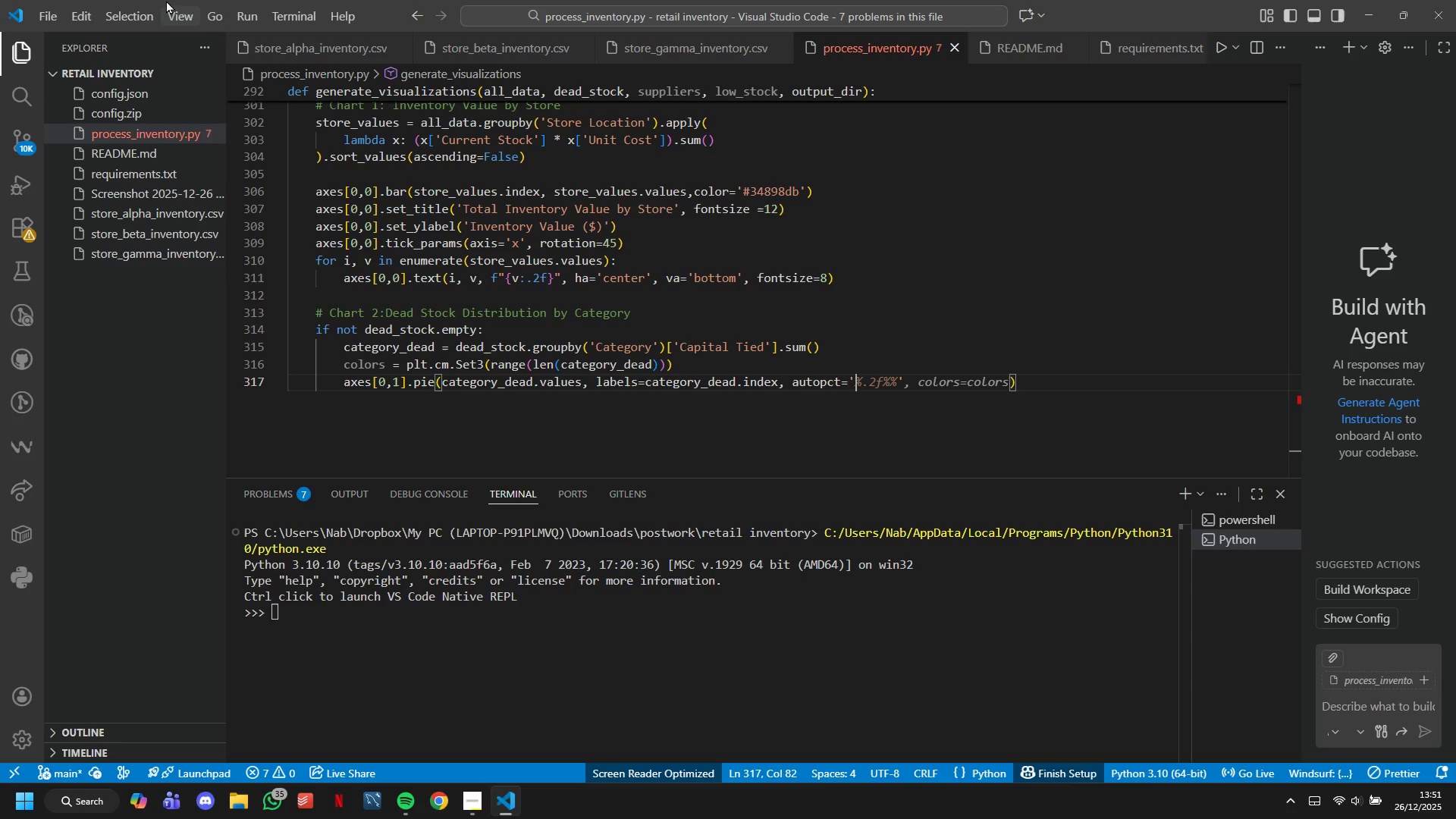 
hold_key(key=ShiftLeft, duration=1.52)
 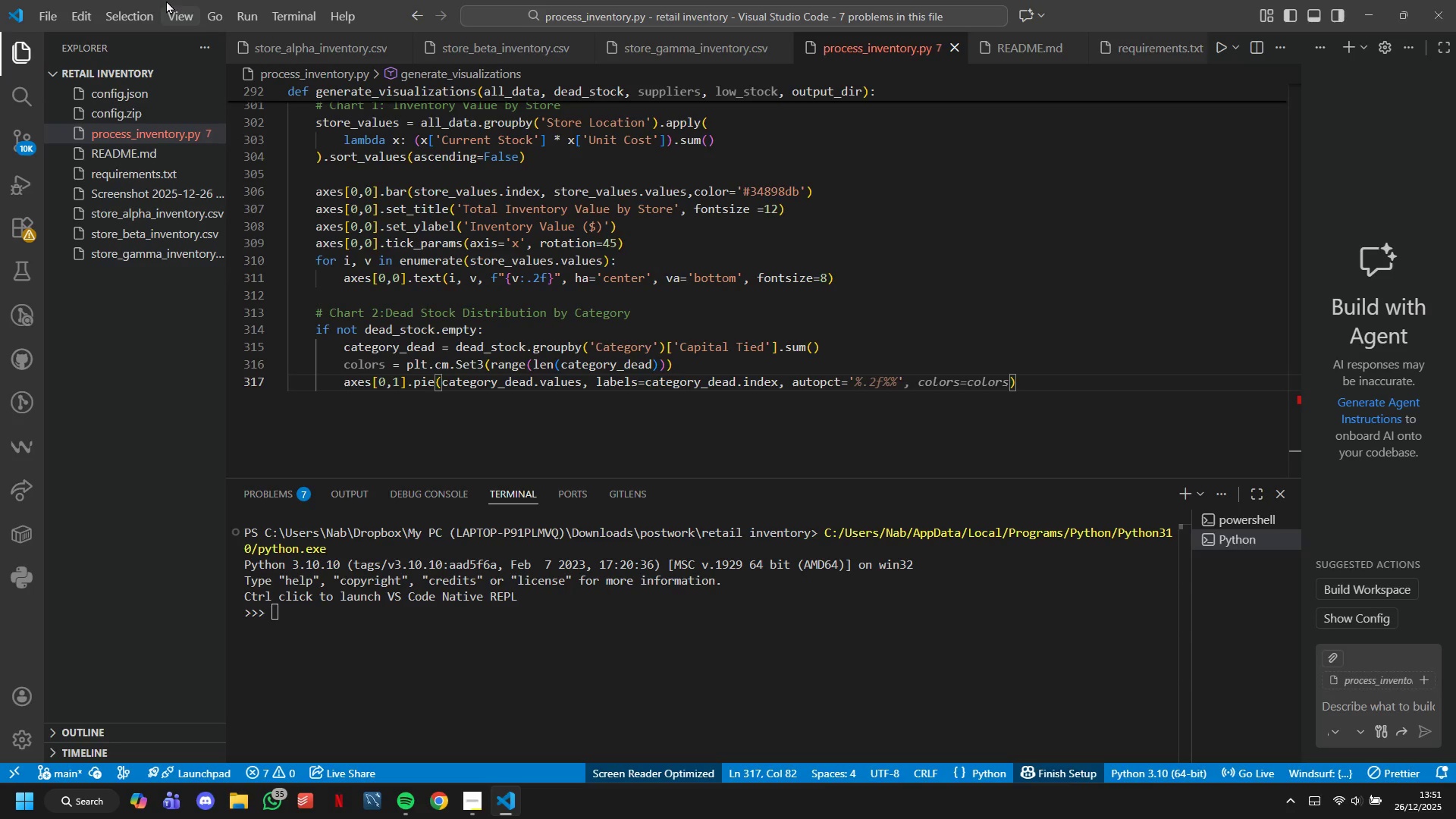 
type(%!.1f%%)
 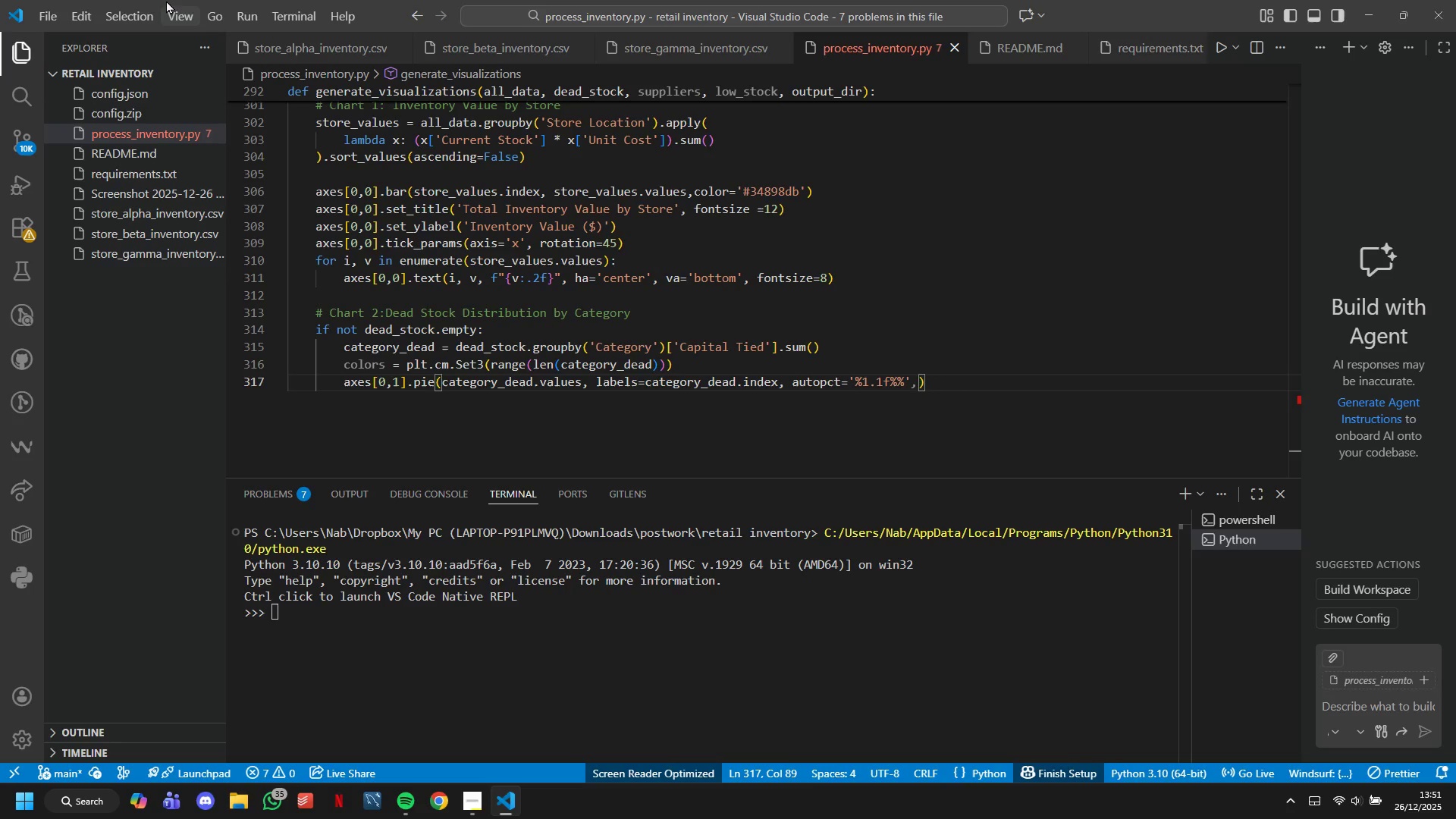 
key(ArrowRight)
 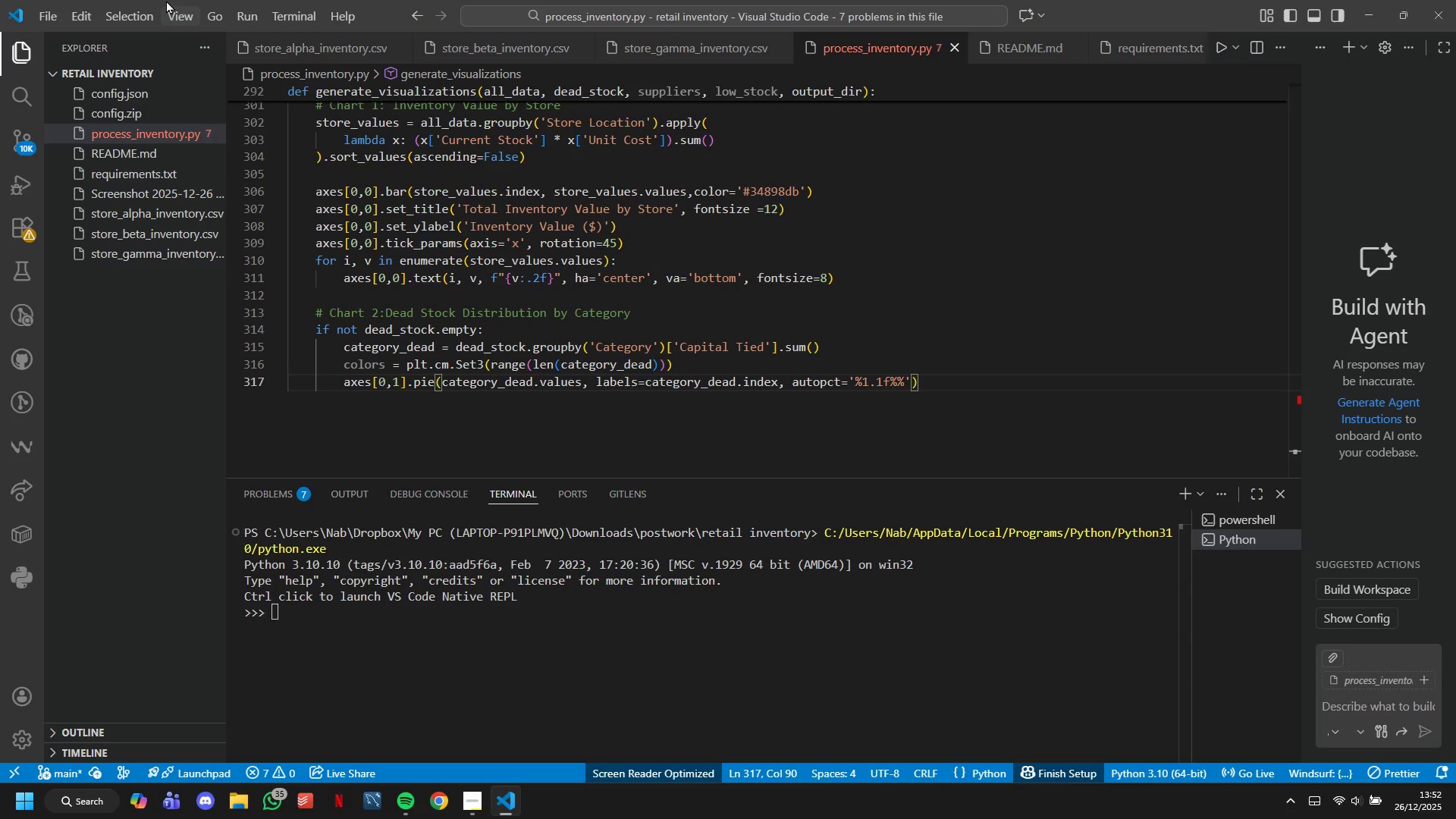 
wait(5.03)
 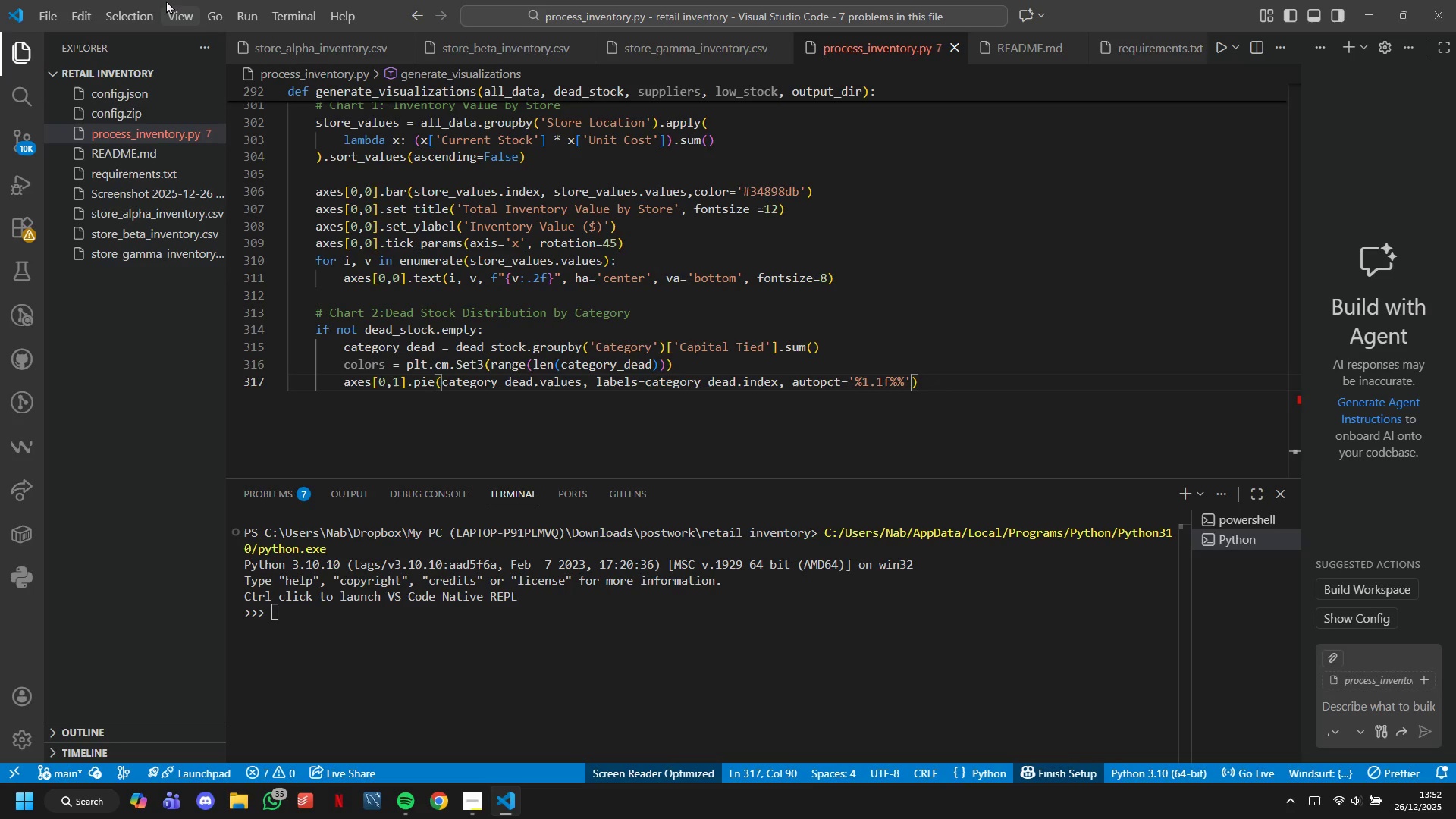 
type(,colors=colors, startangle=90)
 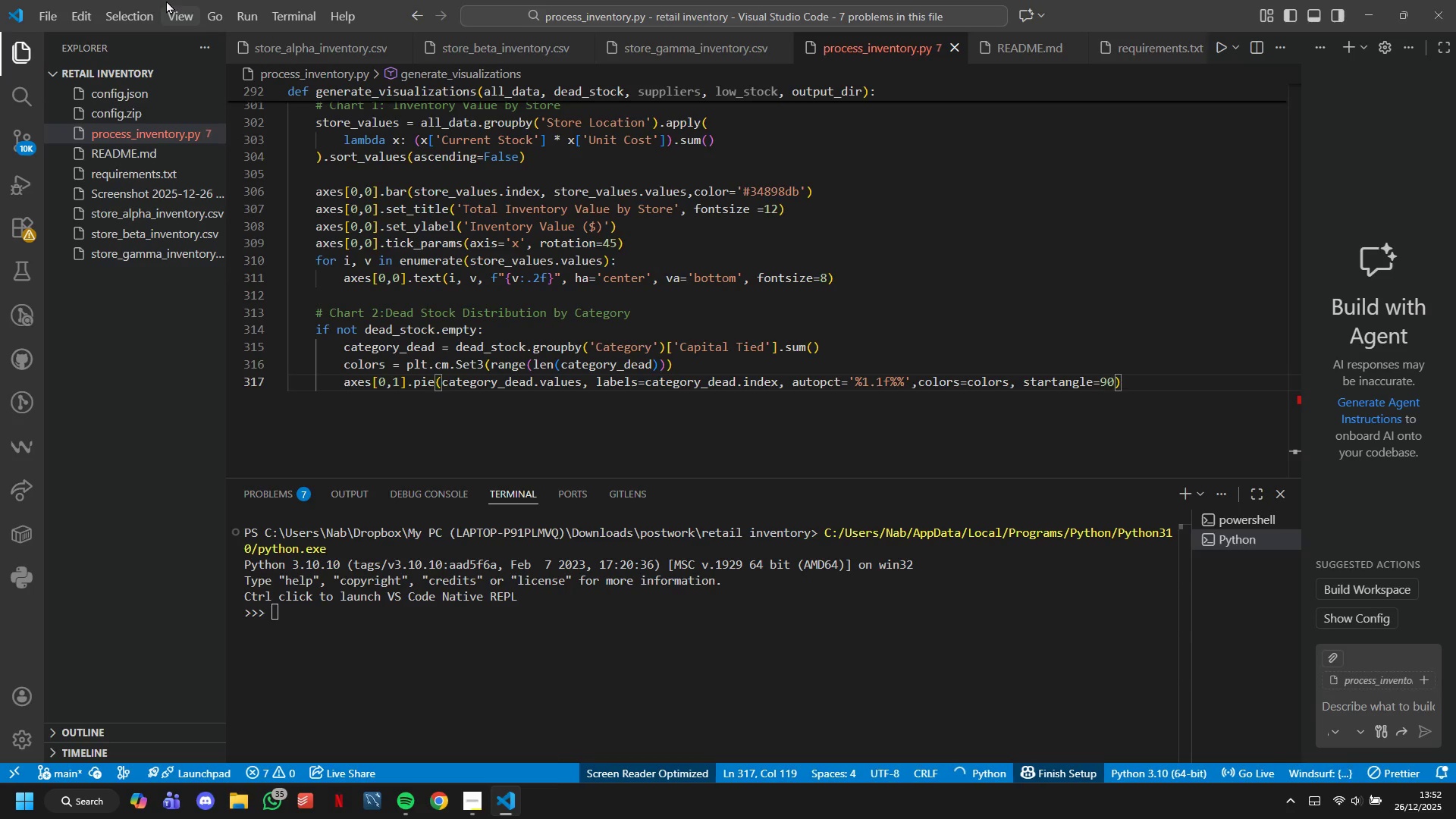 
key(ArrowRight)
 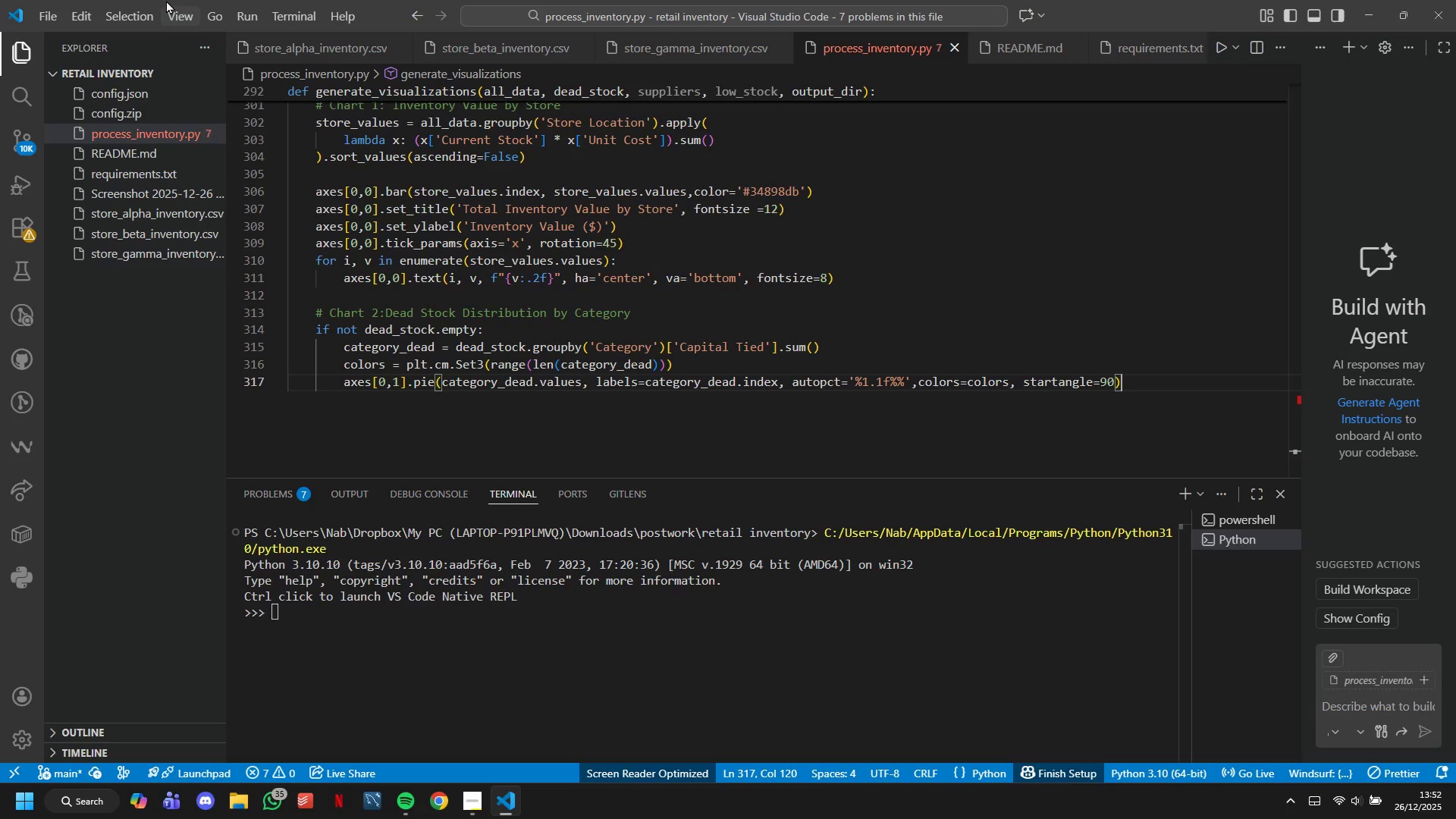 
key(Enter)
 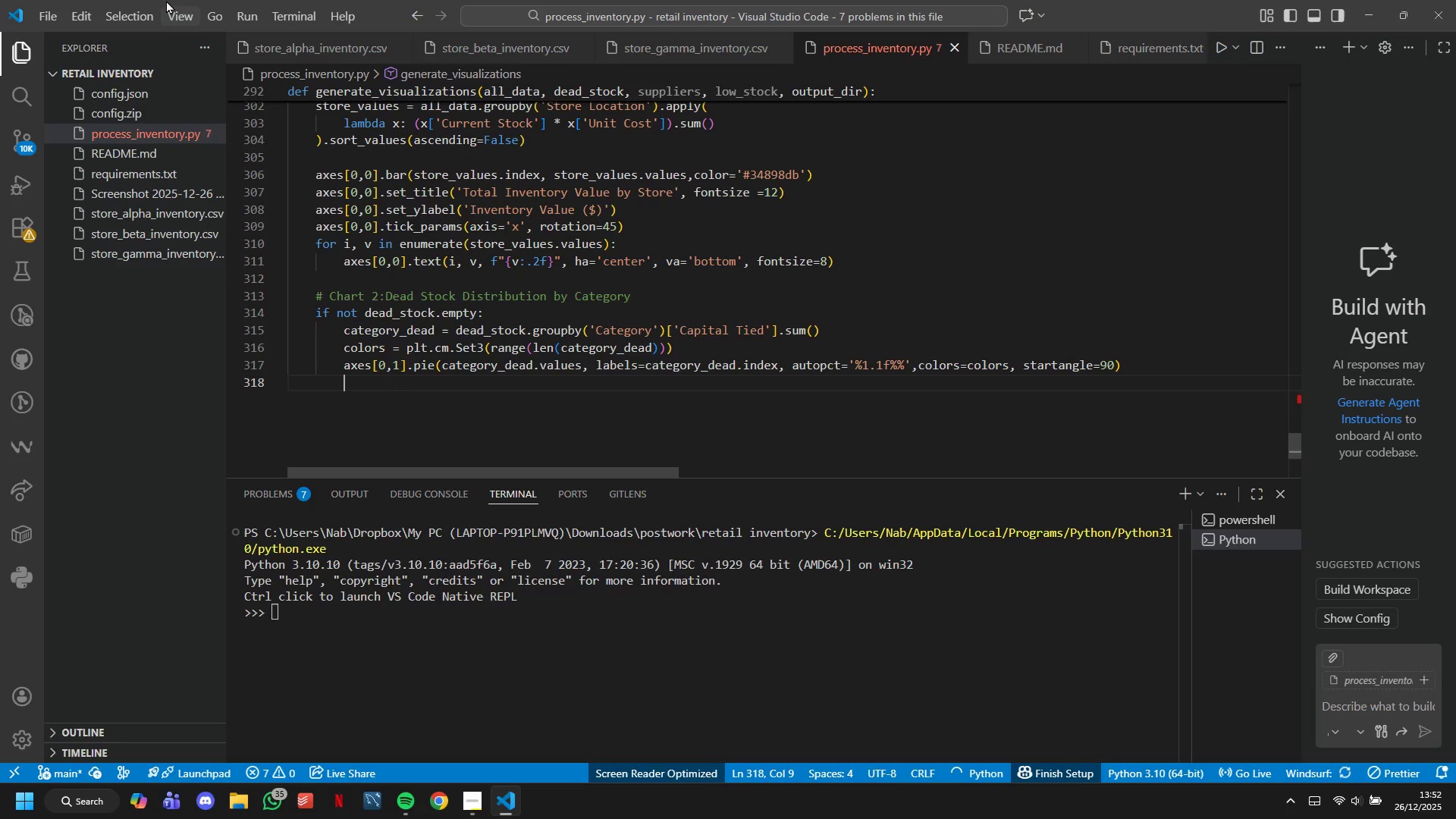 
type(axes)
 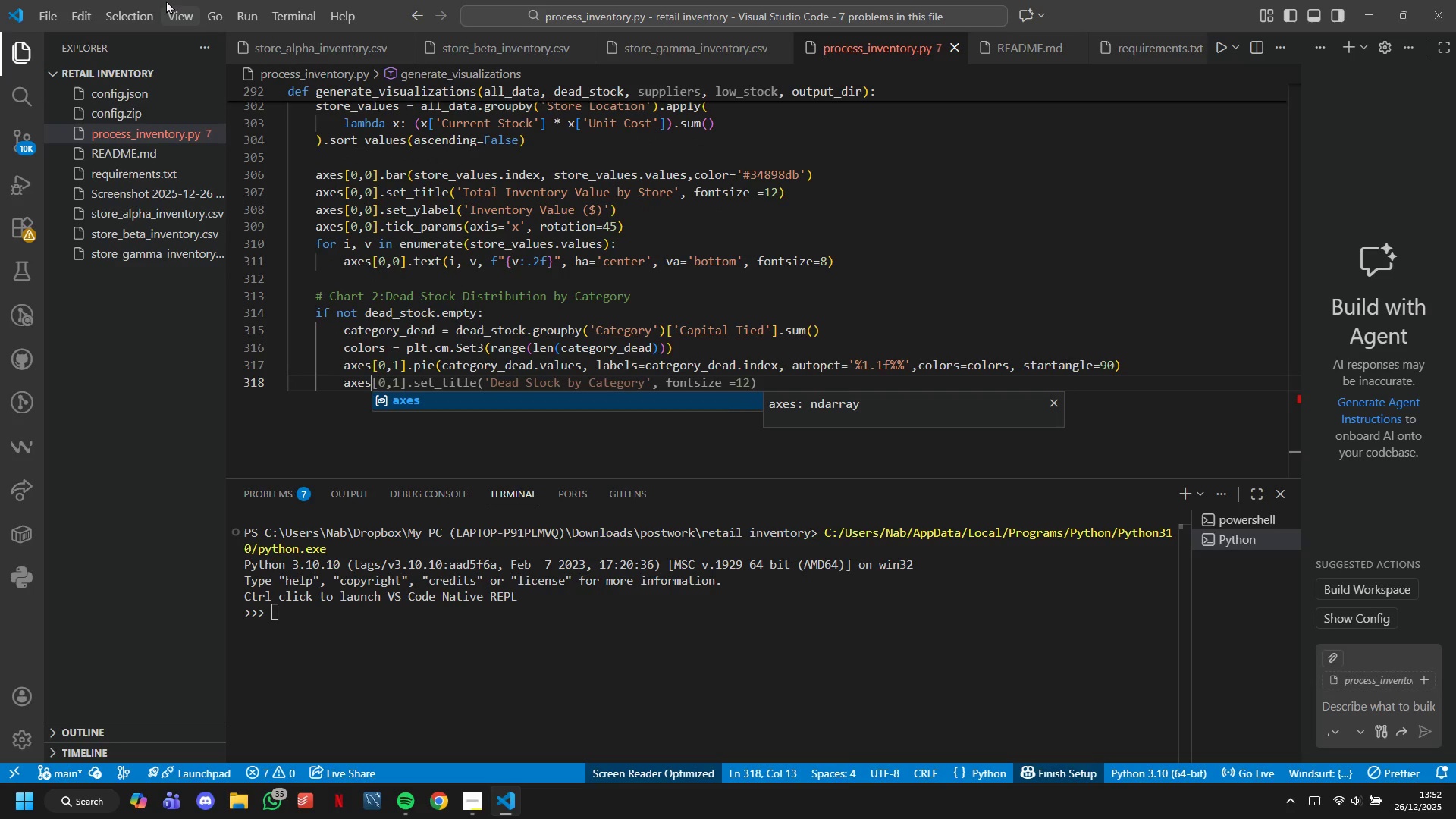 
key(BracketLeft)
 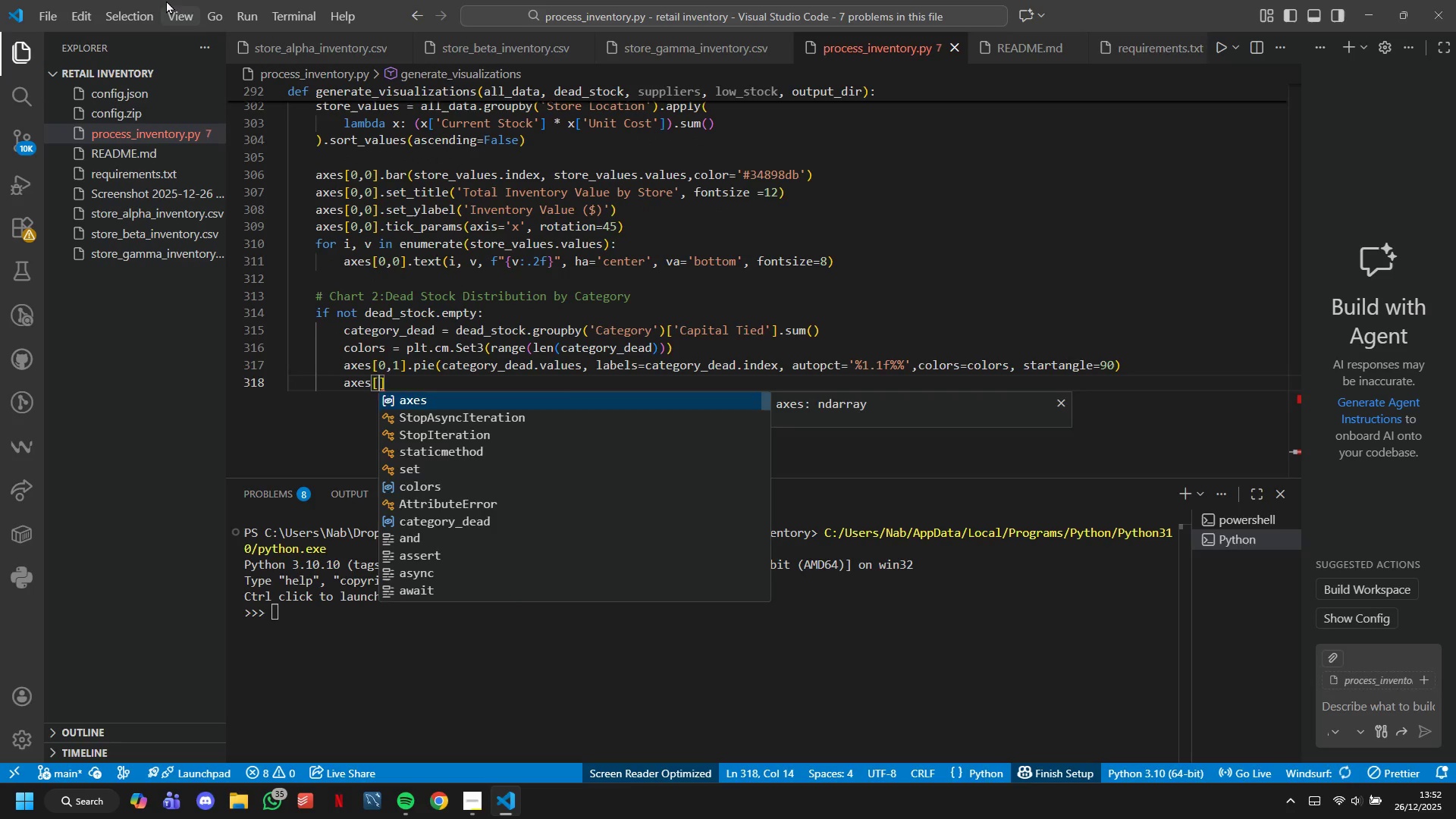 
key(0)
 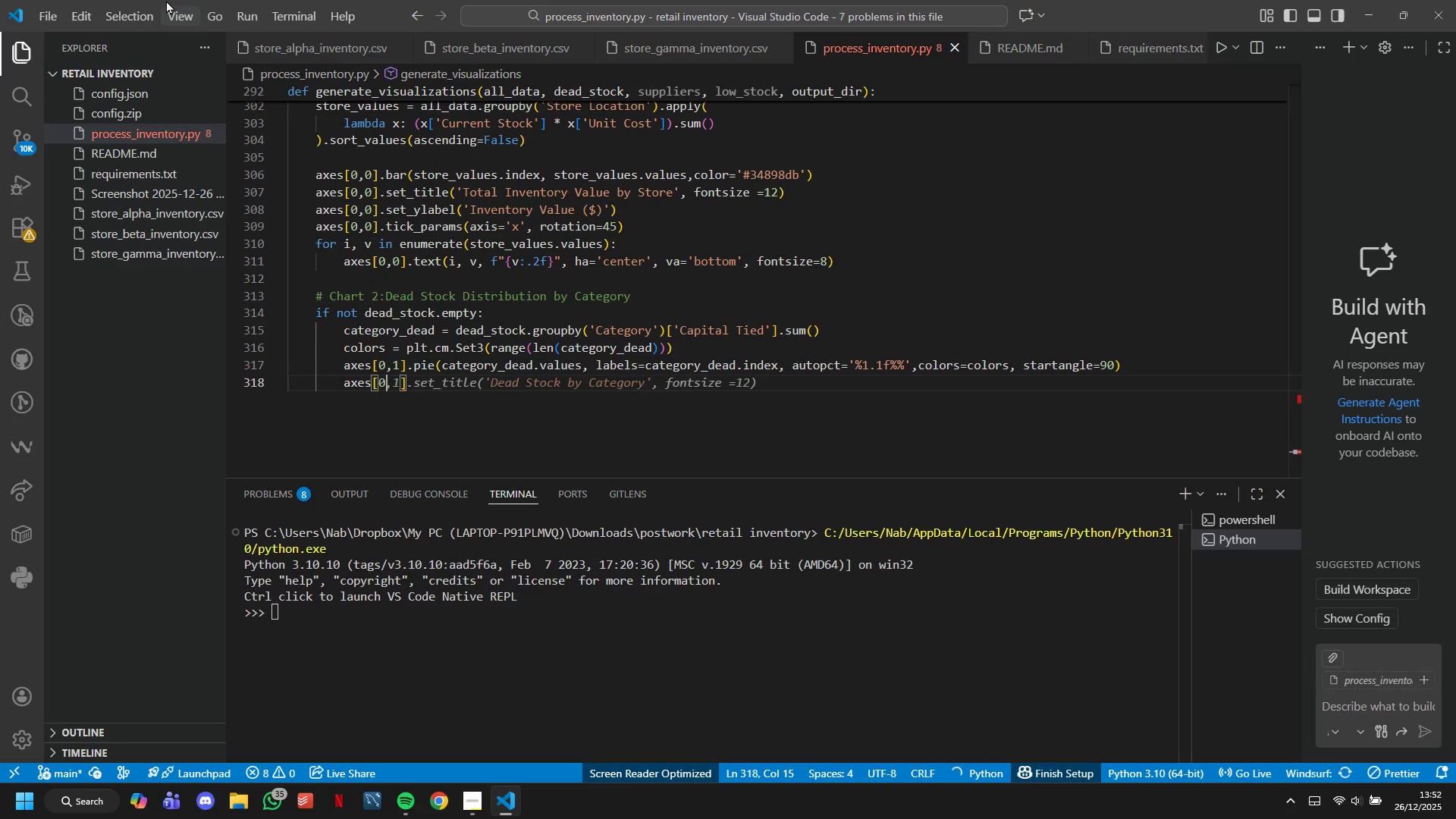 
key(Comma)
 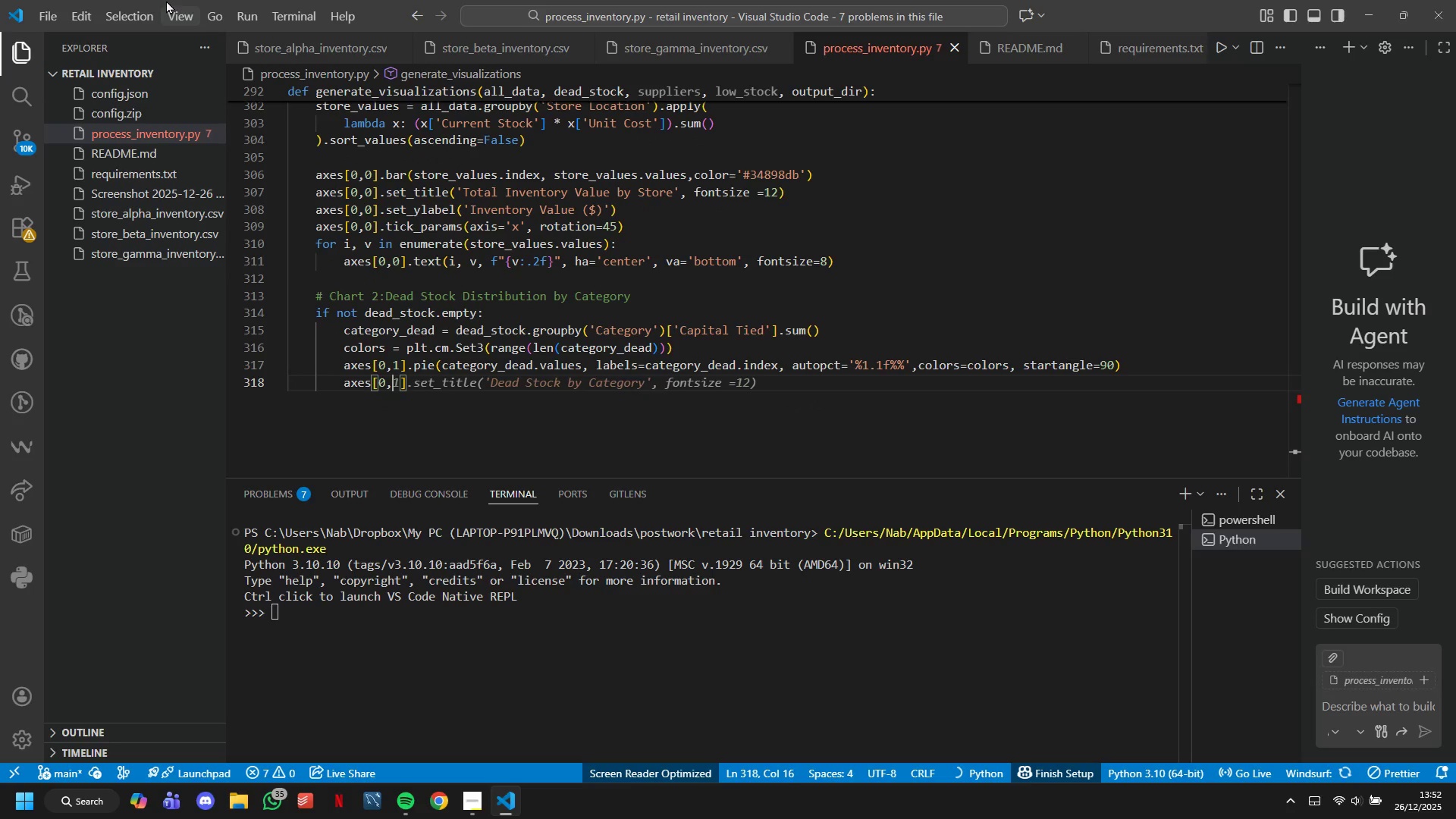 
key(1)
 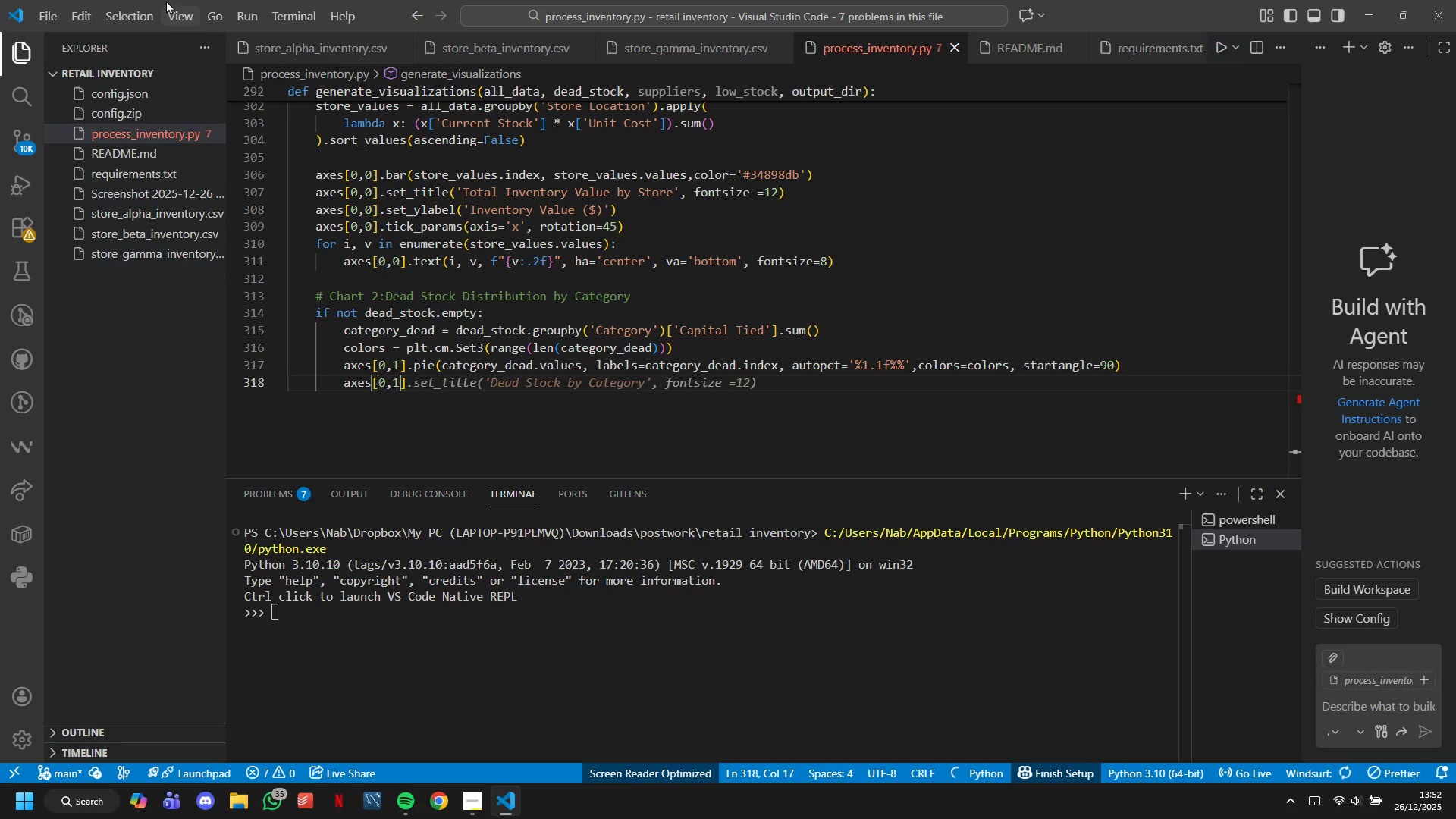 
key(ArrowRight)
 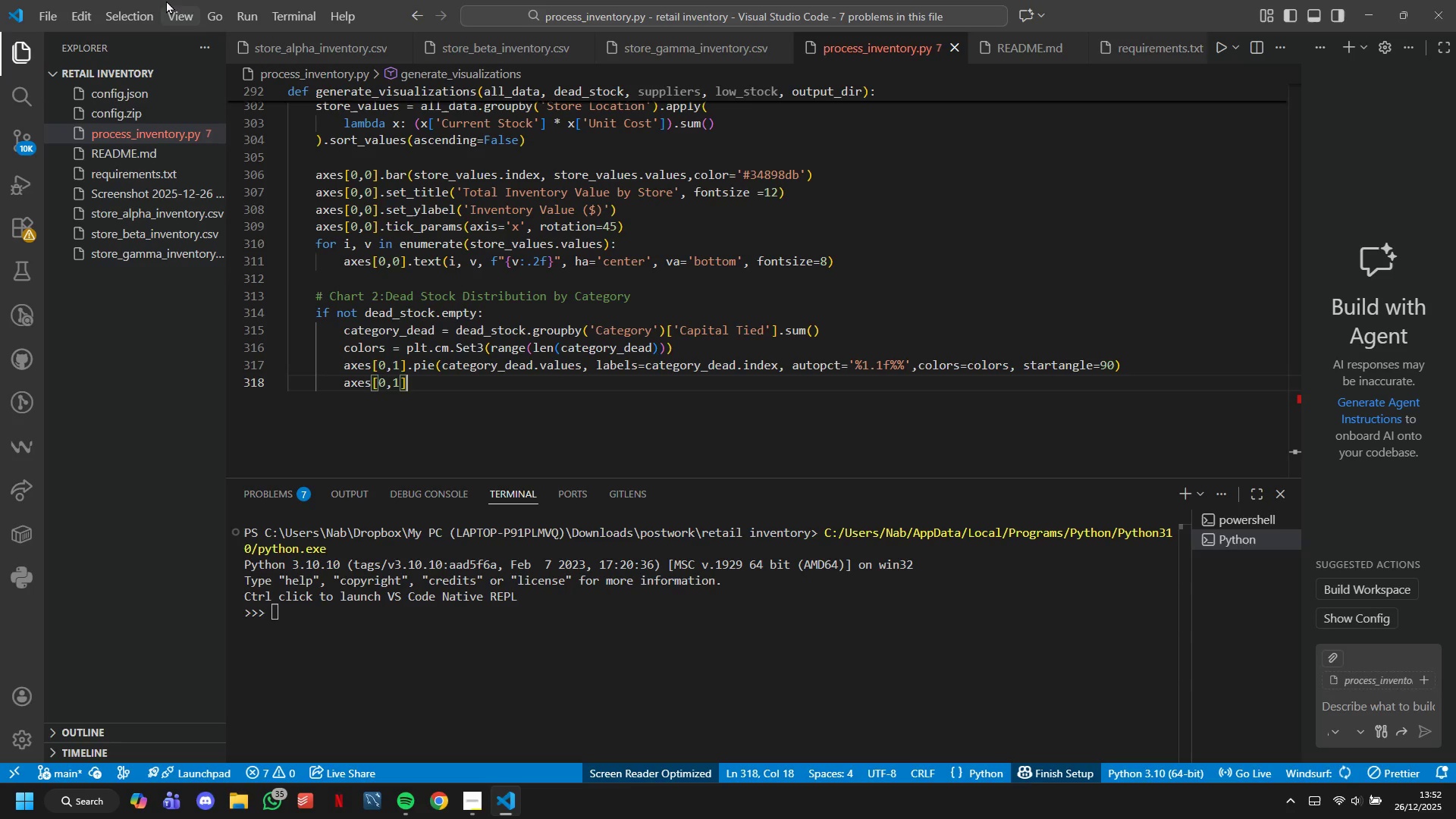 
type(.set-TItle('DE)
key(Backspace)
type(ead Stock Distribution by Category)
 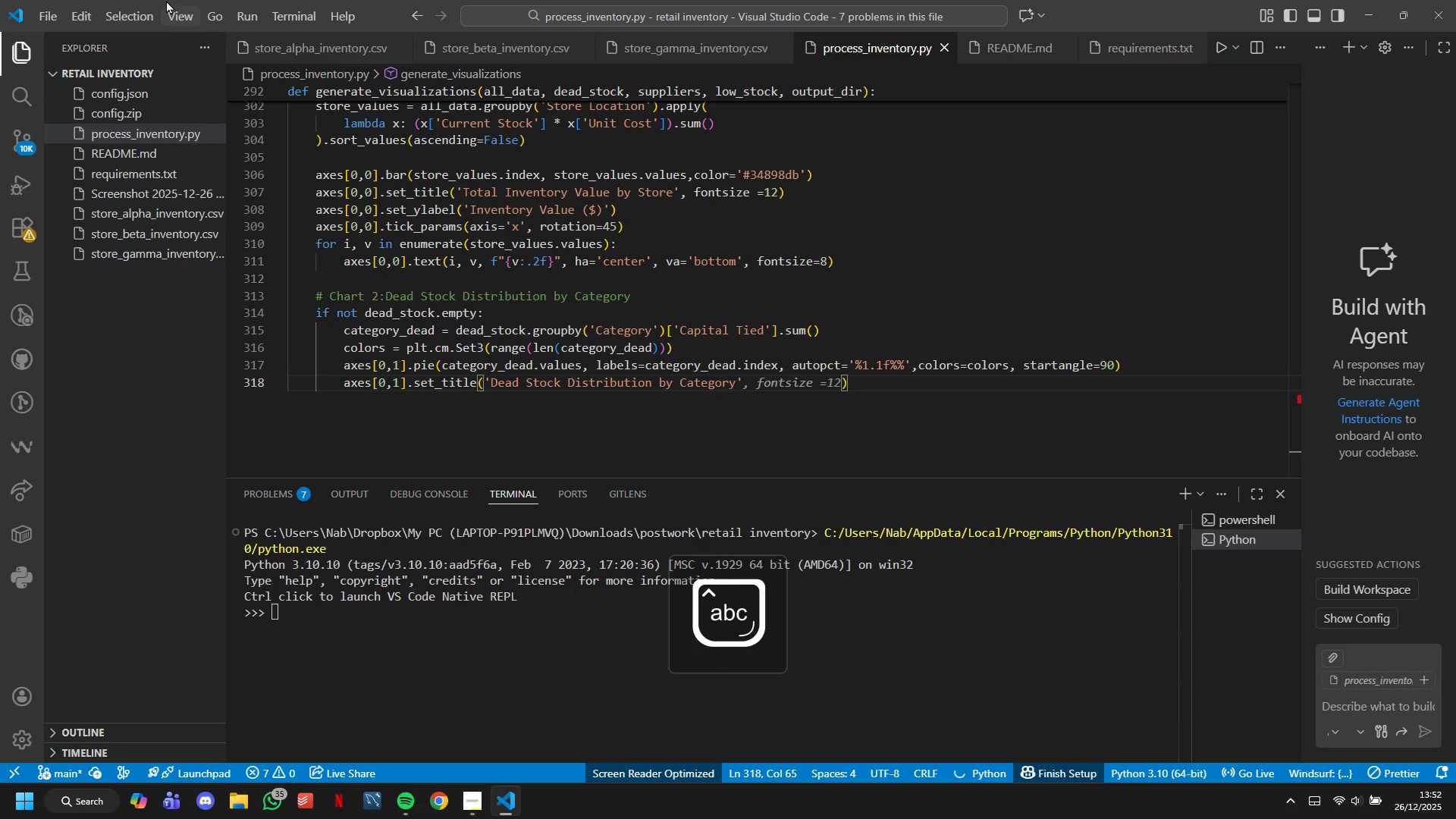 
key(ArrowRight)
 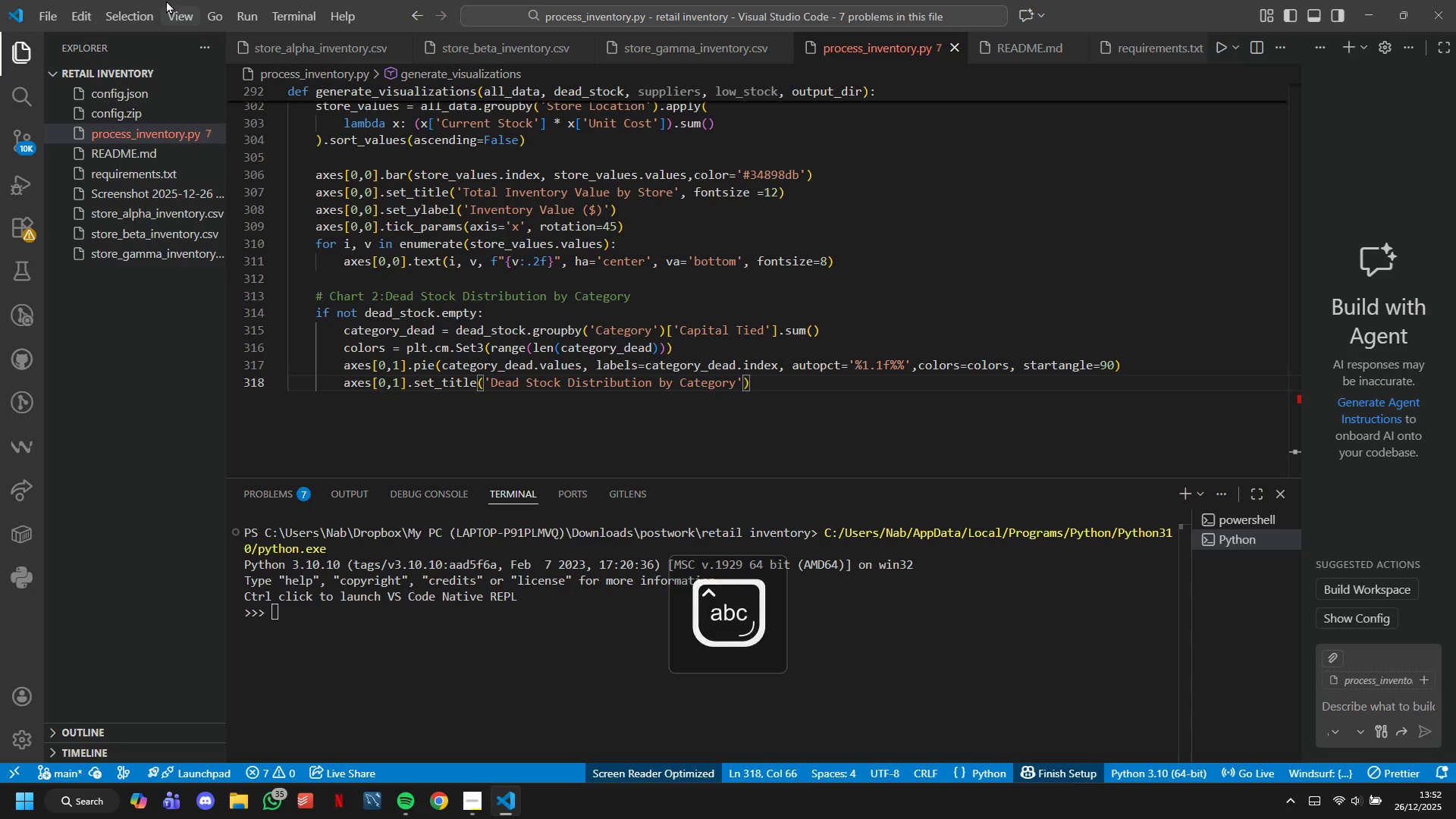 
type(,fontweight='bold)
 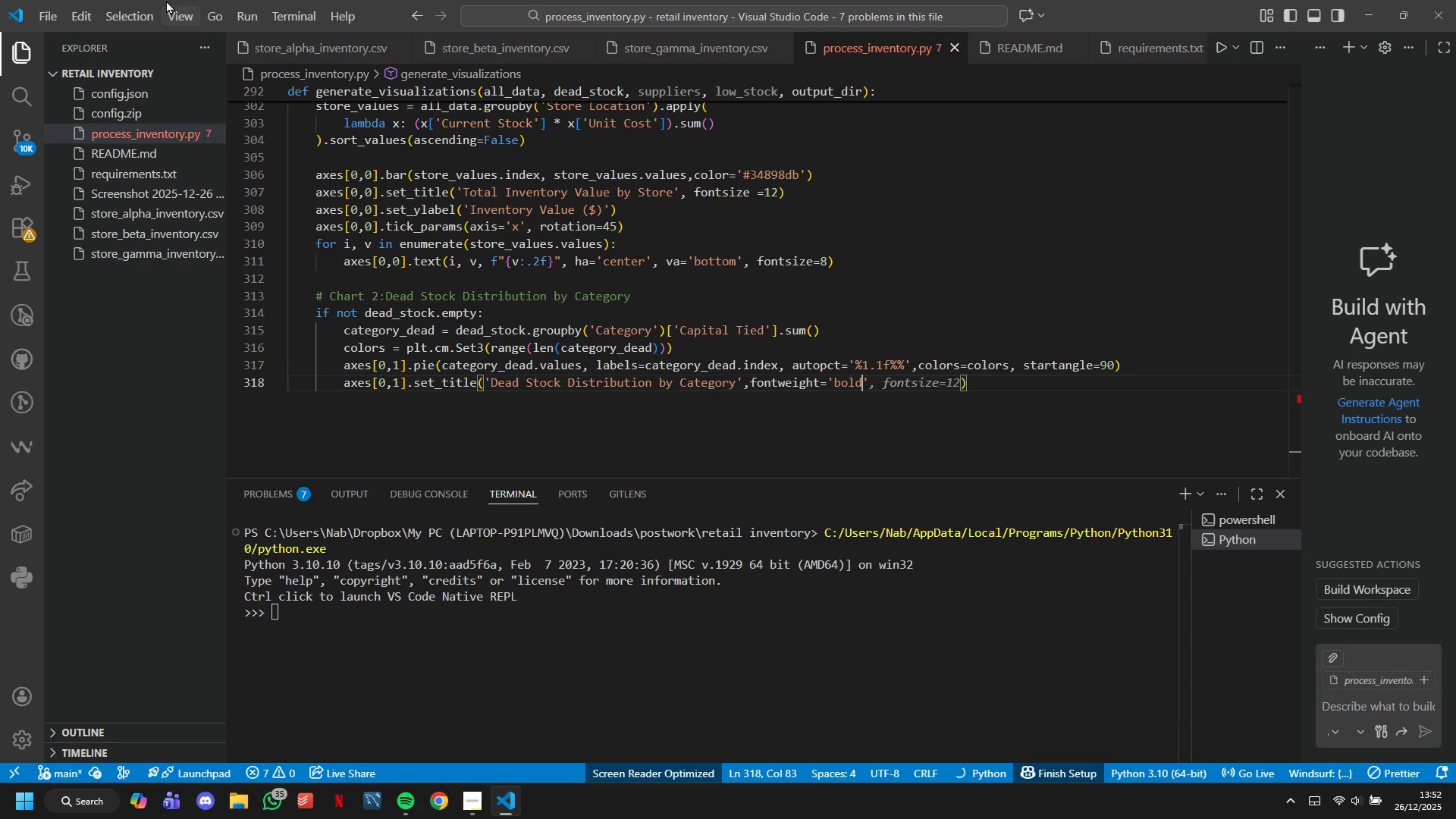 
key(ArrowRight)
 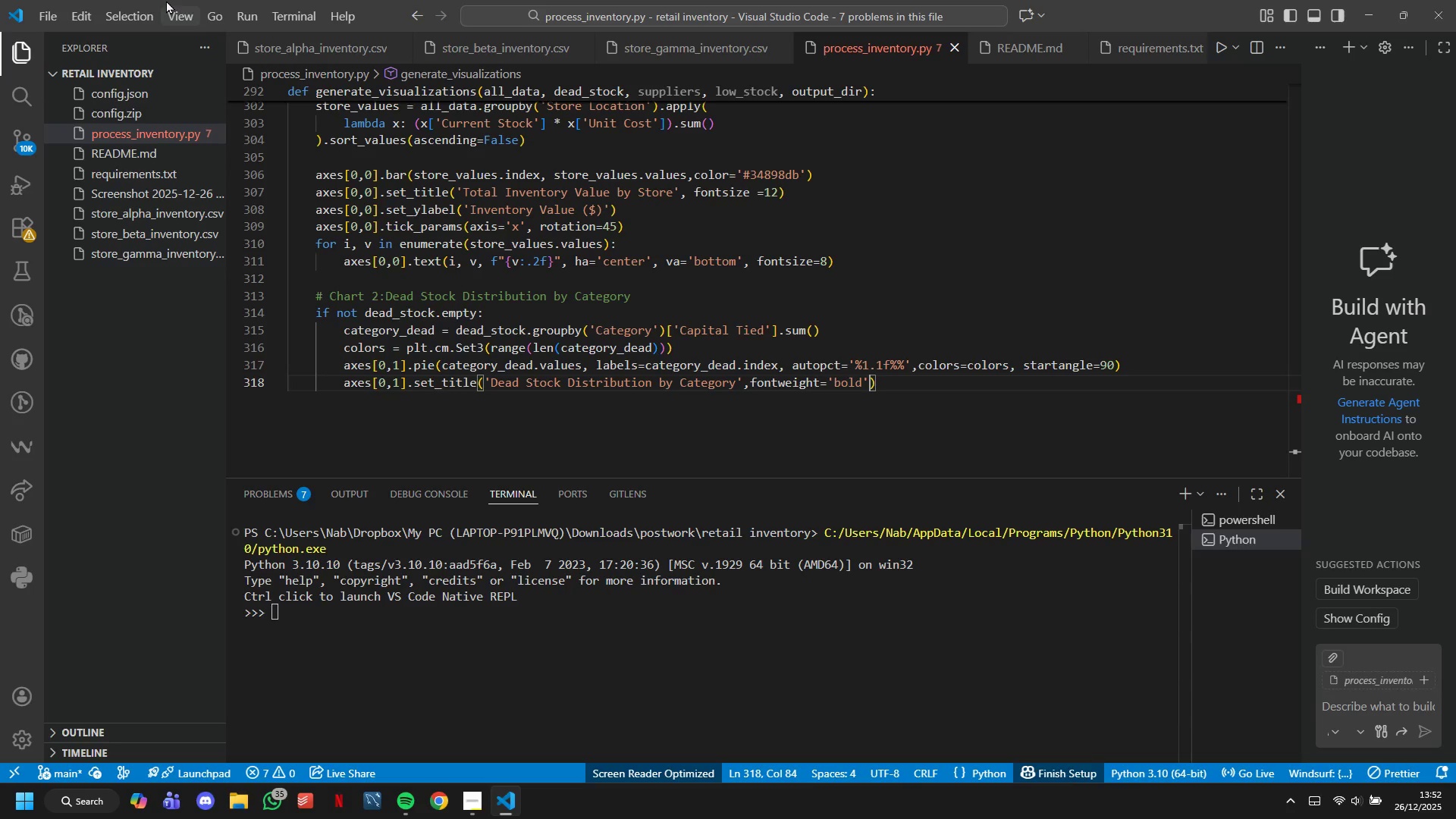 
wait(8.3)
 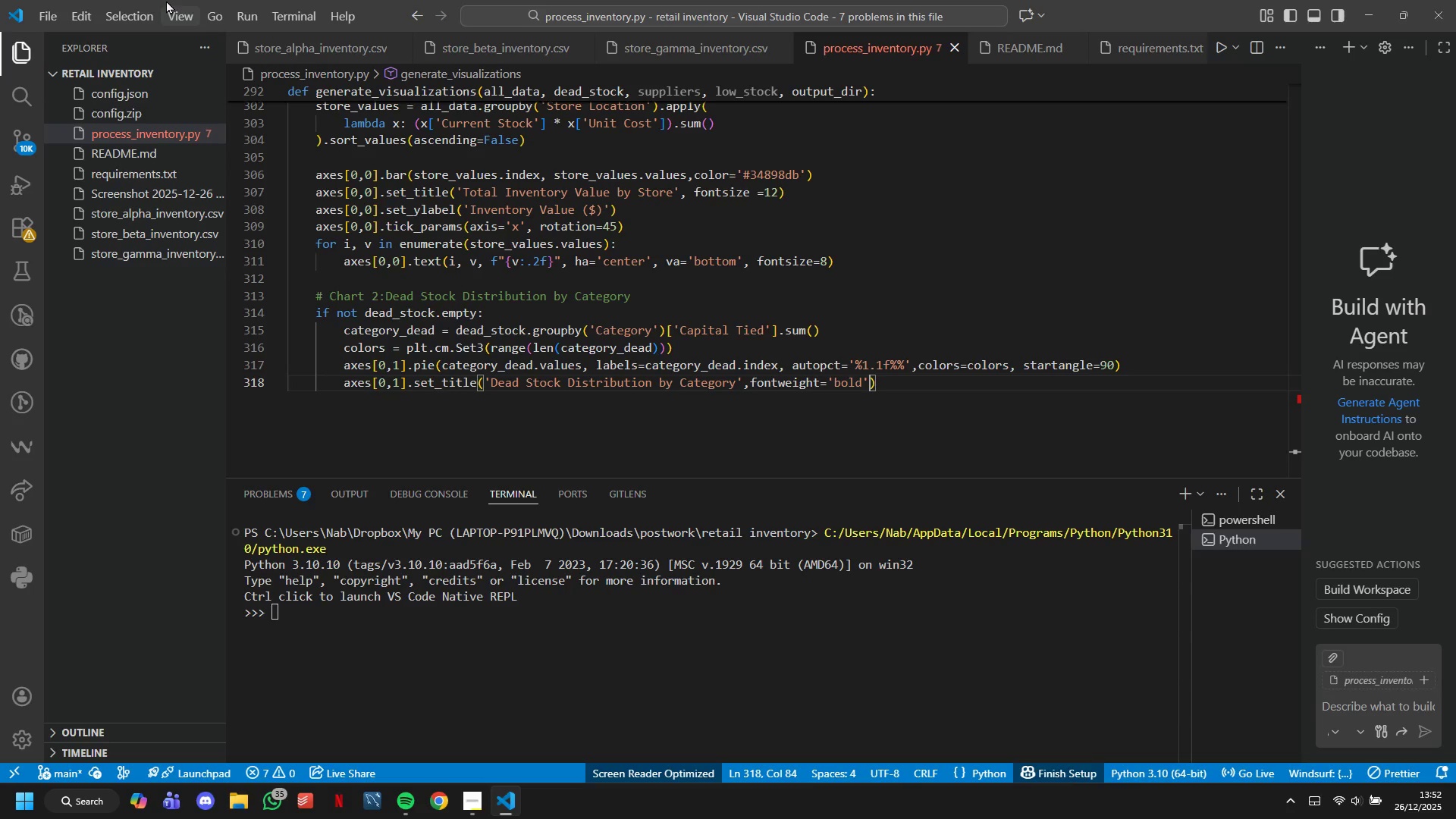 
key(ArrowRight)
 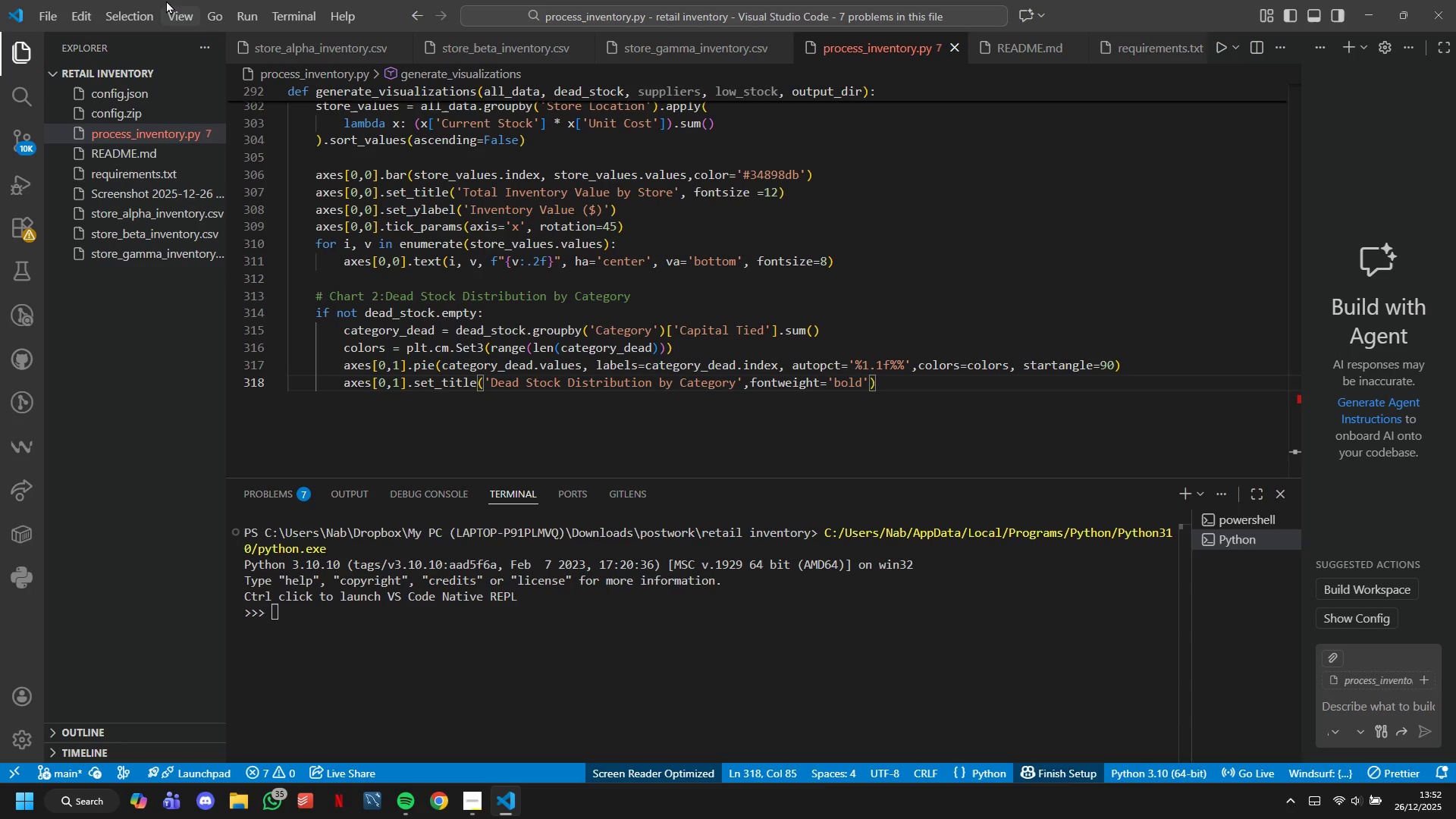 
key(Enter)
 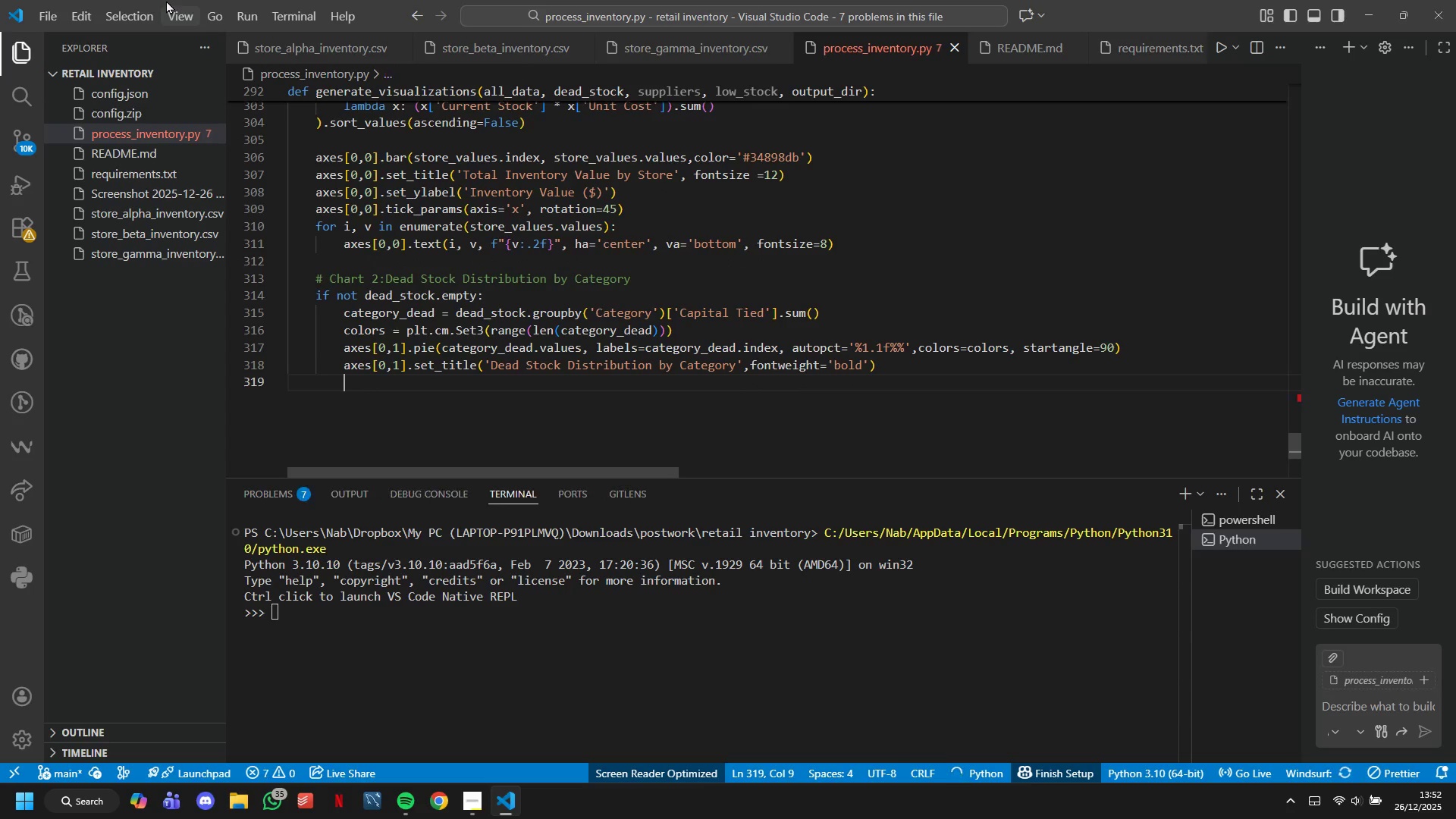 
key(Backspace)
 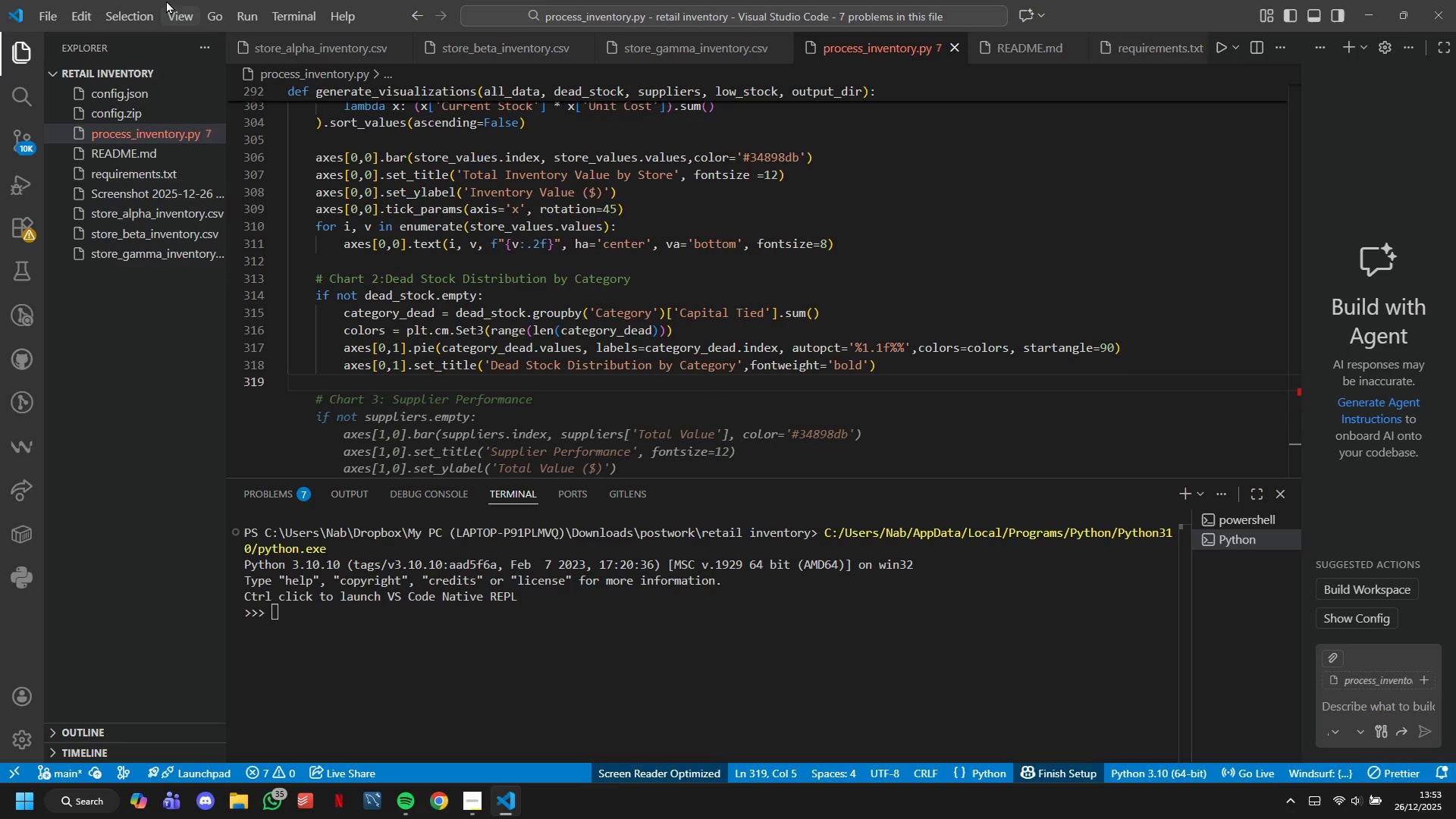 
wait(5.02)
 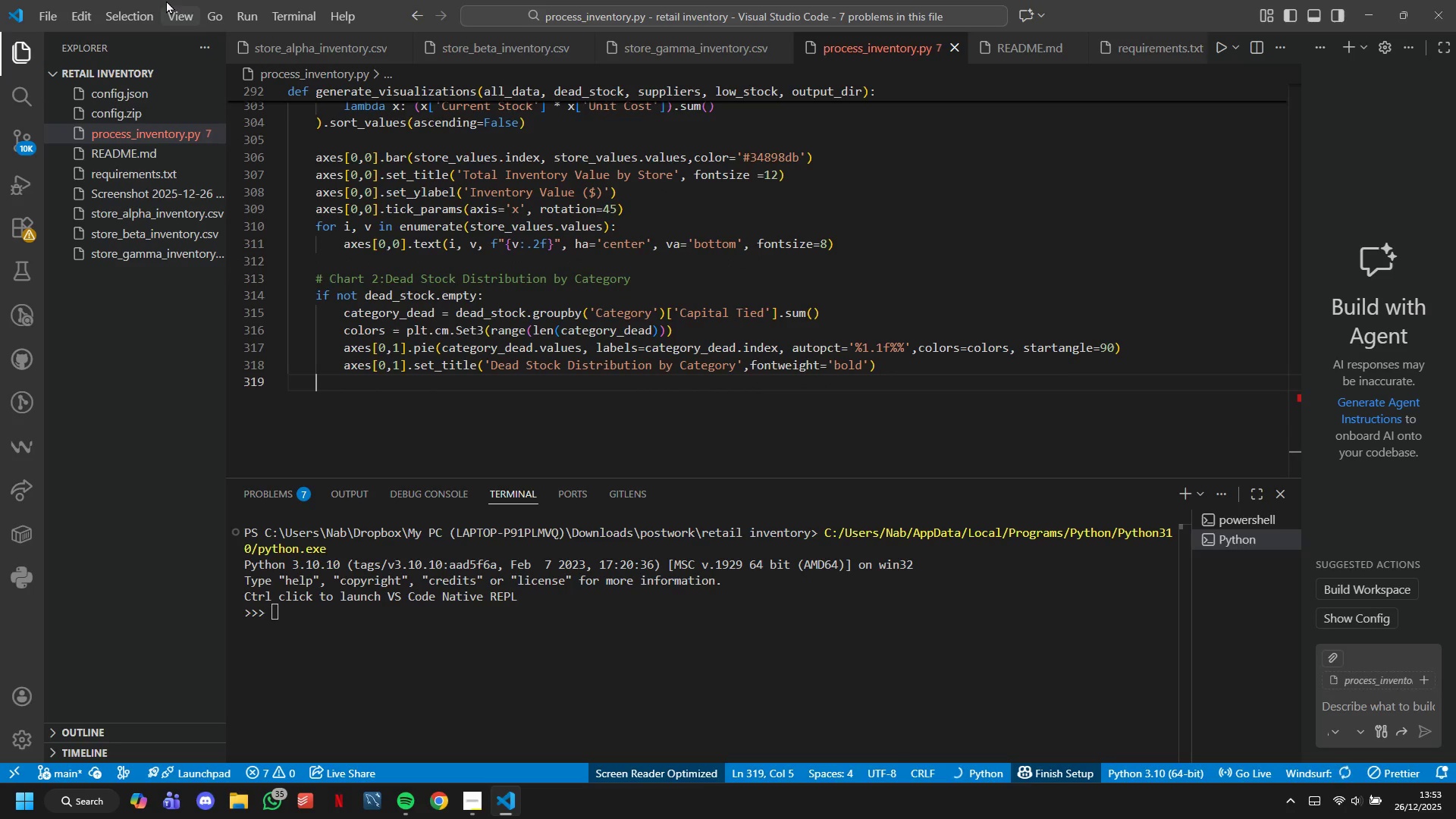 
type(else:)
 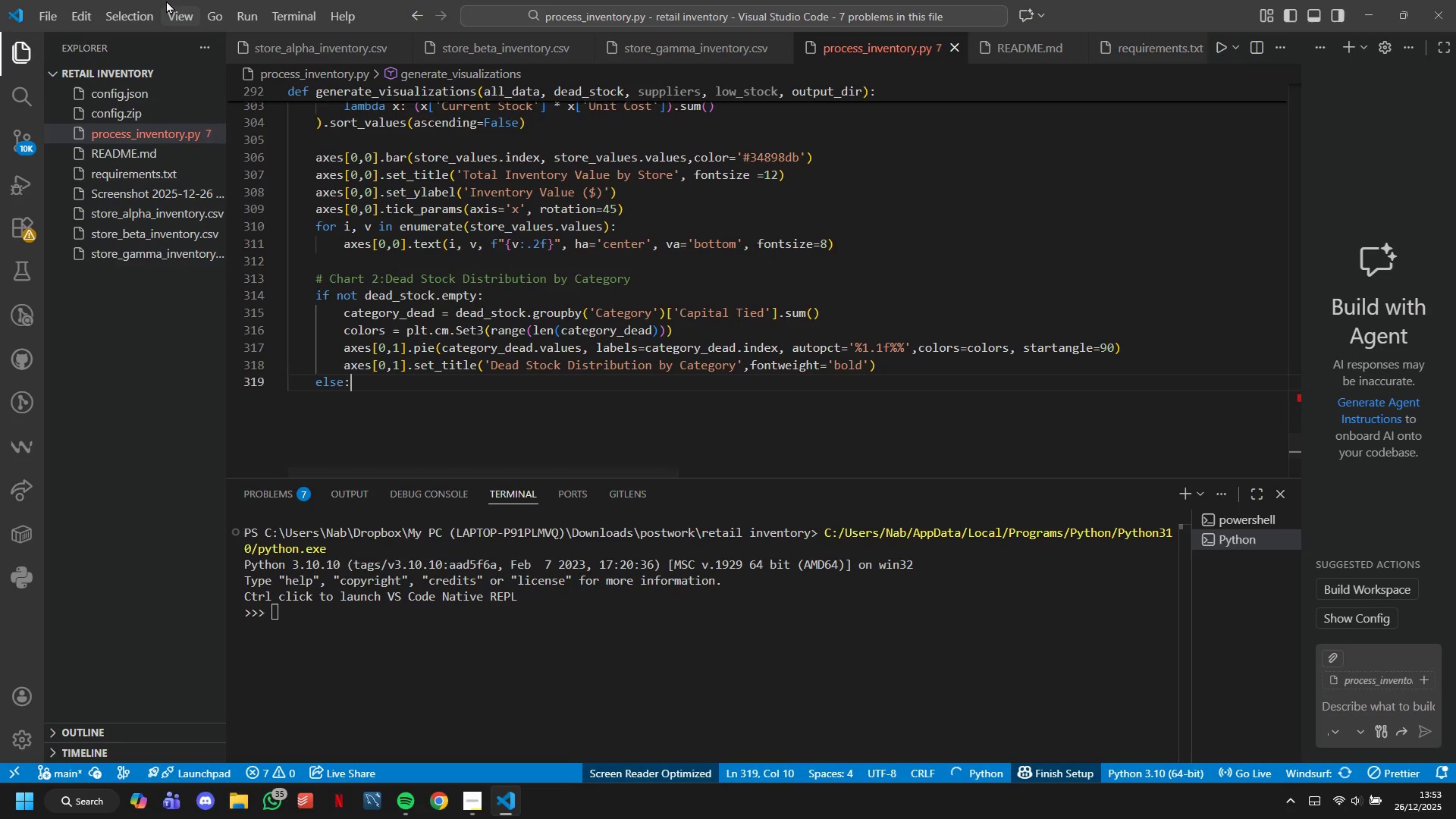 
key(Enter)
 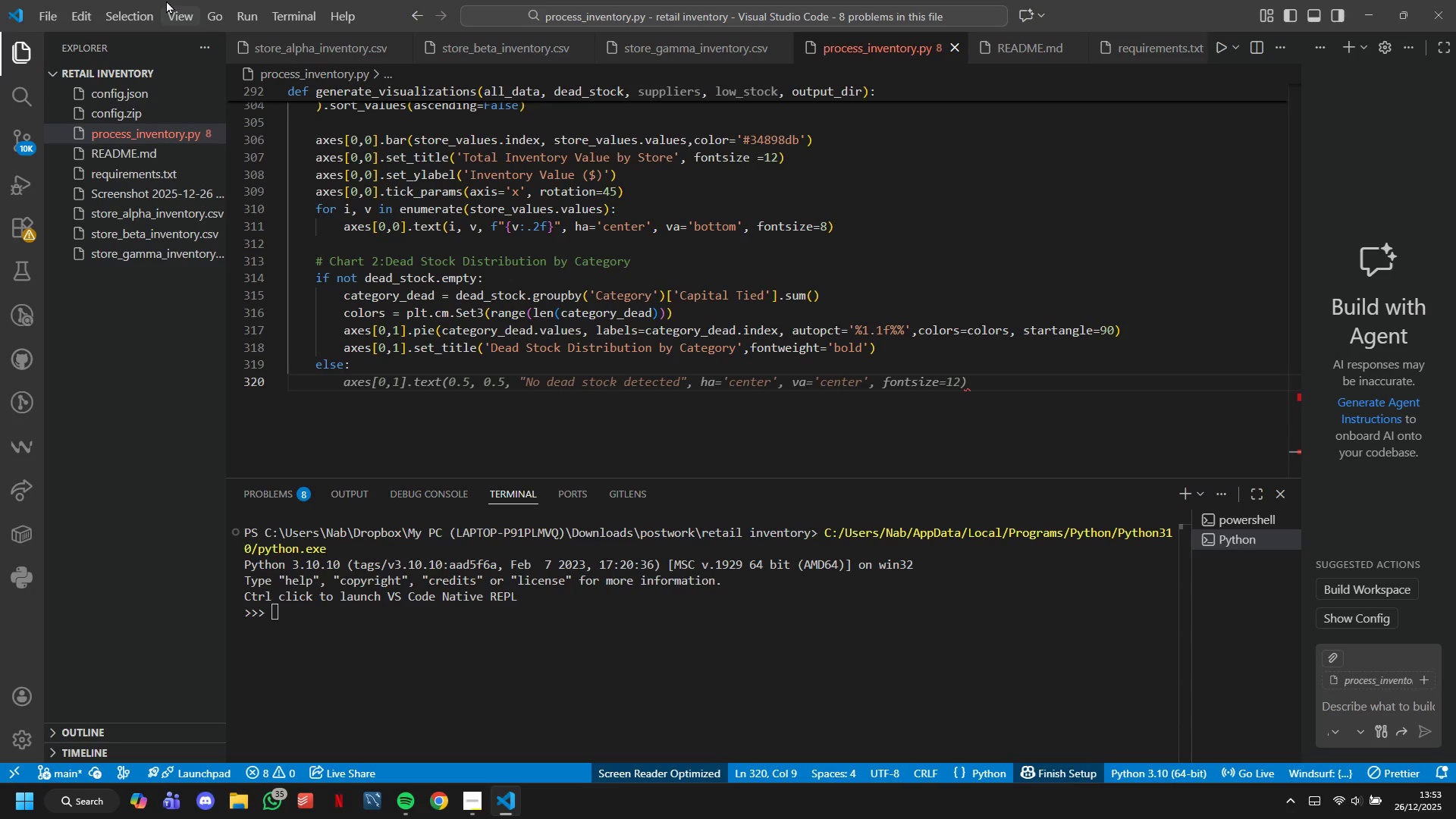 
wait(6.34)
 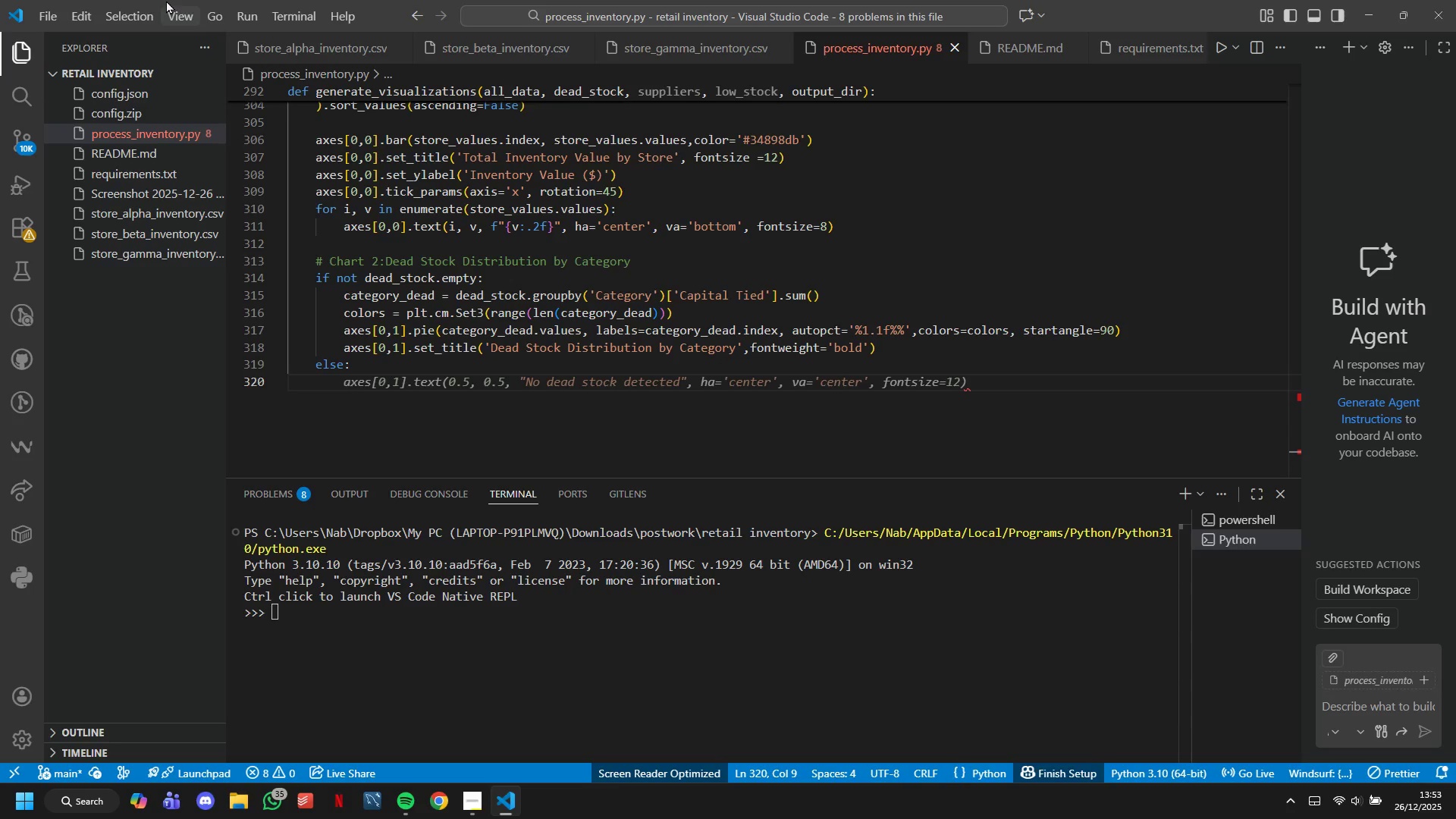 
key(Tab)
 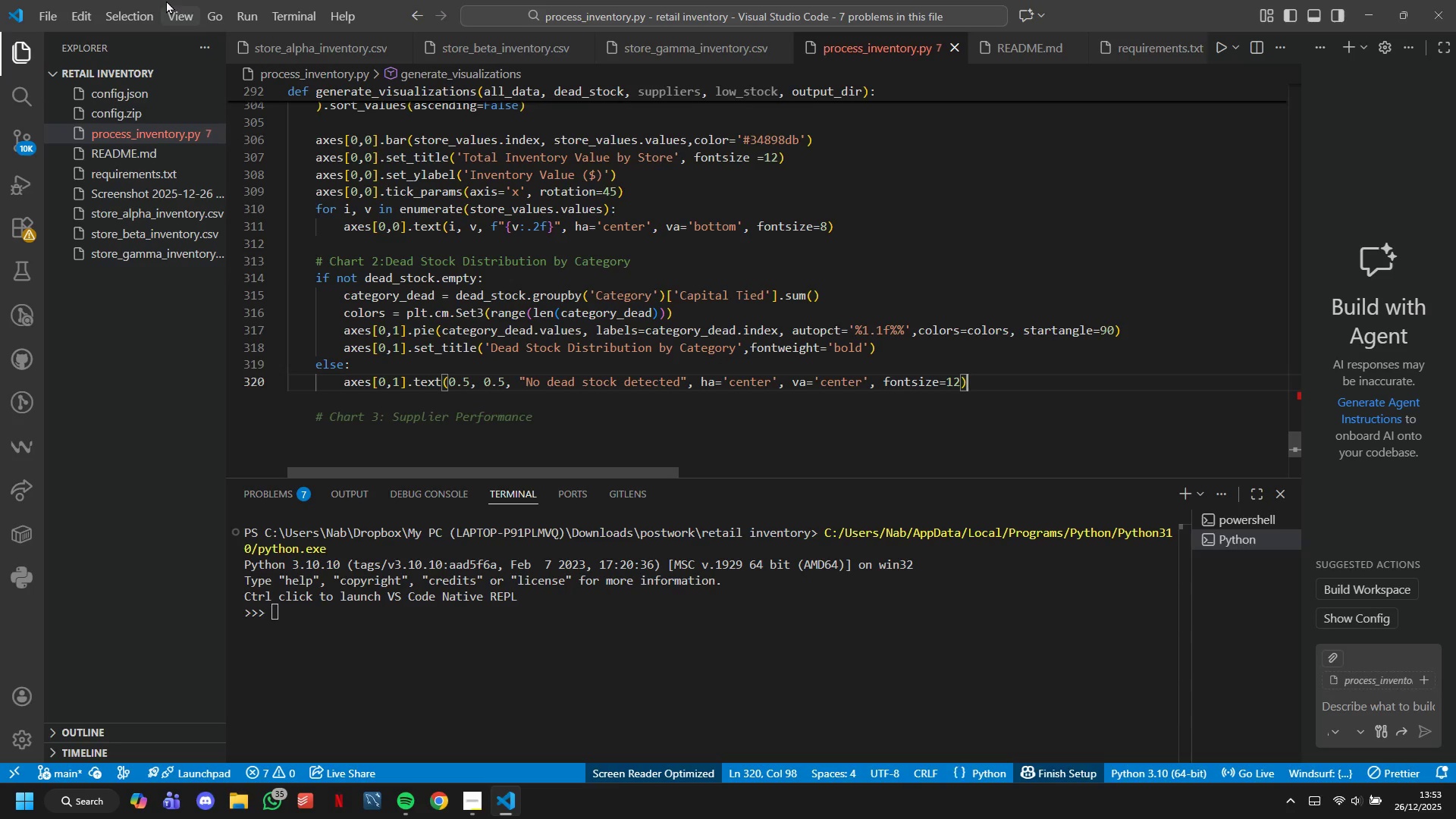 
key(Enter)
 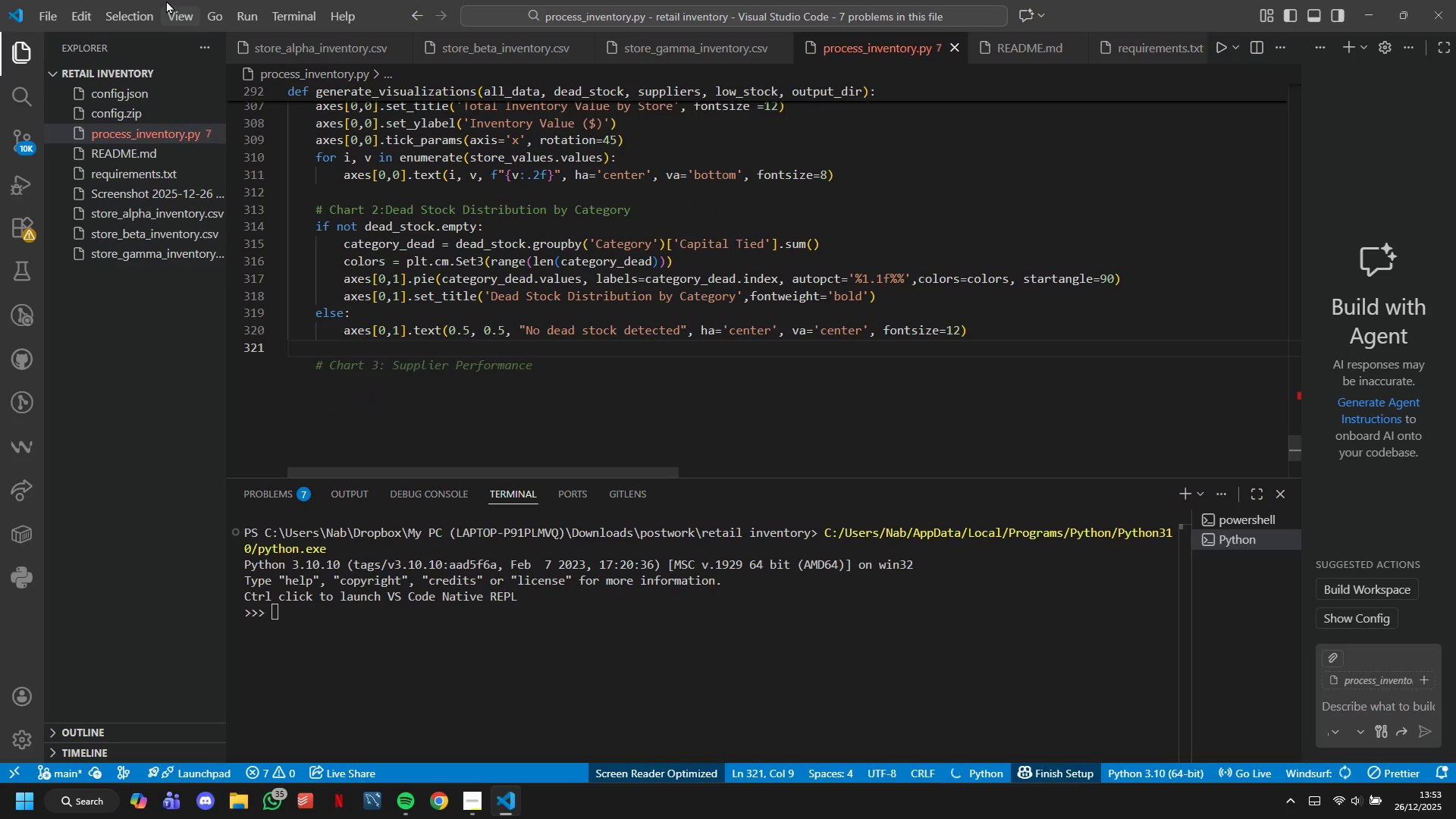 
type(axes[0,1)
 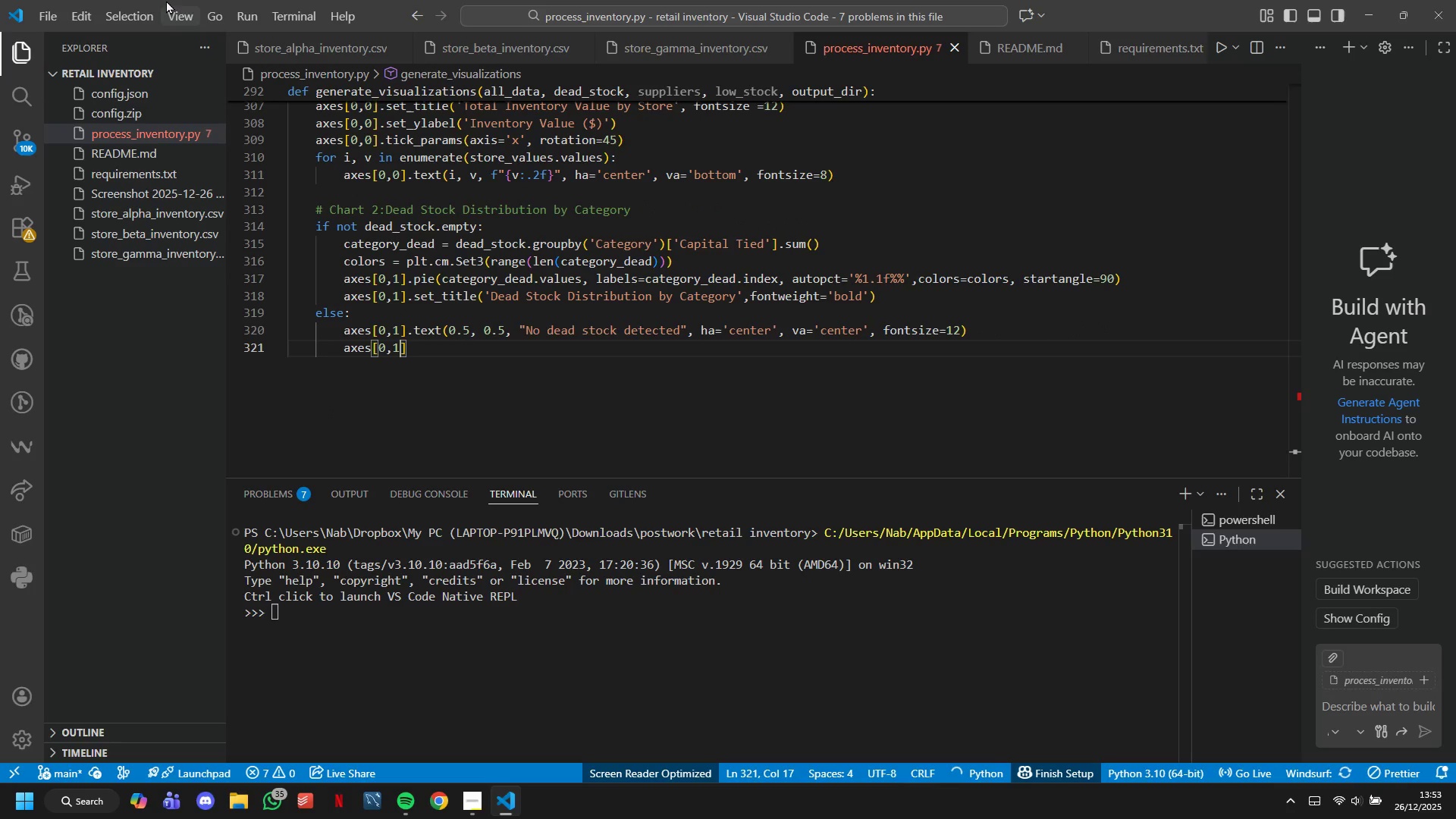 
key(ArrowRight)
 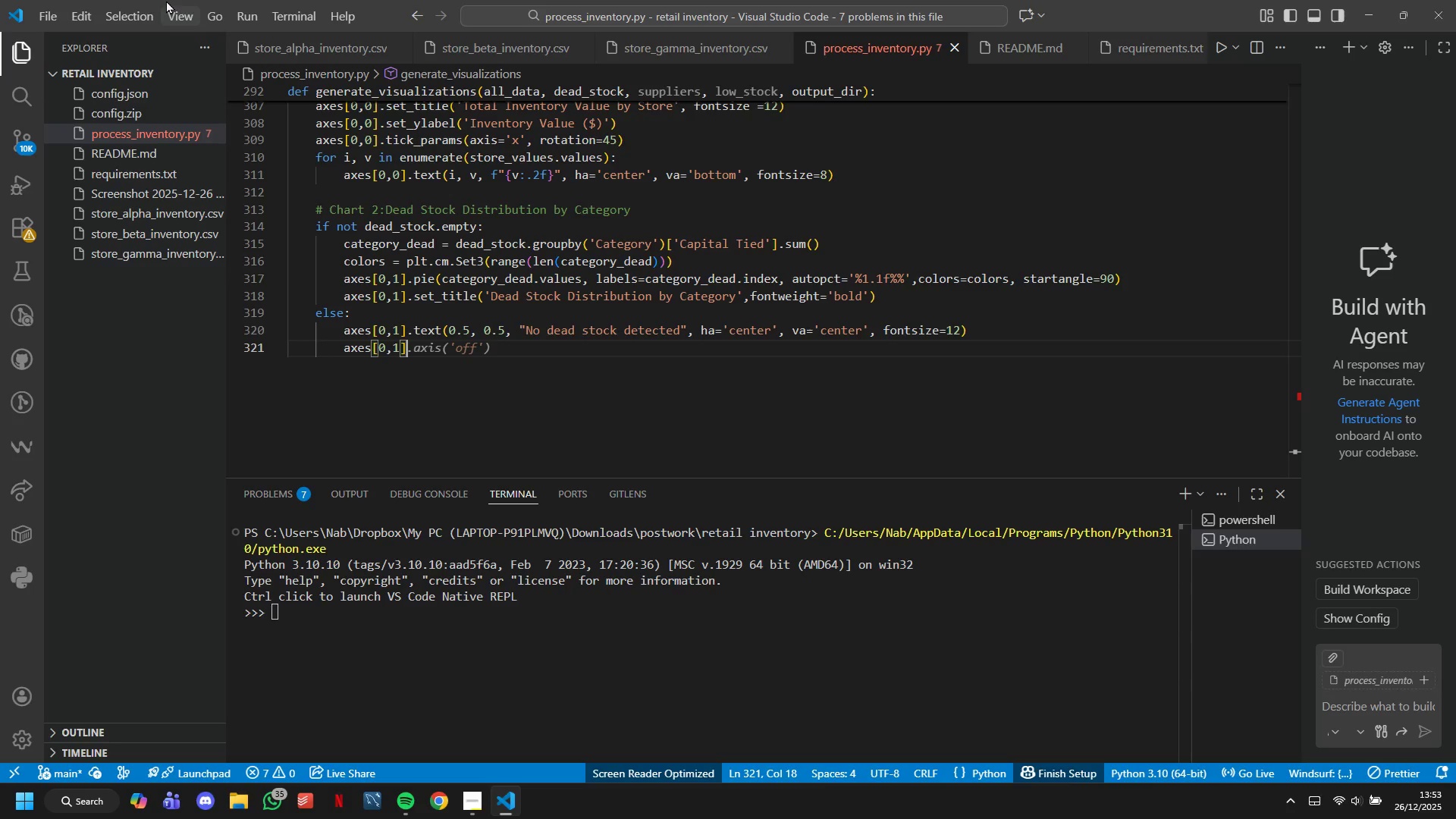 
type(.set-TItle(:)
key(Backspace)
type("Dead ST)
key(Backspace)
type(yt)
key(Backspace)
key(Backspace)
type(t)
key(Tab)
 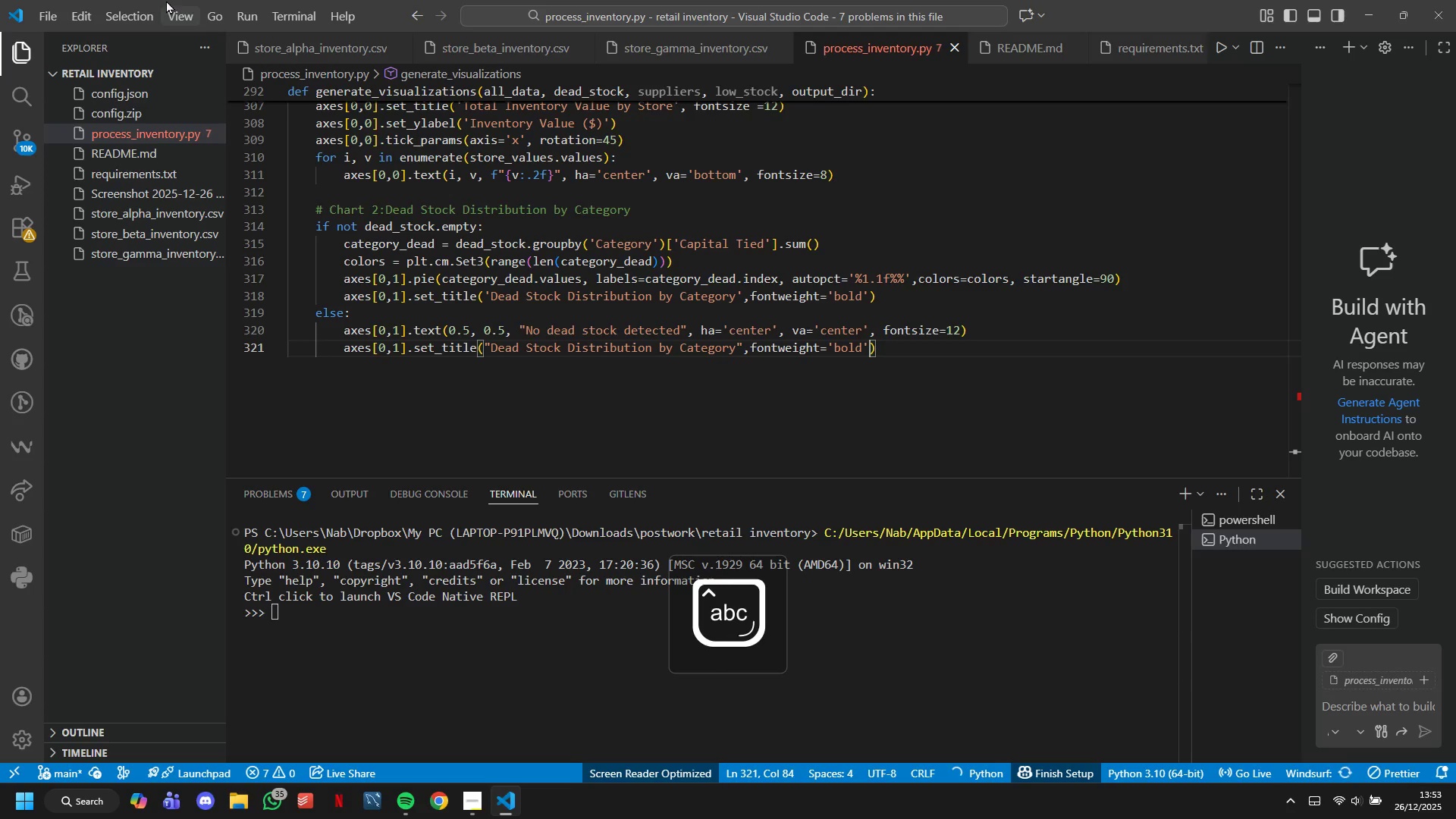 
key(Enter)
 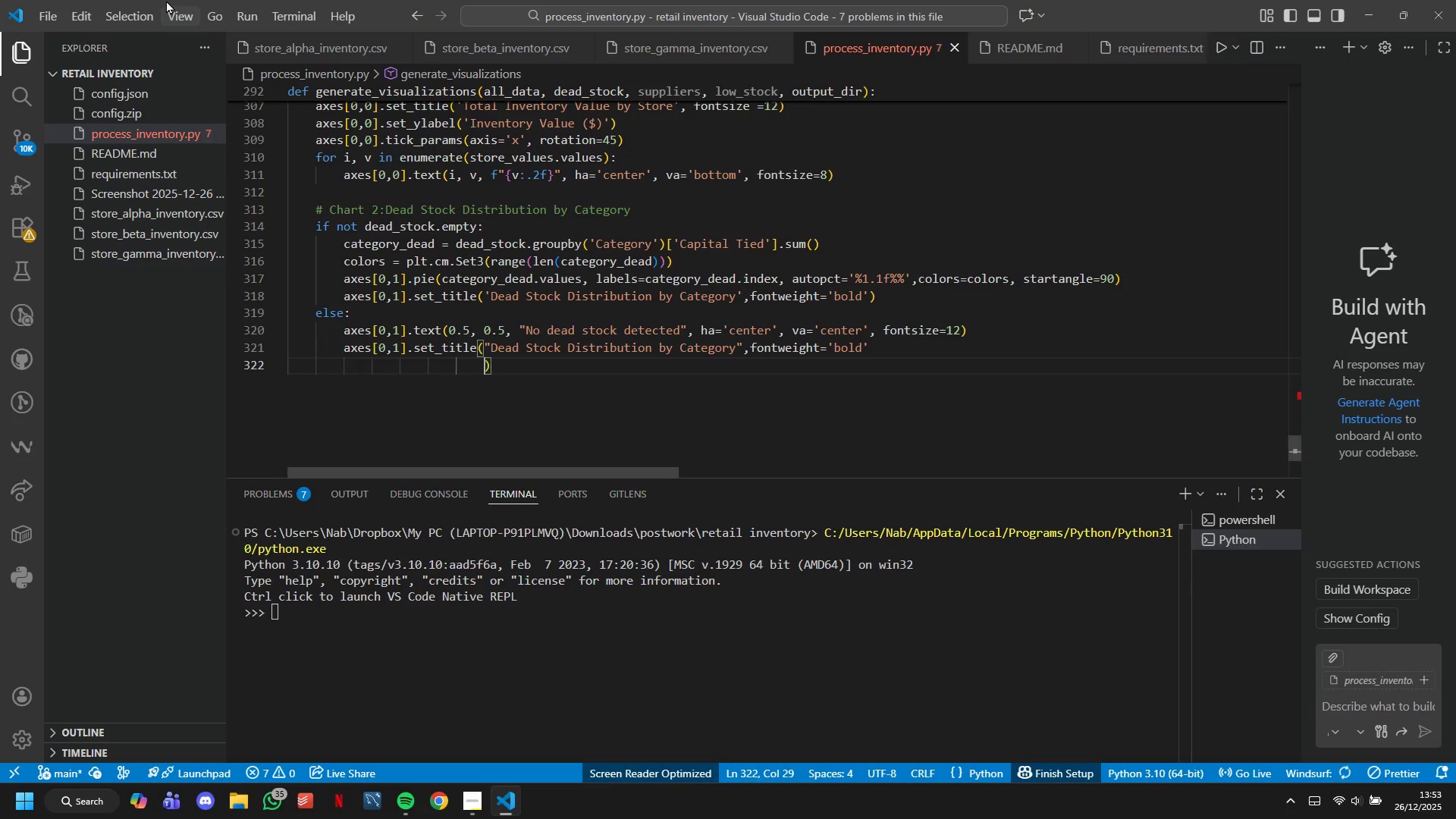 
key(Backspace)
 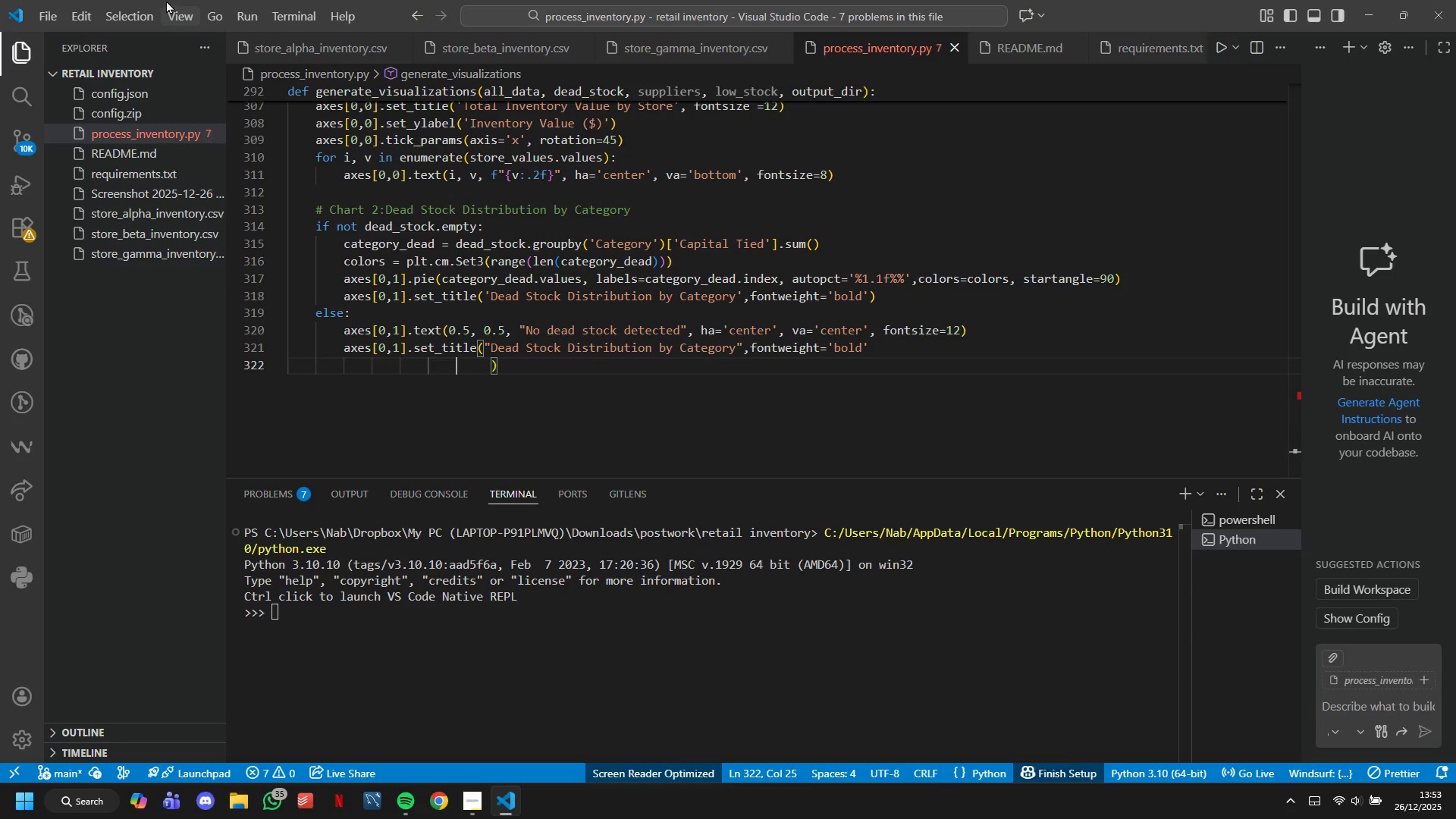 
key(Control+Z)
 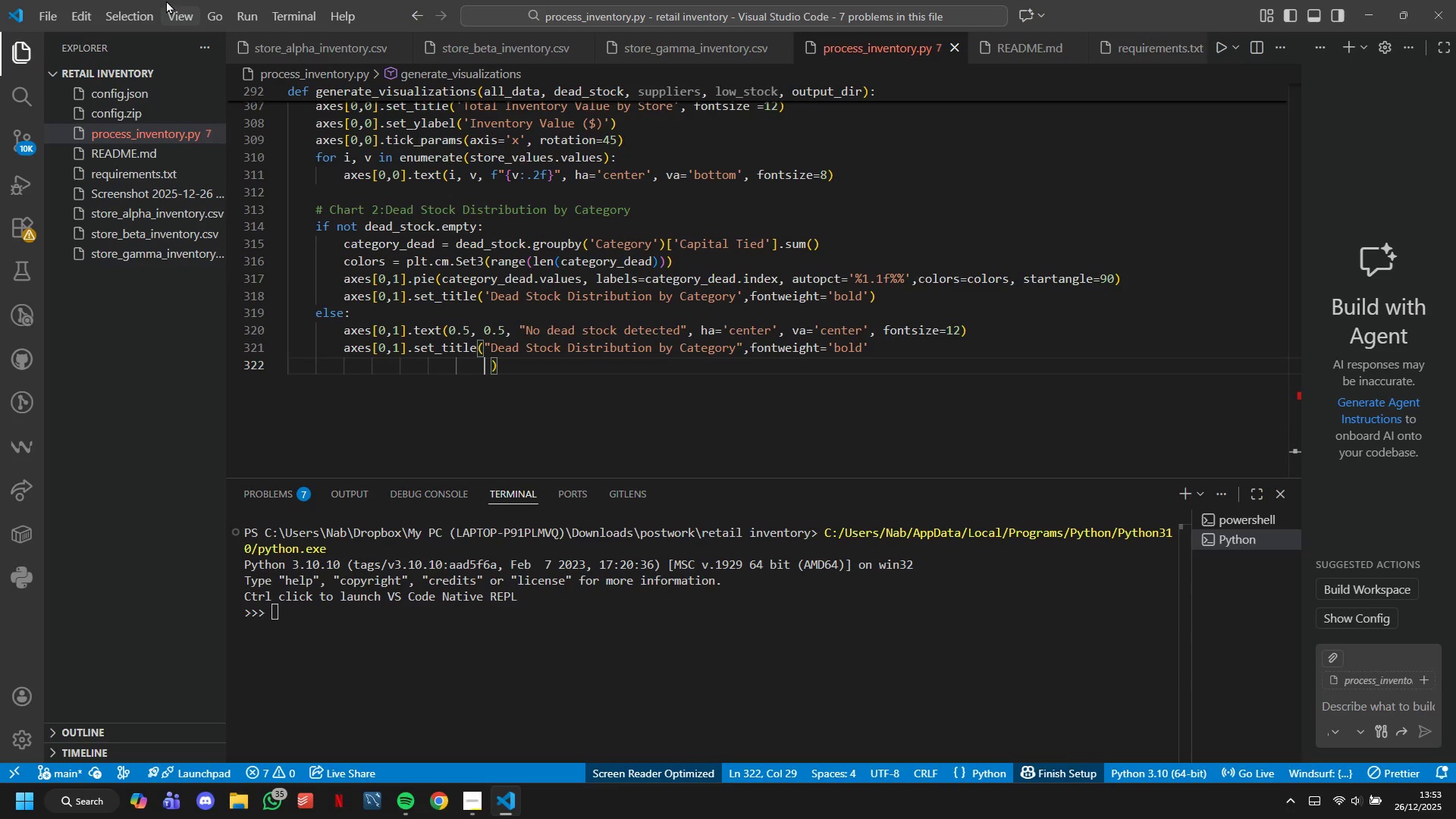 
key(Control+Z)
 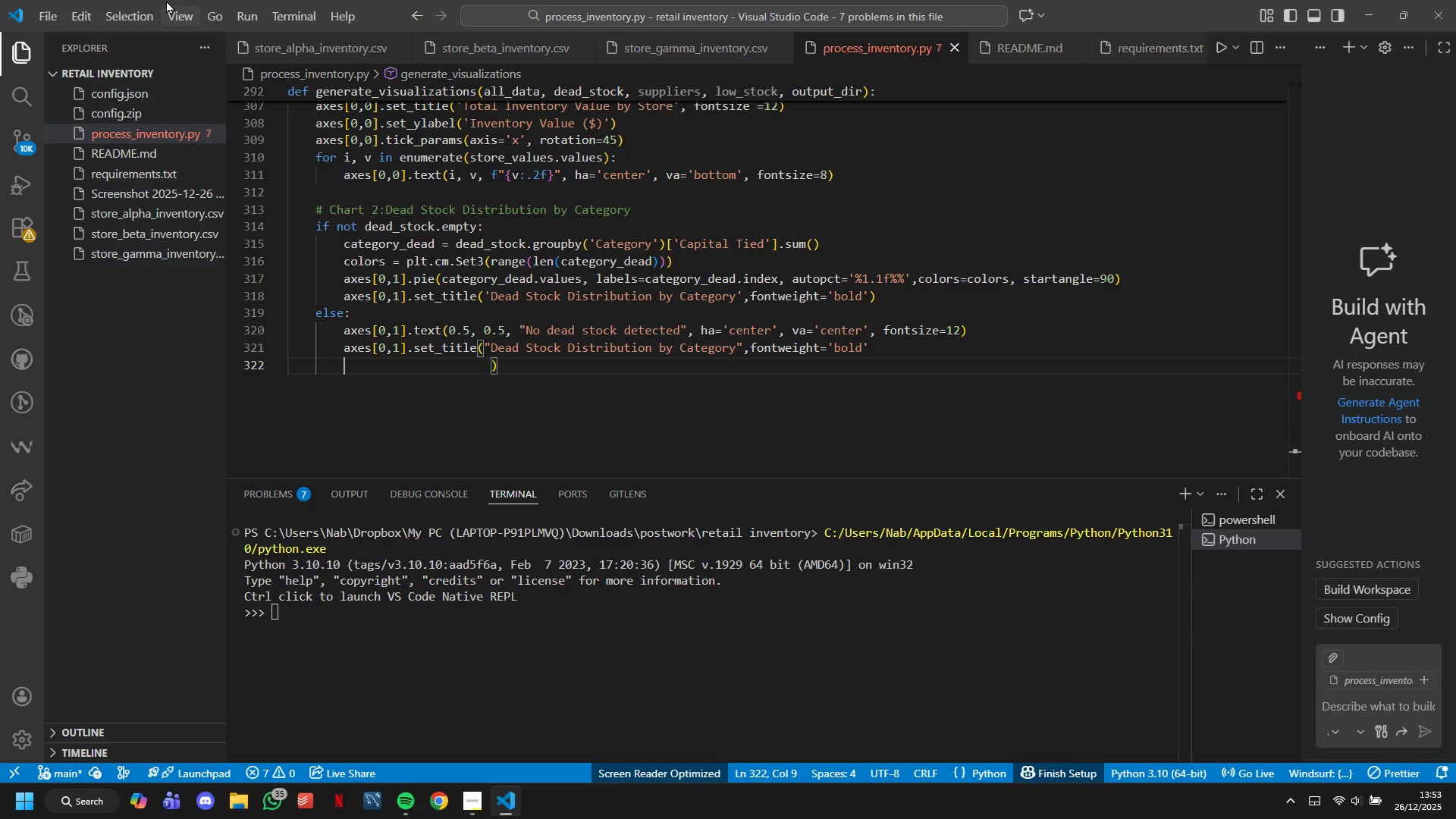 
key(Control+Z)
 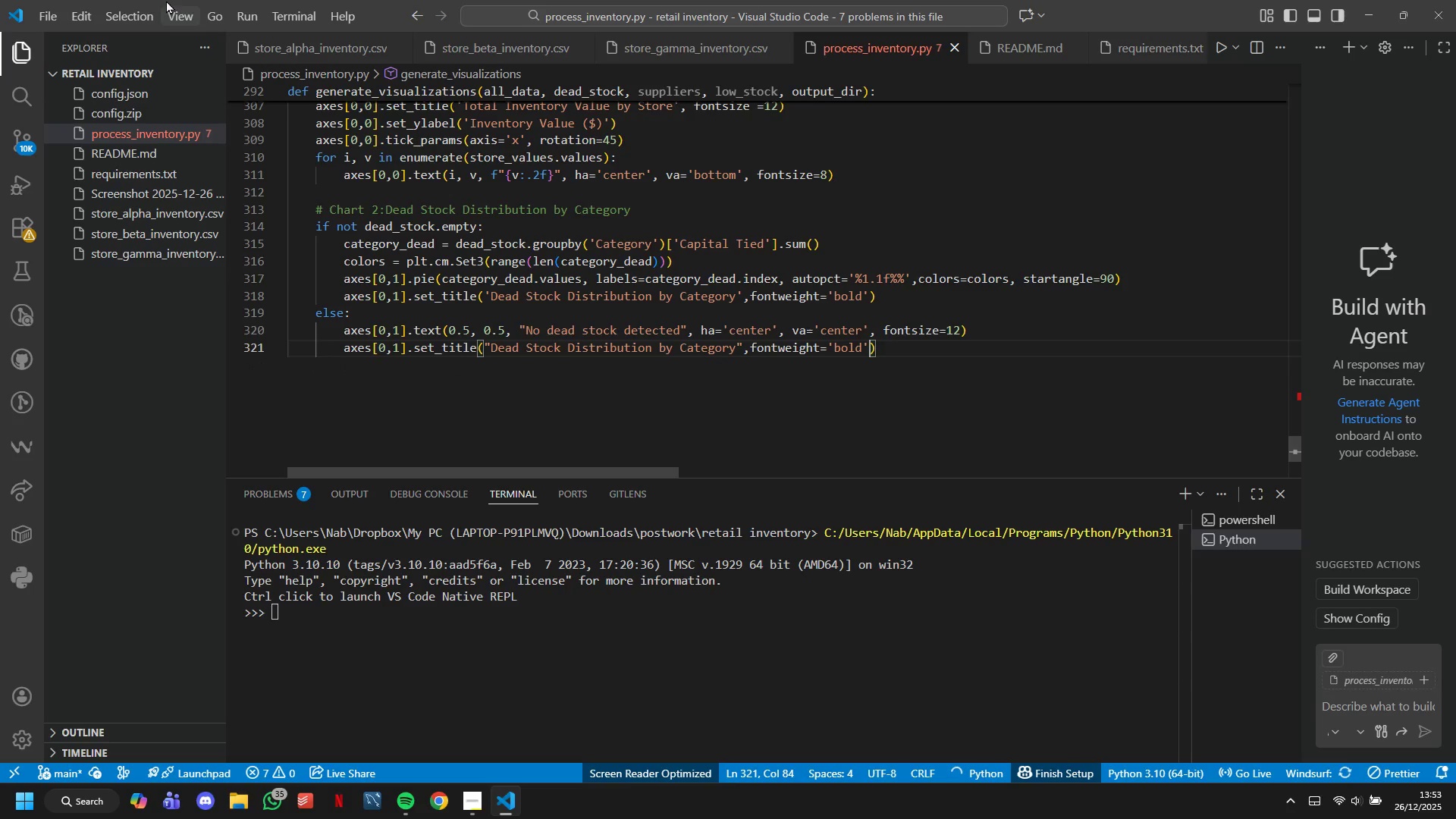 
key(Control+ArrowRight)
 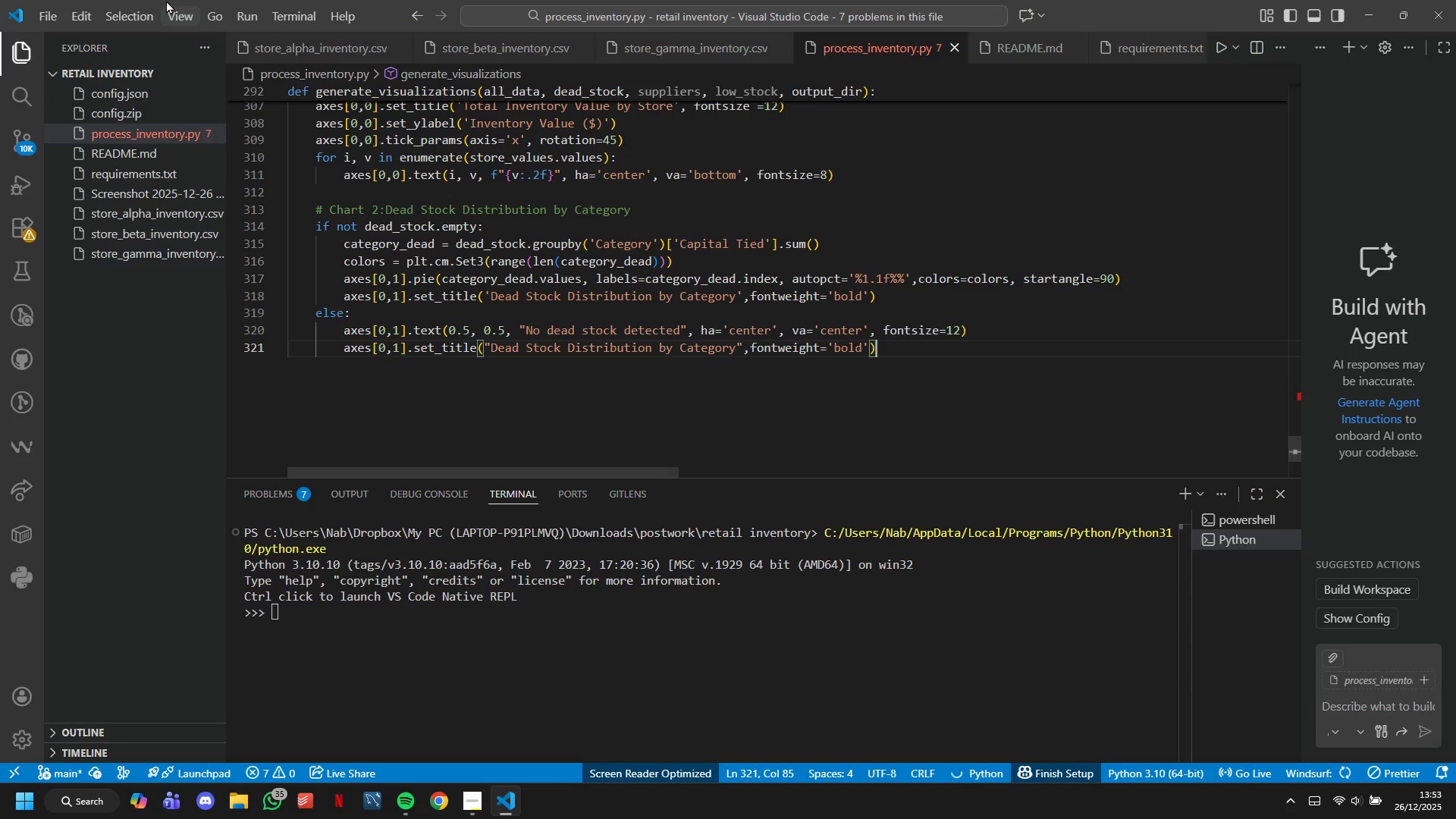 
key(Enter)
 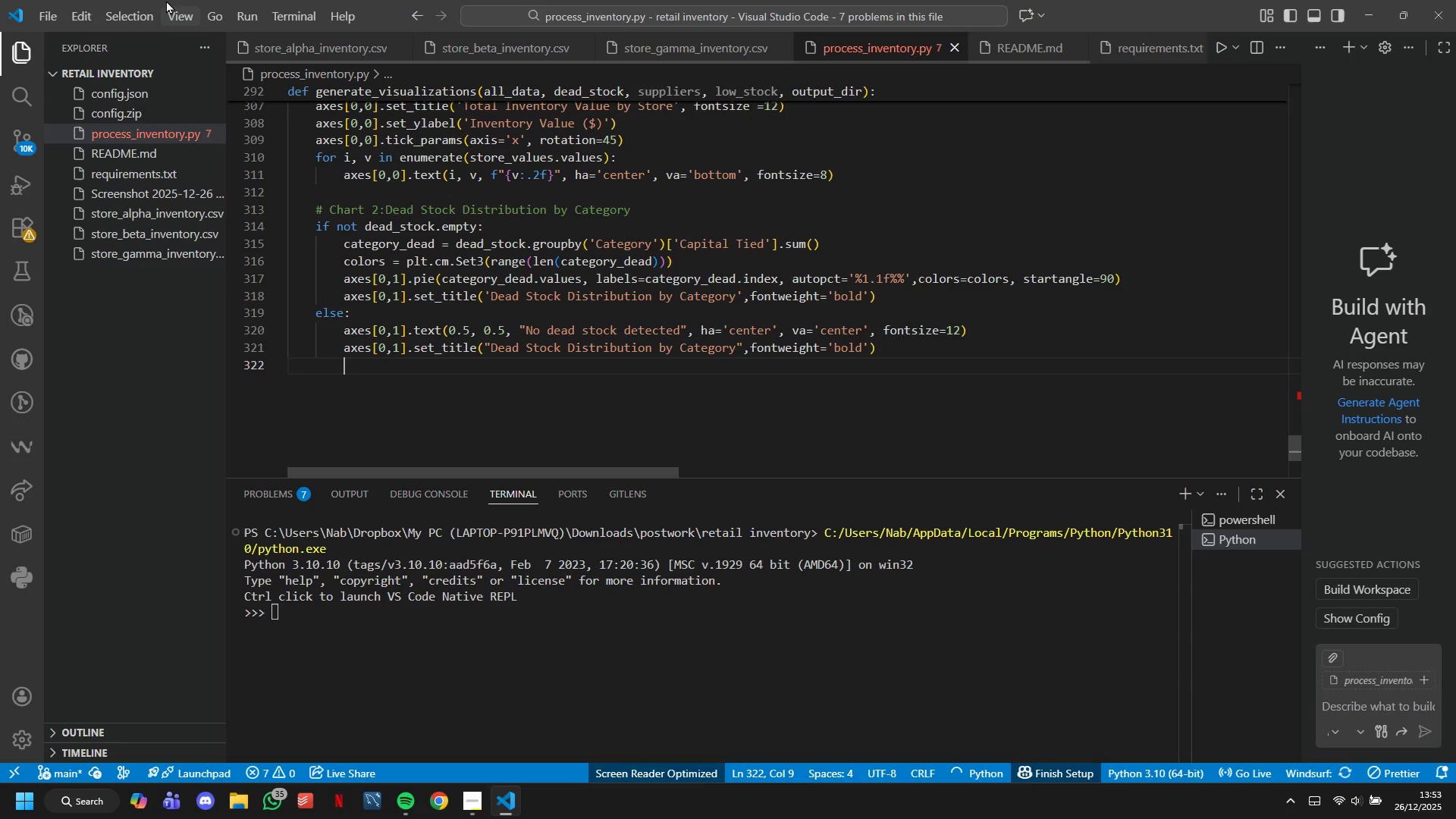 
key(Backspace)
 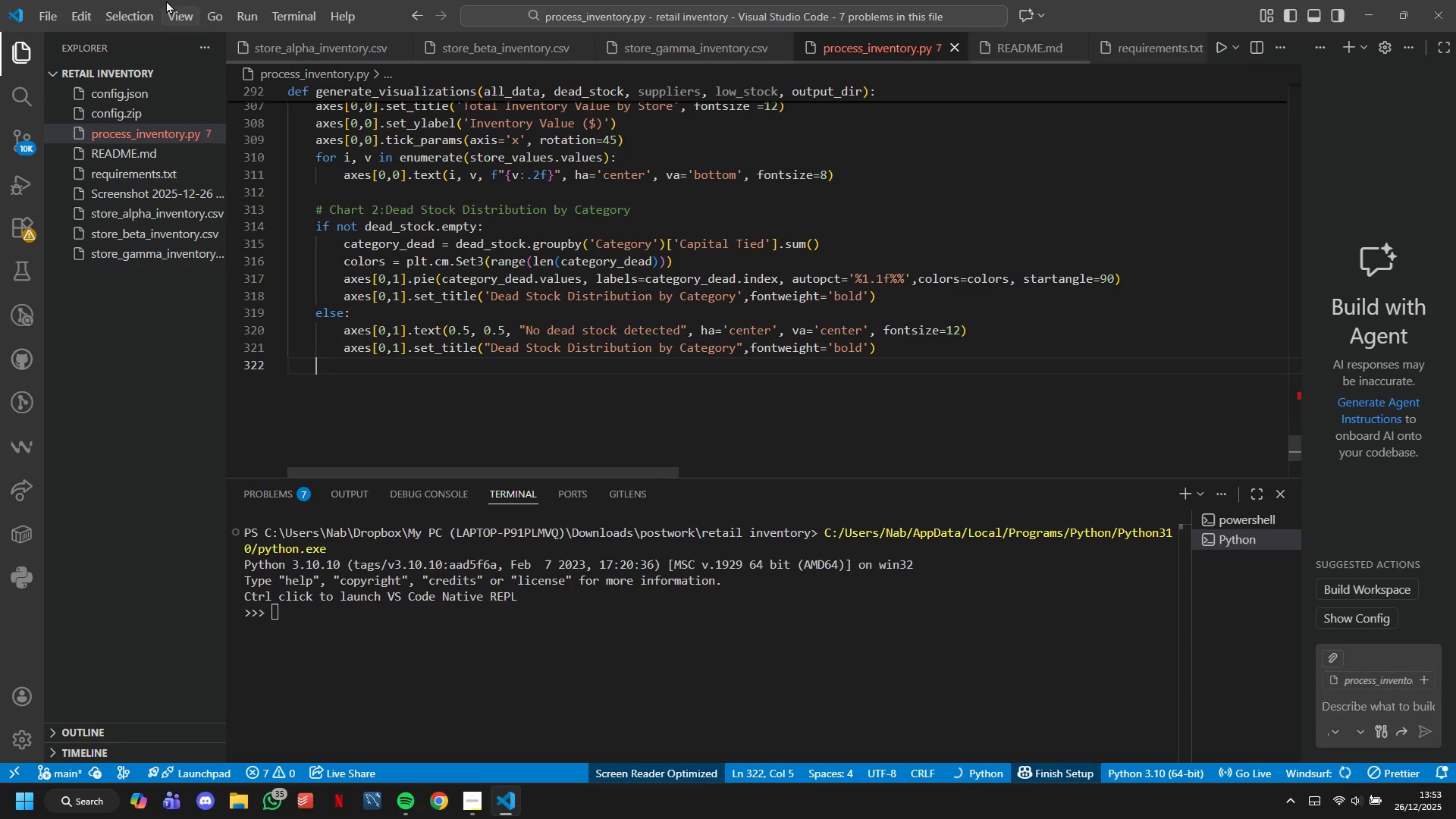 
key(Enter)
 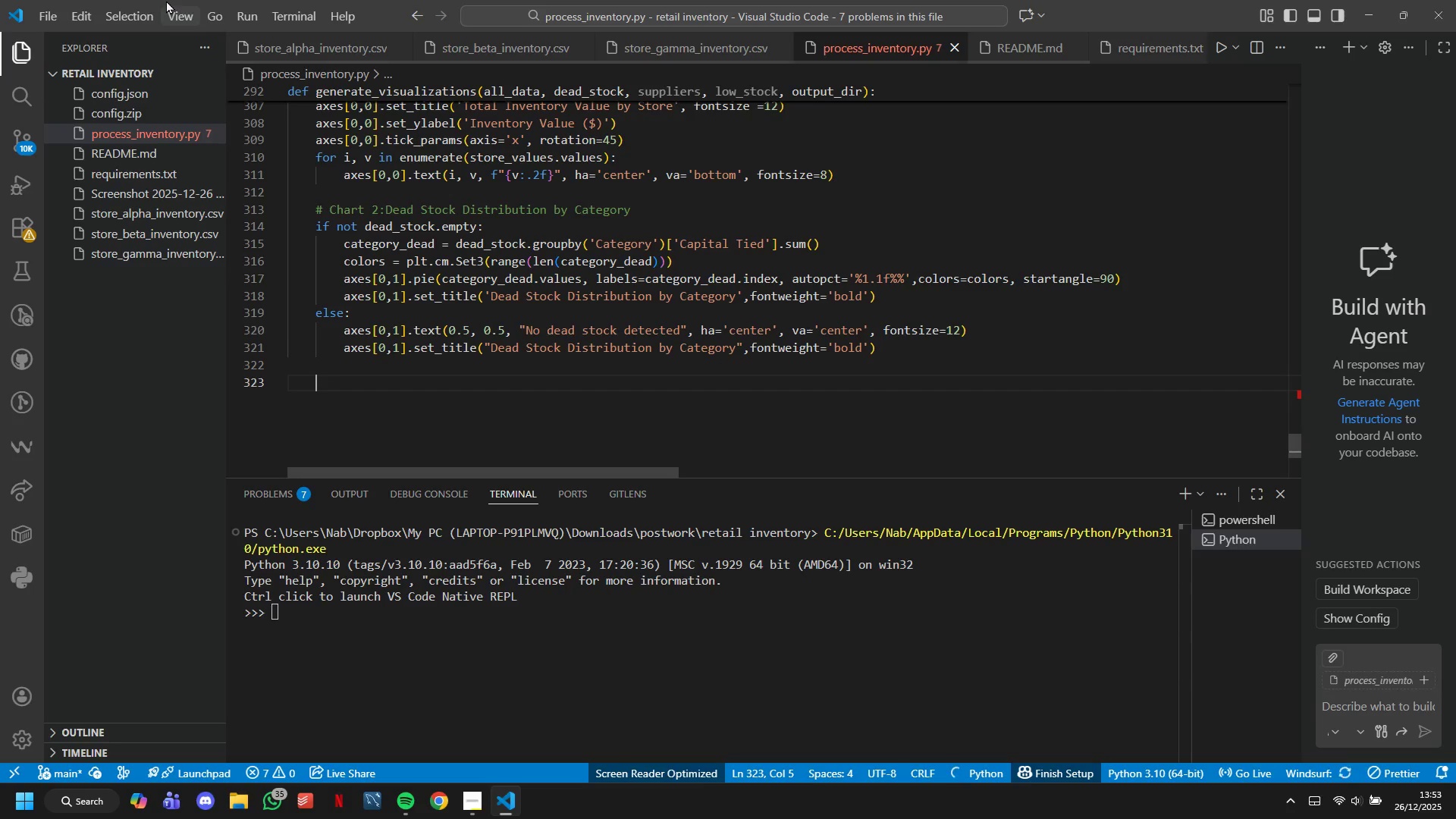 
key(Control+3)
 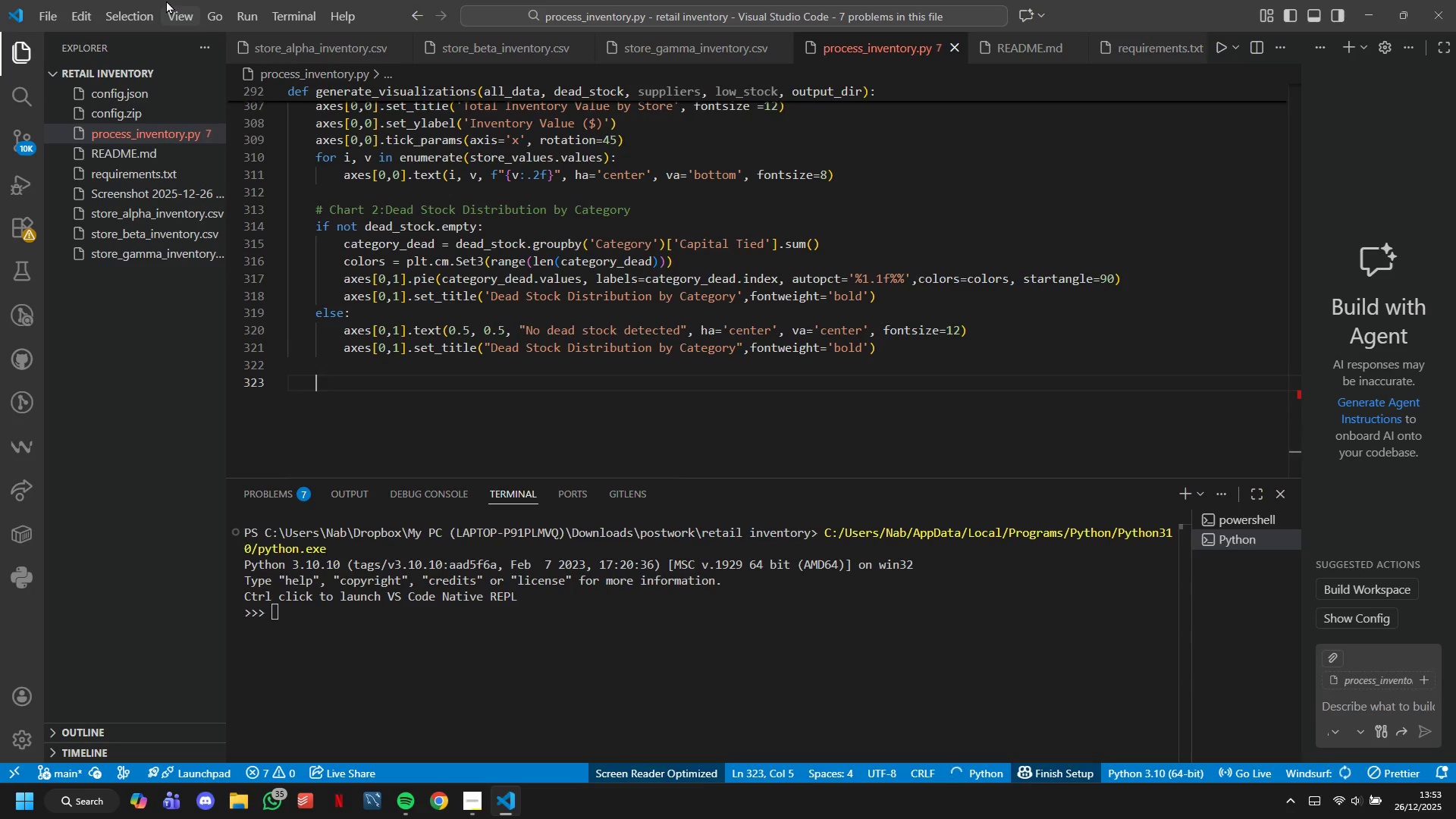 
type( Chart 3: )
 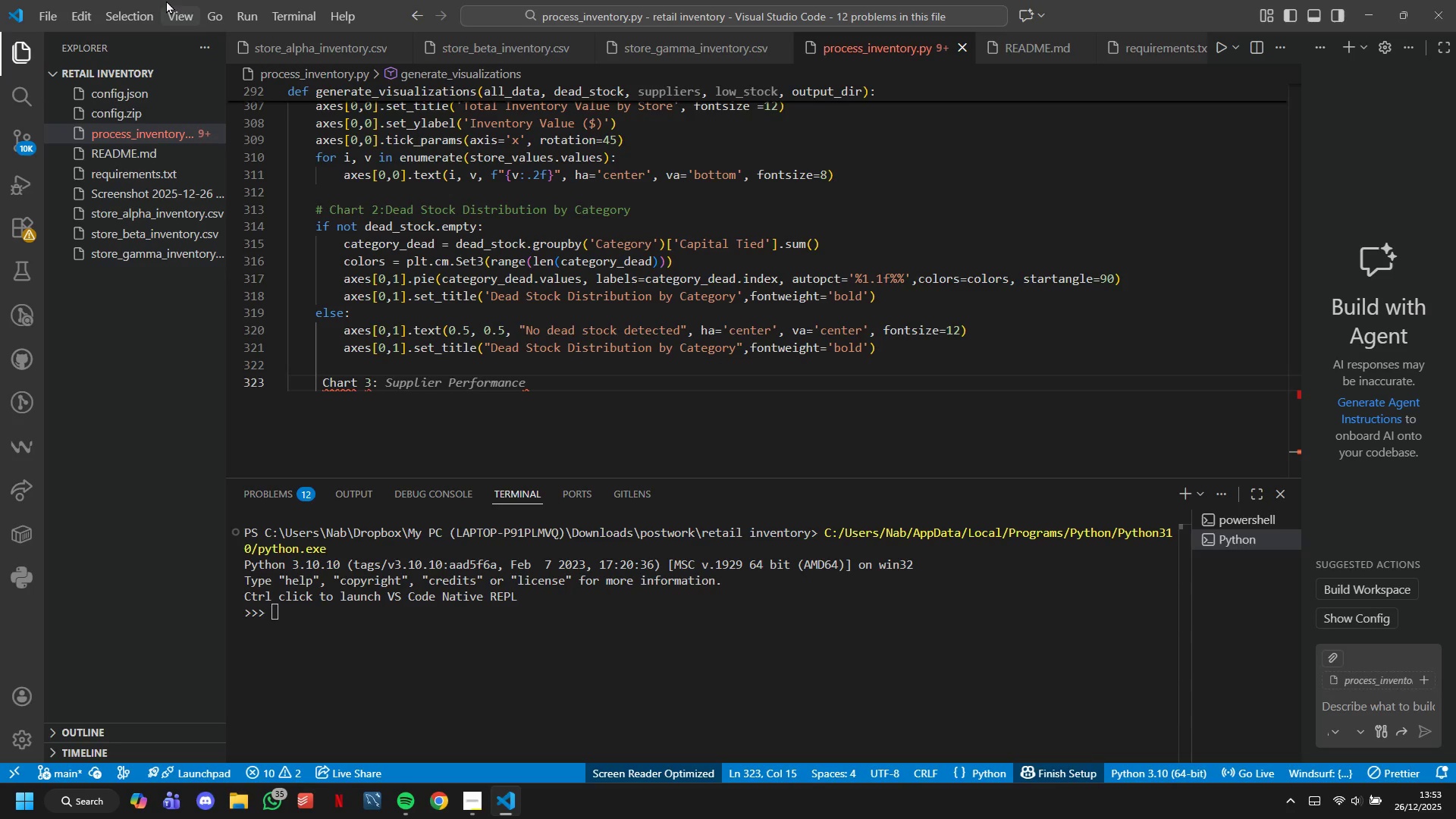 
wait(13.48)
 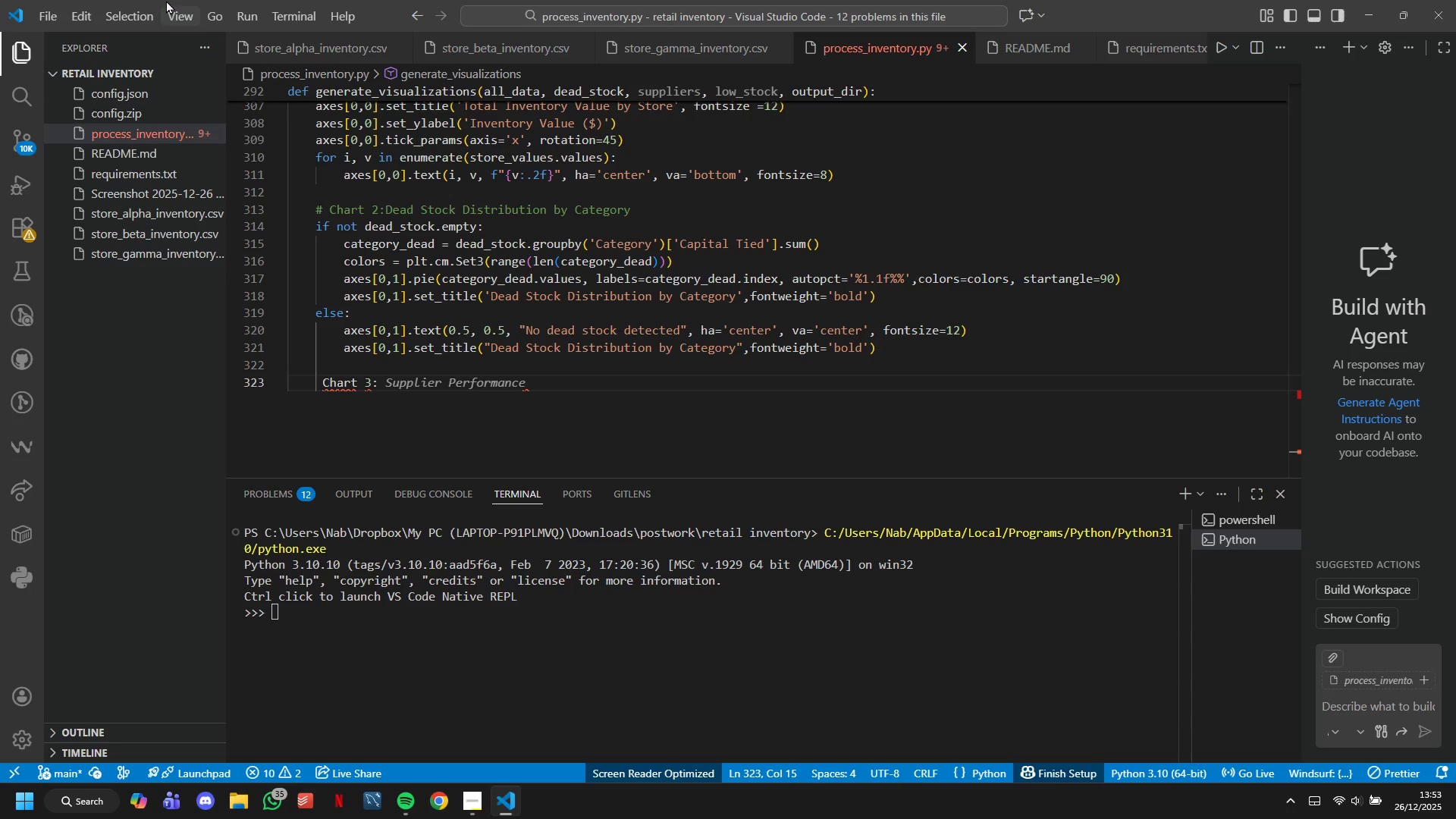 
type(Low Stock Incidents by Supplier)
 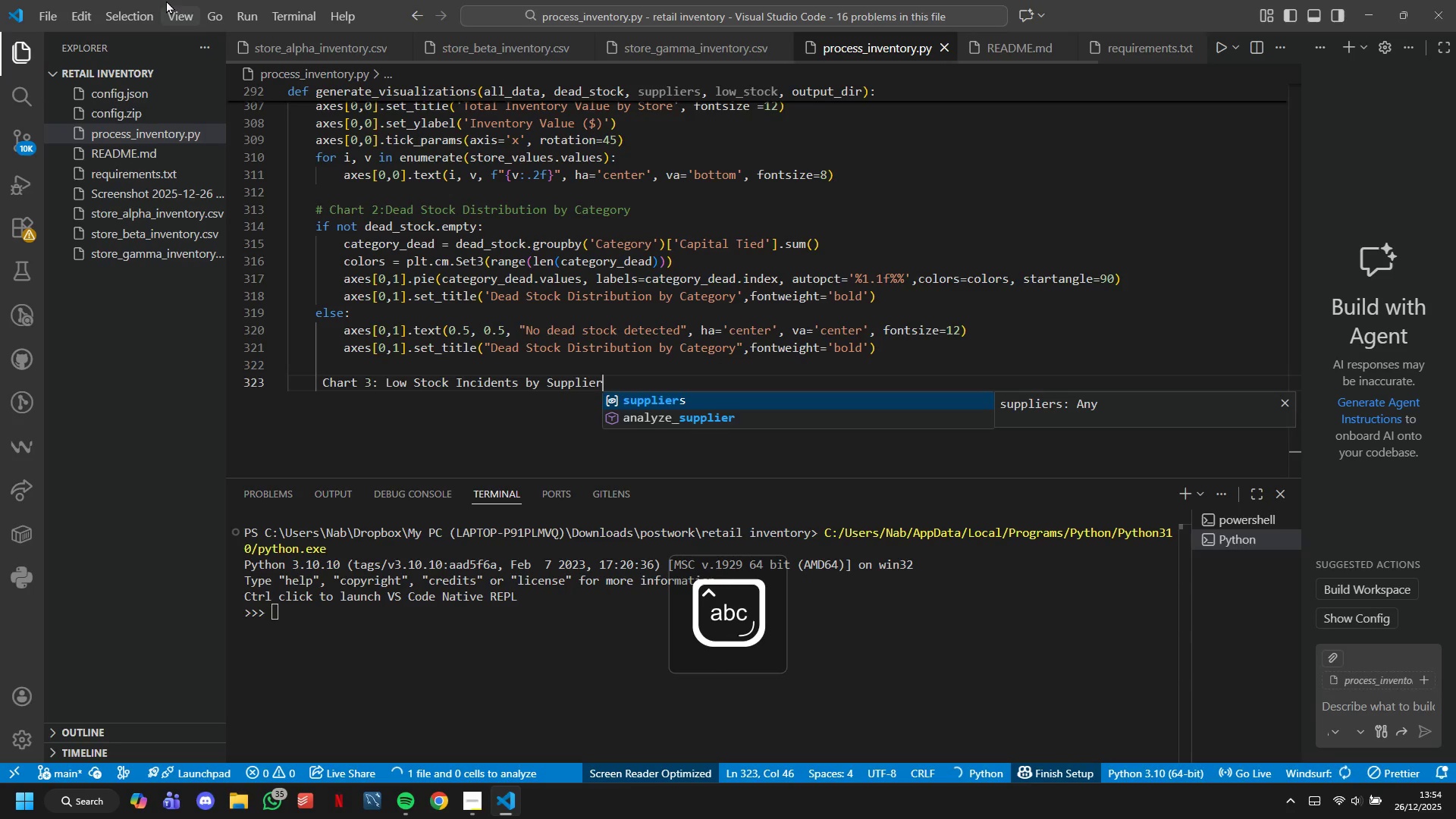 
key(Enter)
 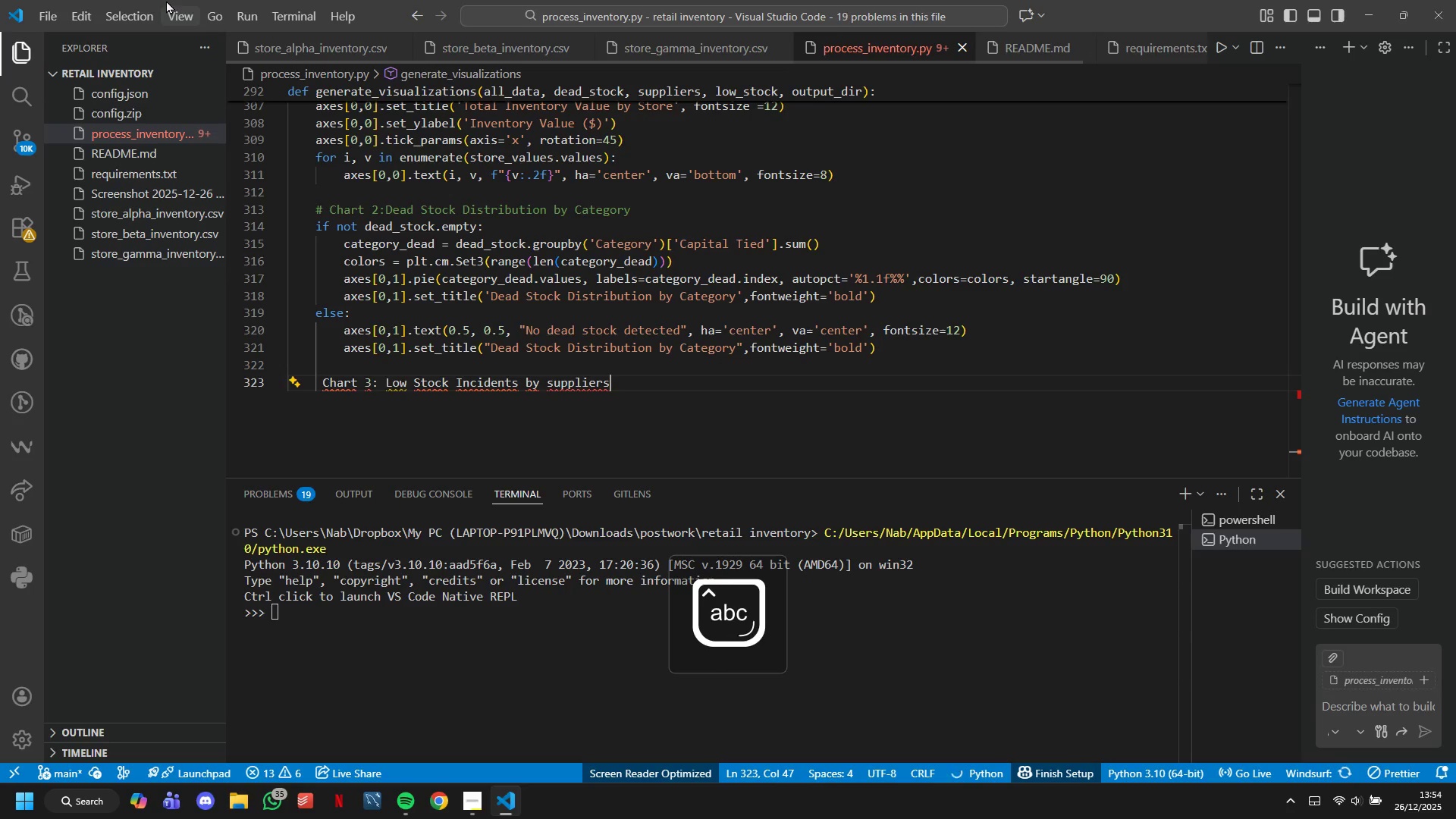 
key(ArrowUp)
 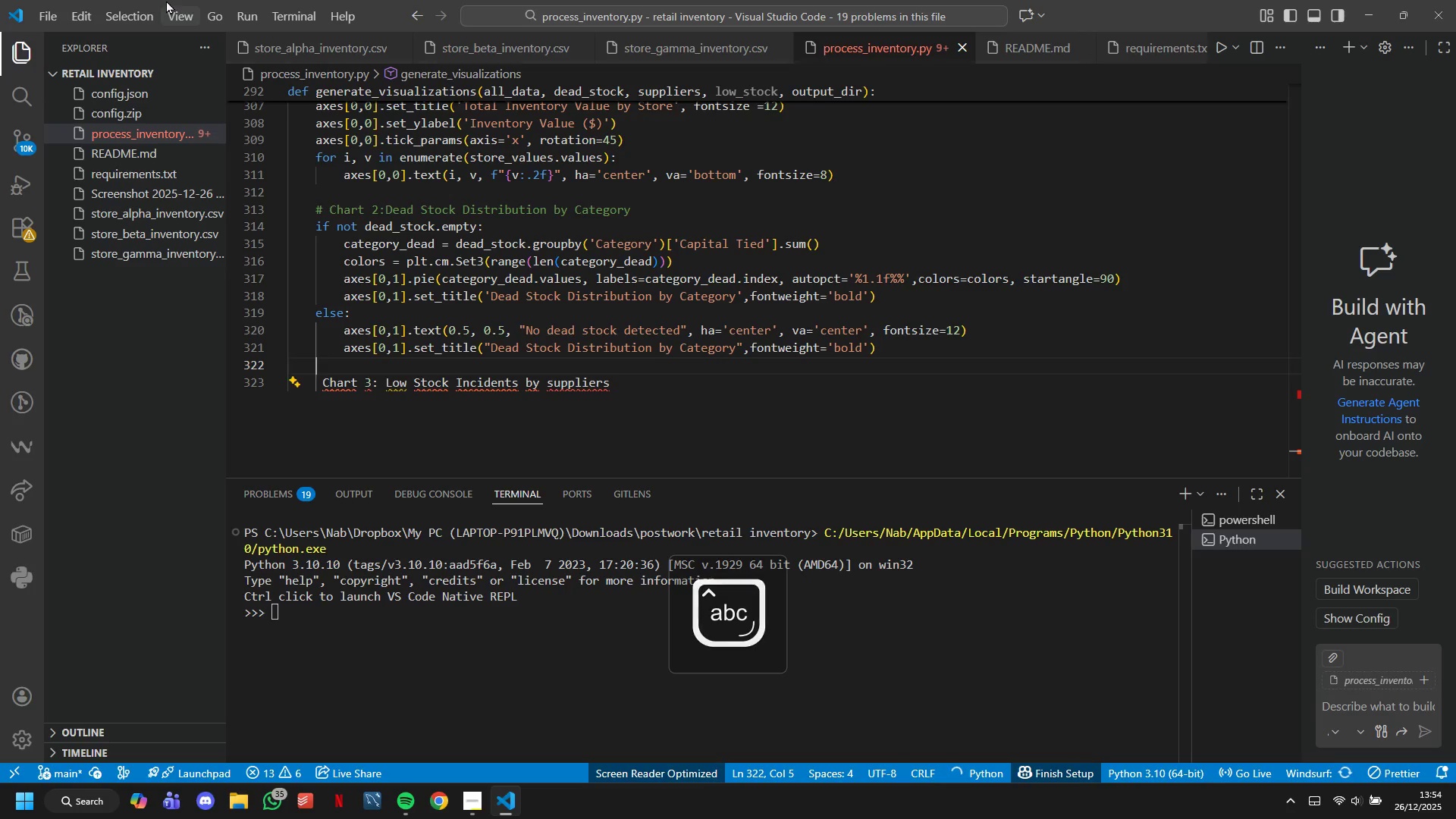 
key(ArrowRight)
 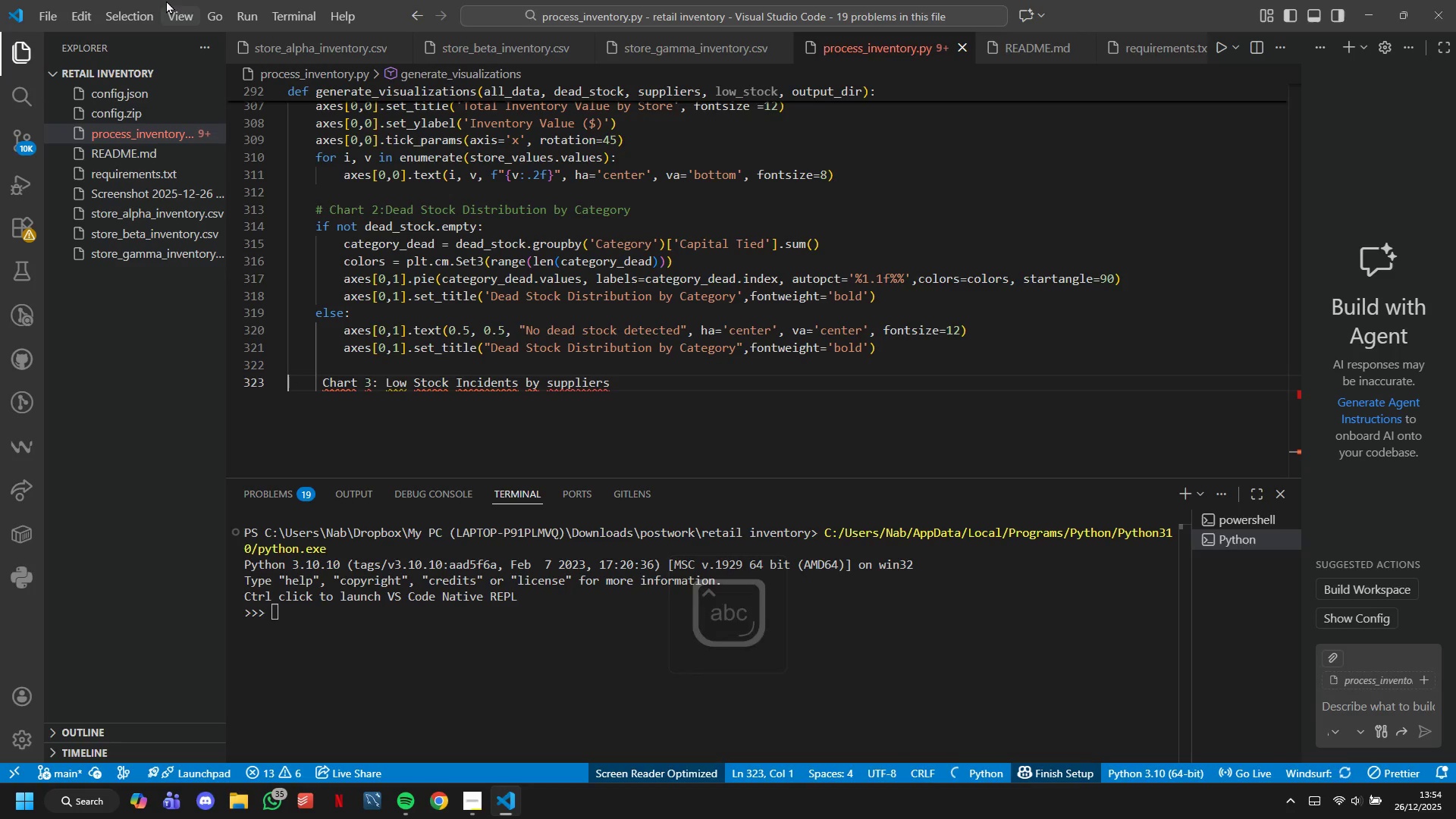 
key(ArrowRight)
 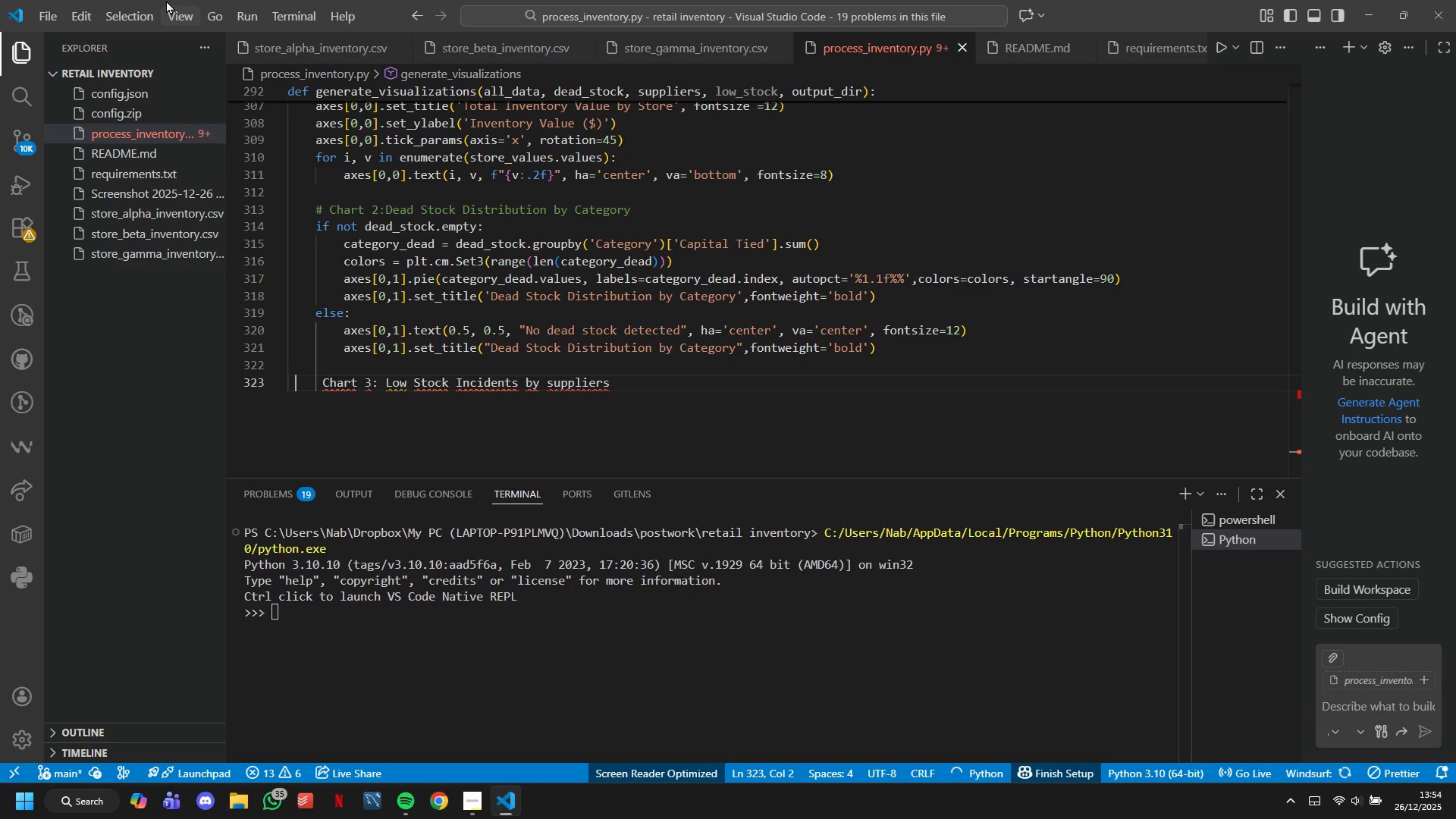 
key(ArrowRight)
 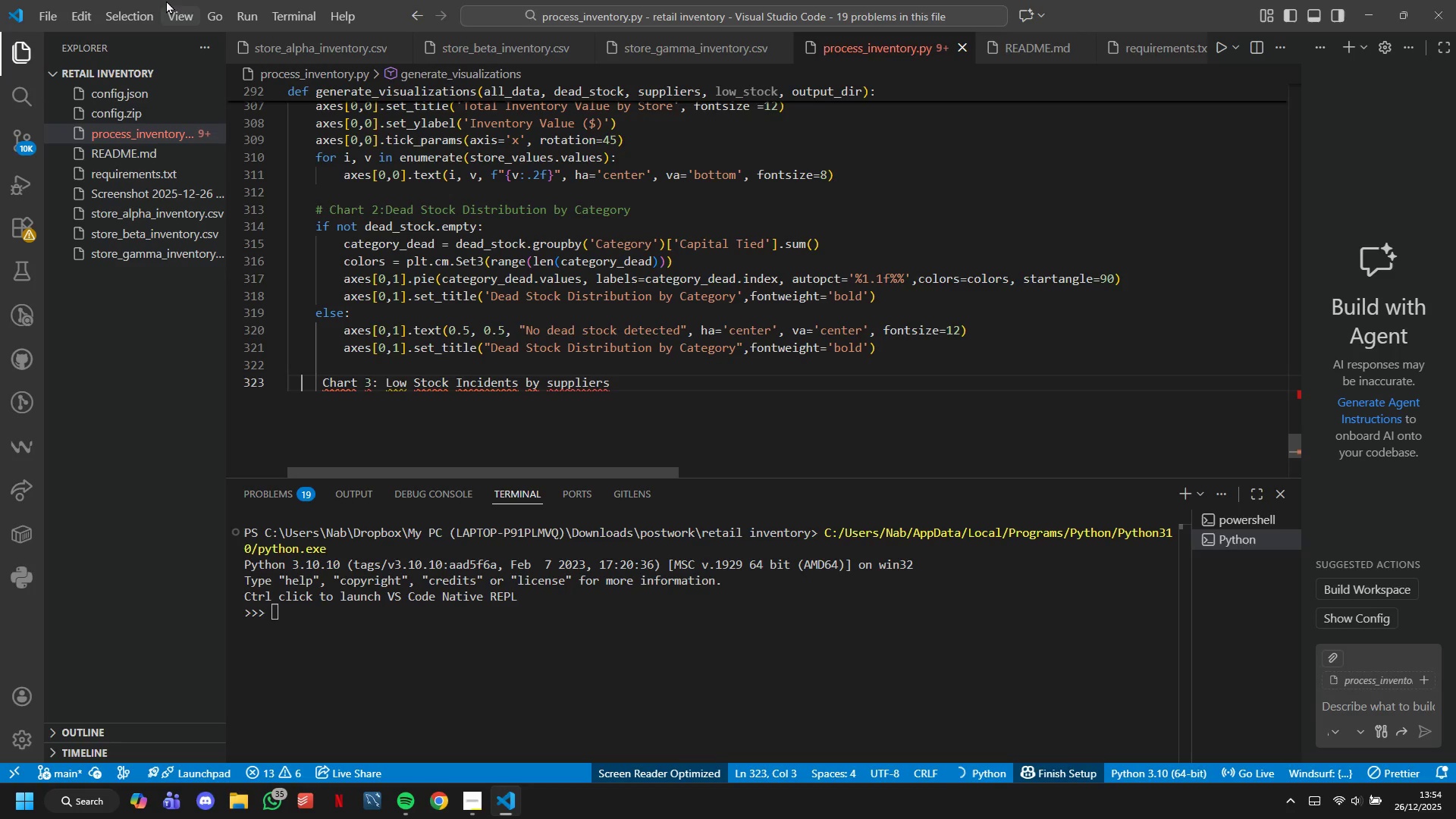 
key(ArrowRight)
 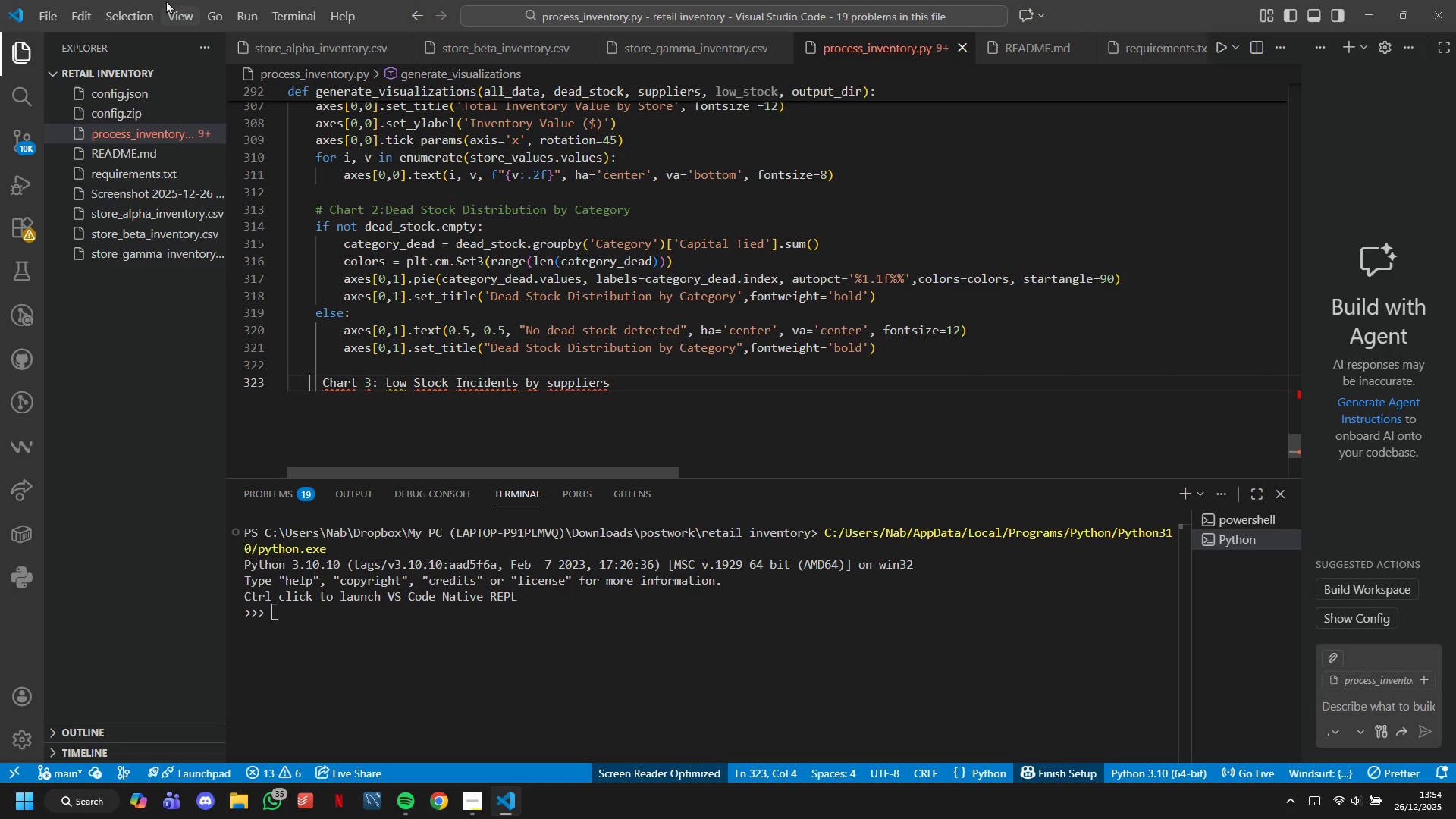 
key(ArrowRight)
 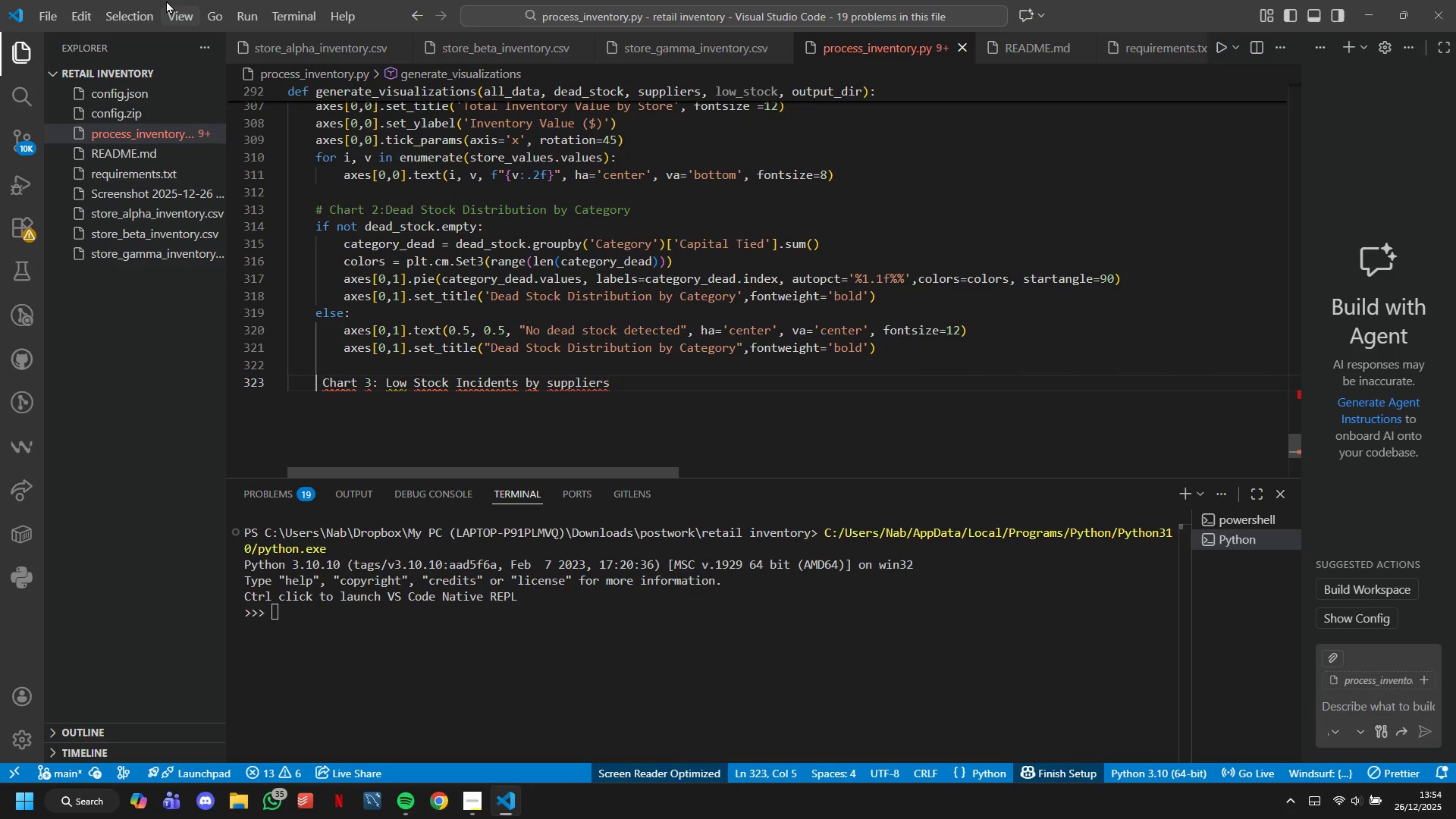 
key(ArrowRight)
 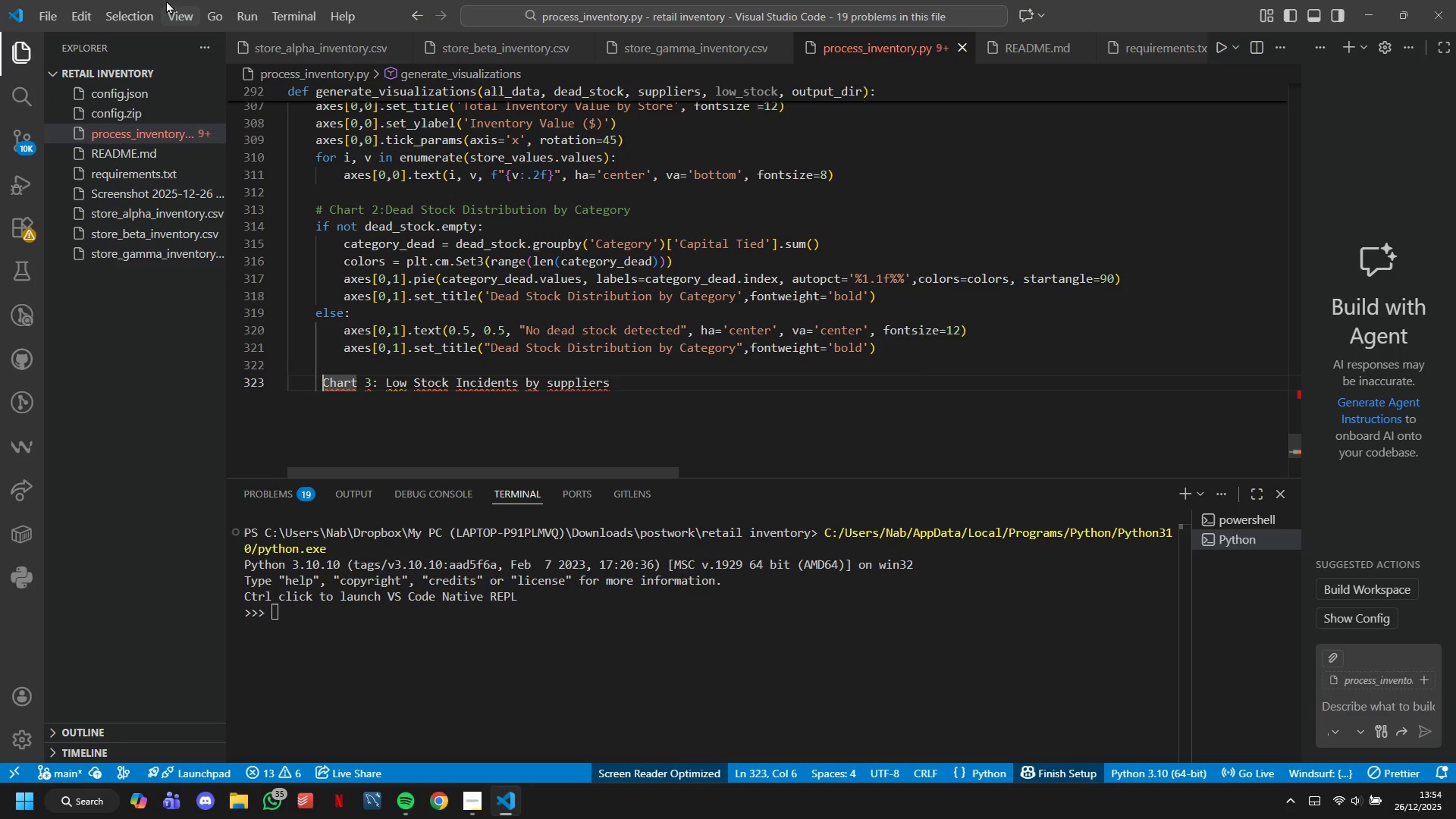 
key(Shift+3)
 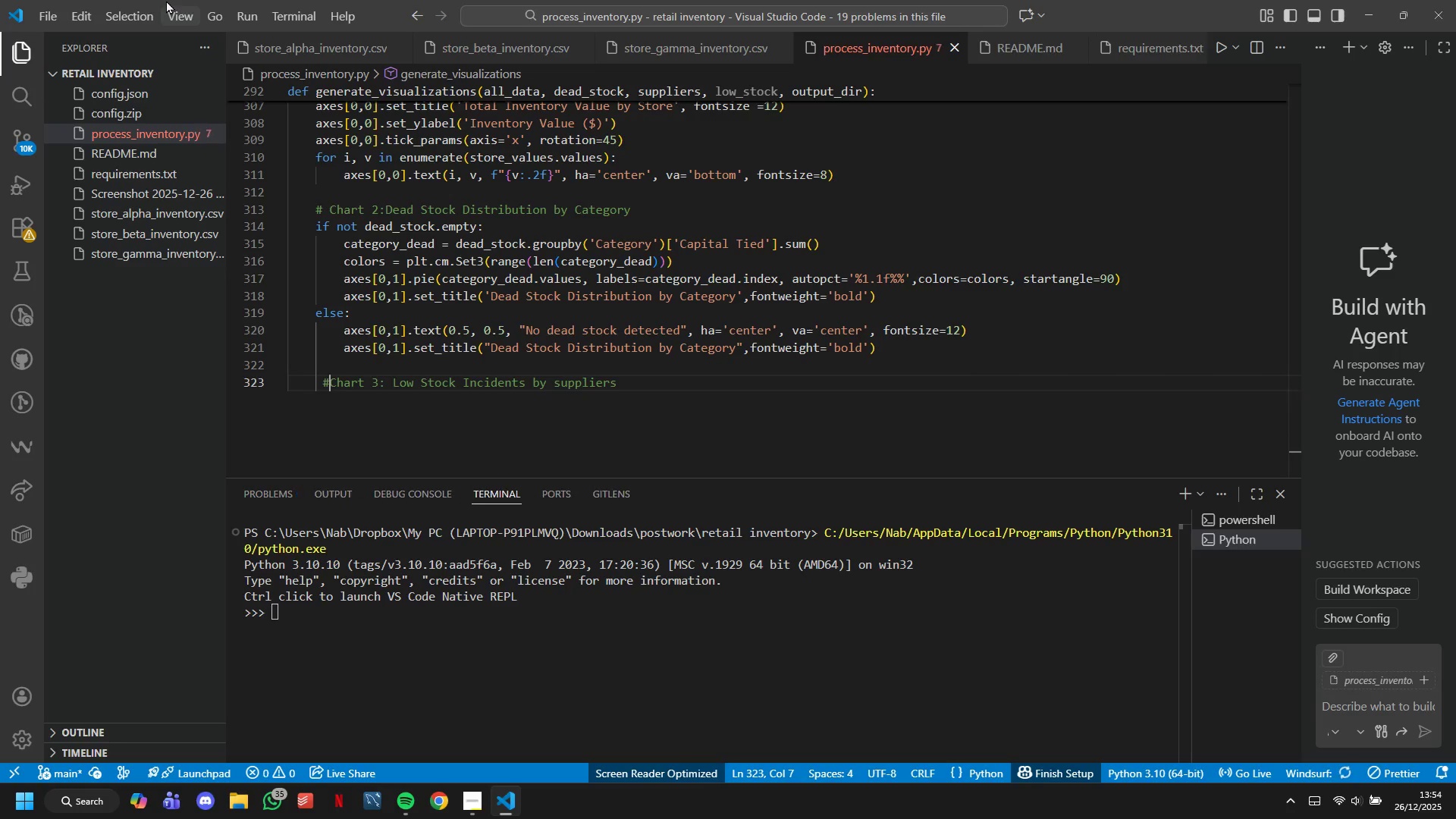 
key(Space)
 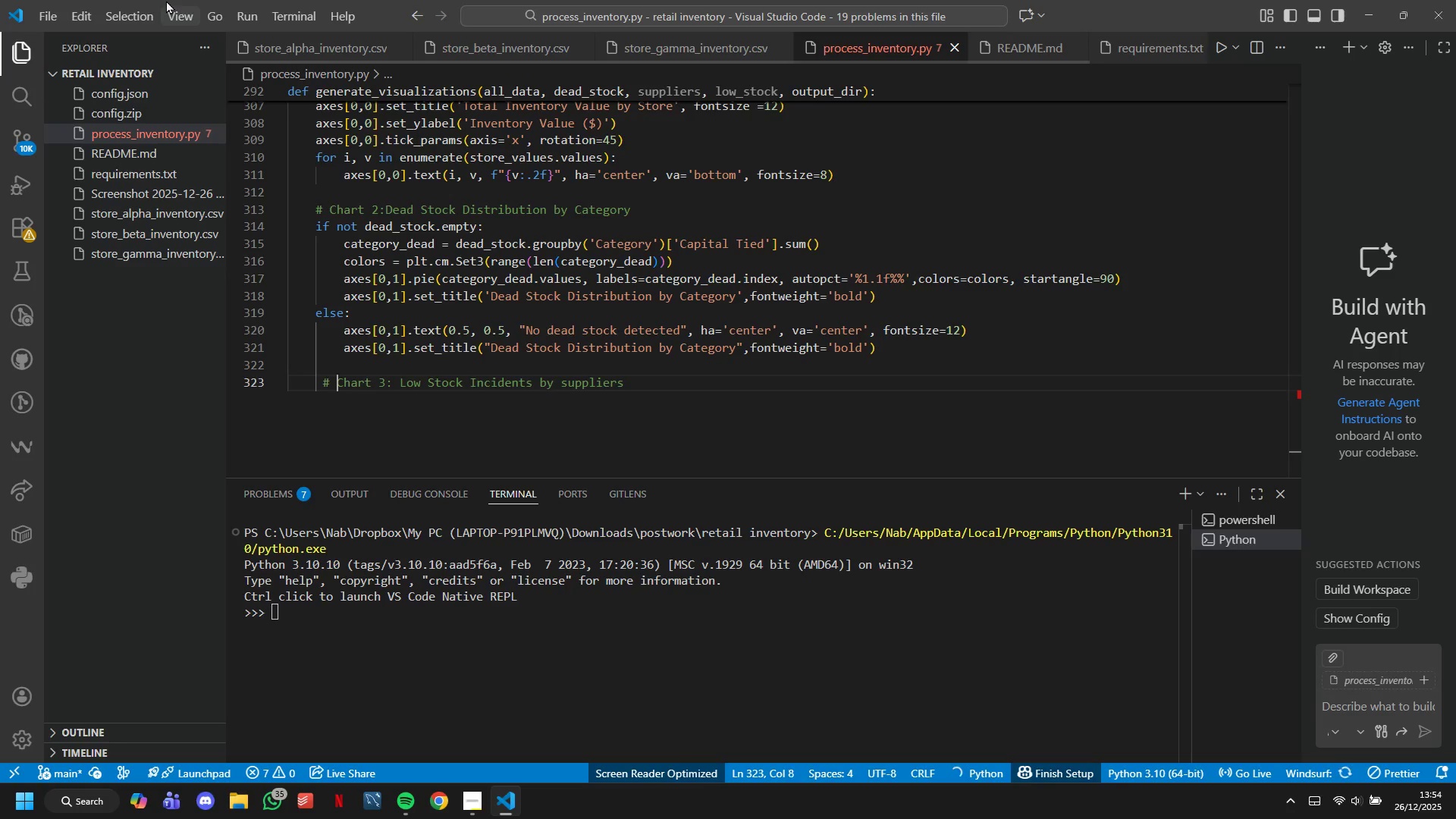 
key(ArrowDown)
 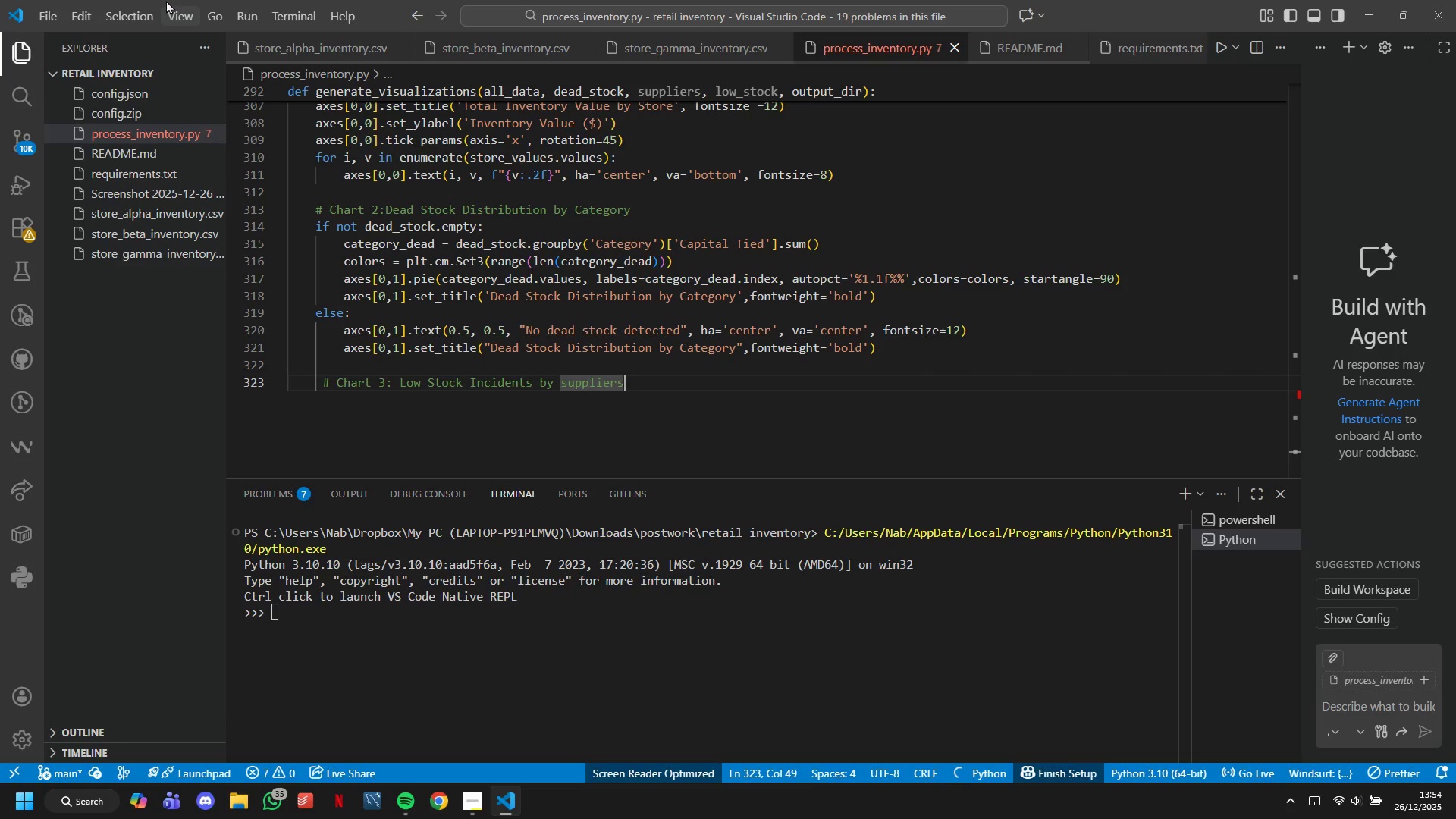 
key(Enter)
 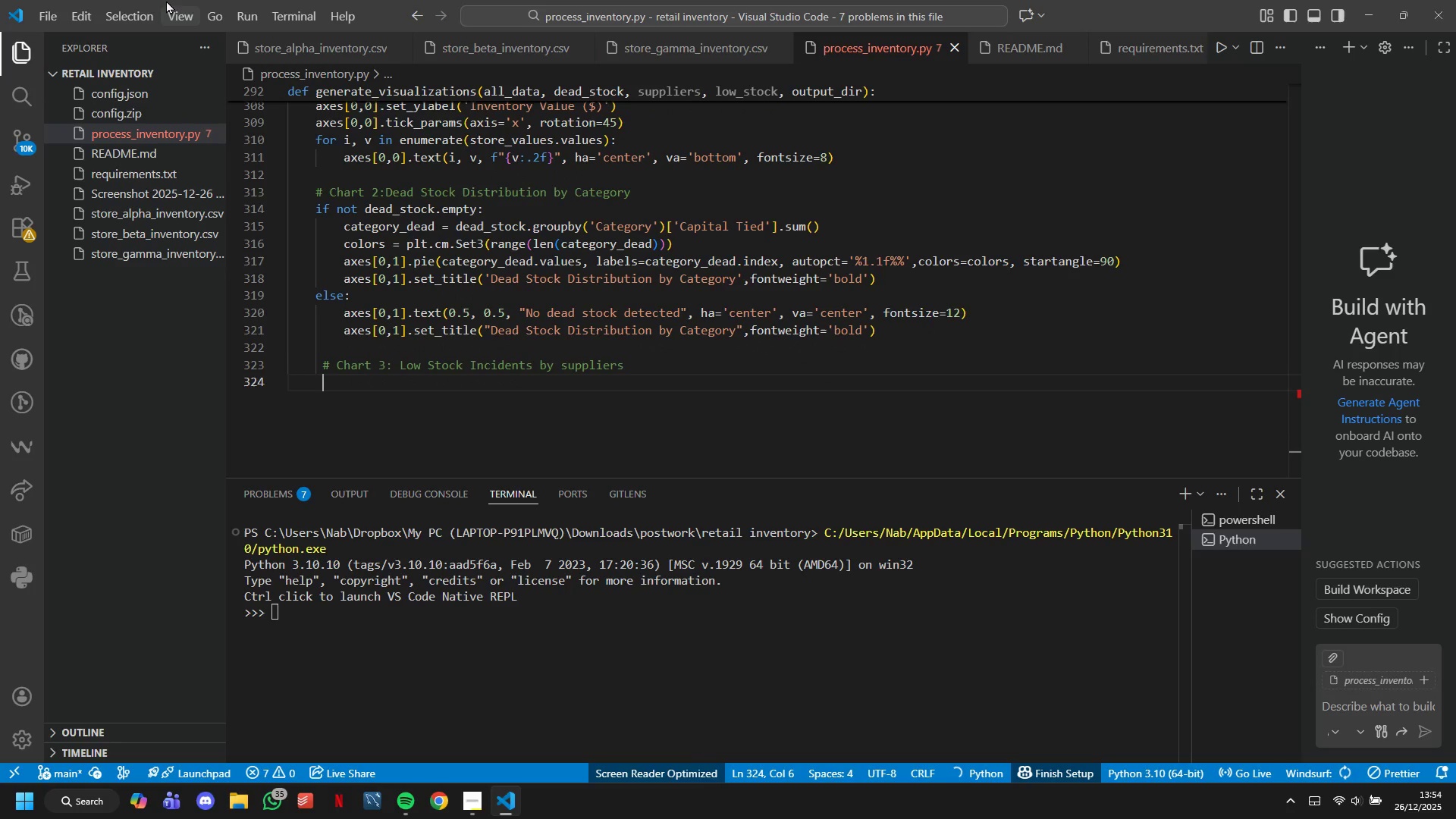 
type(if not low_stock.em)
key(Tab)
 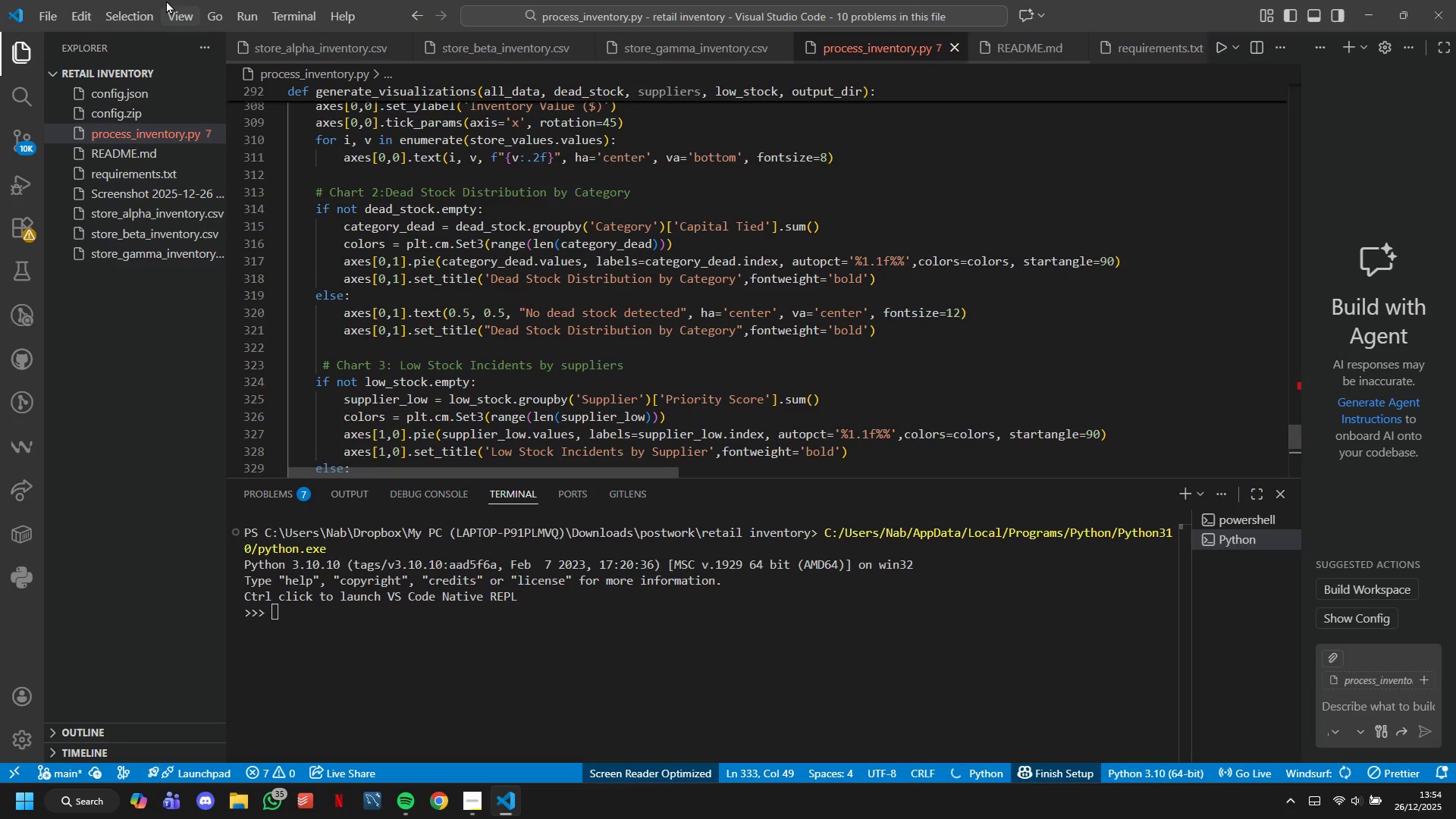 
wait(5.95)
 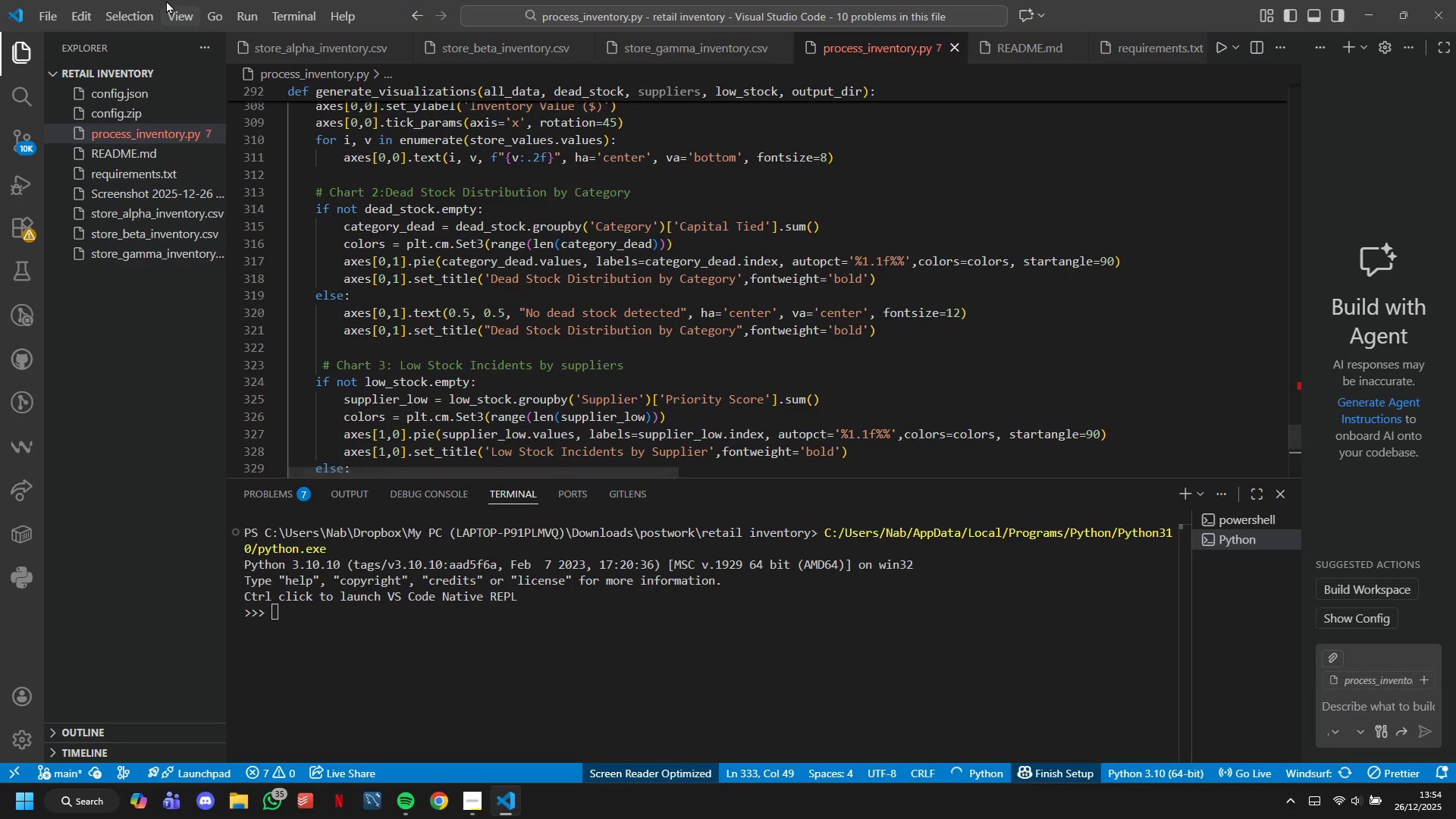 
scroll: coordinate [833, 373], scroll_direction: none, amount: 0.0
 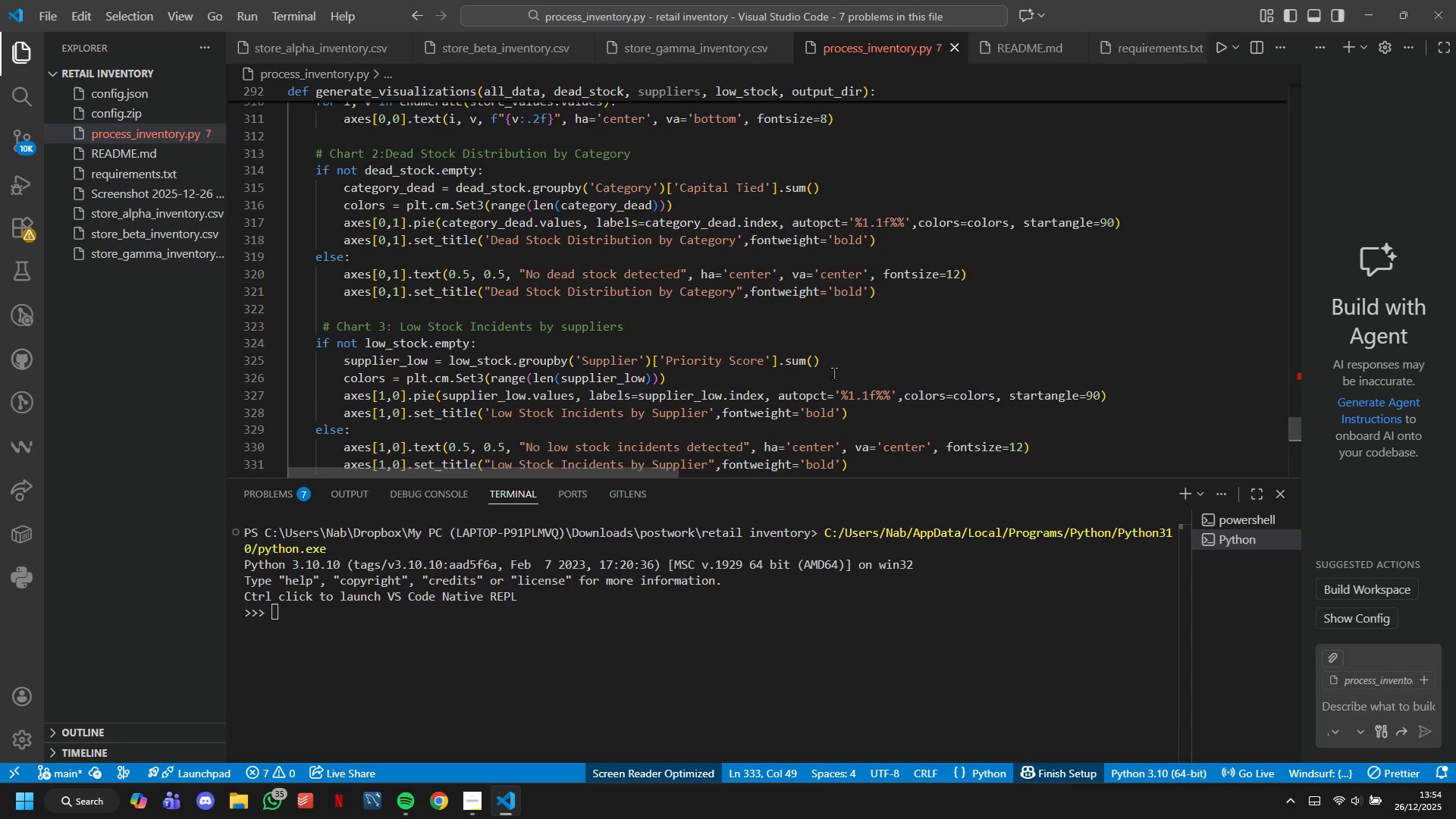 
scroll: coordinate [833, 373], scroll_direction: down, amount: 2.0
 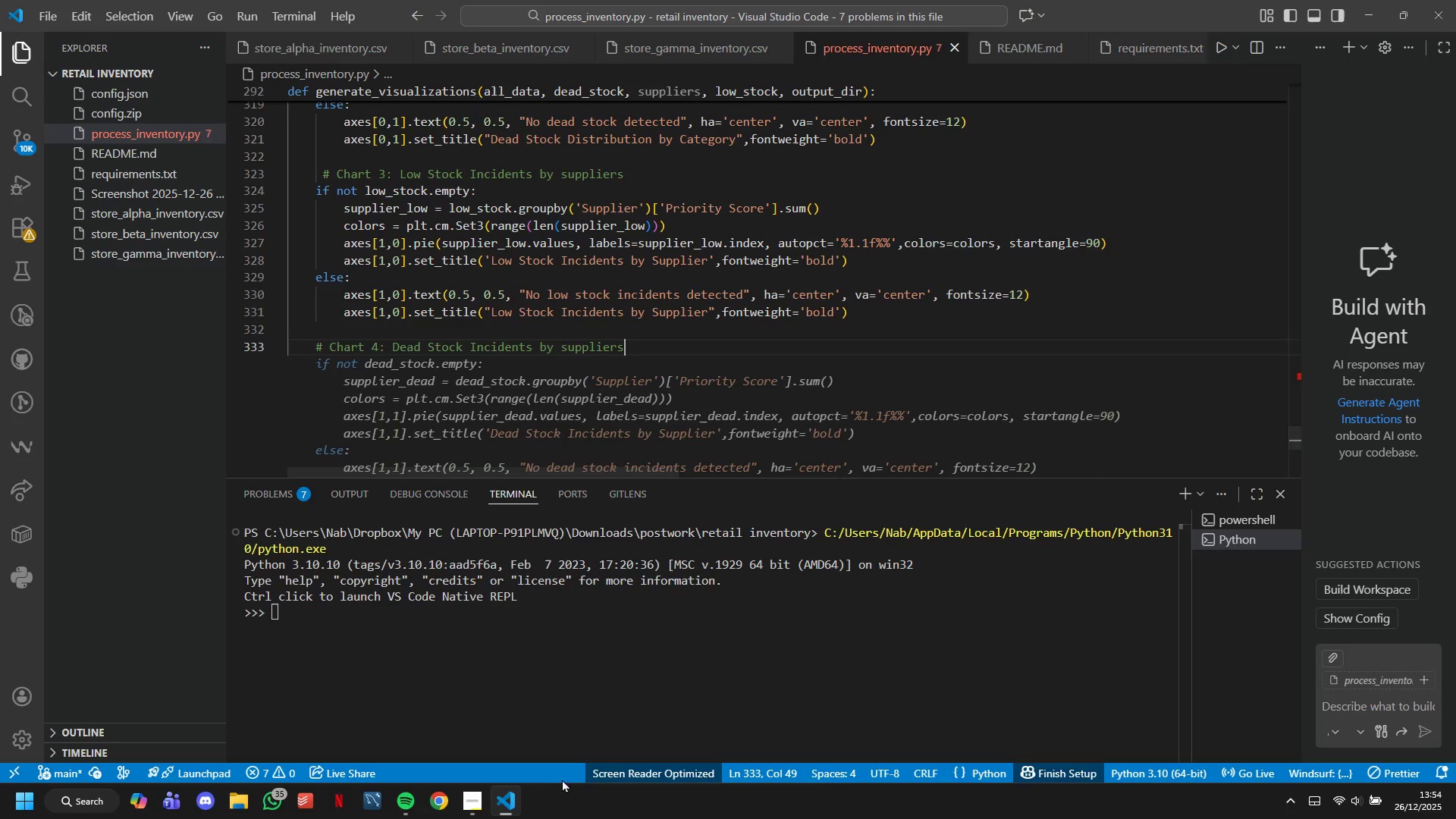 
left_click([480, 795])